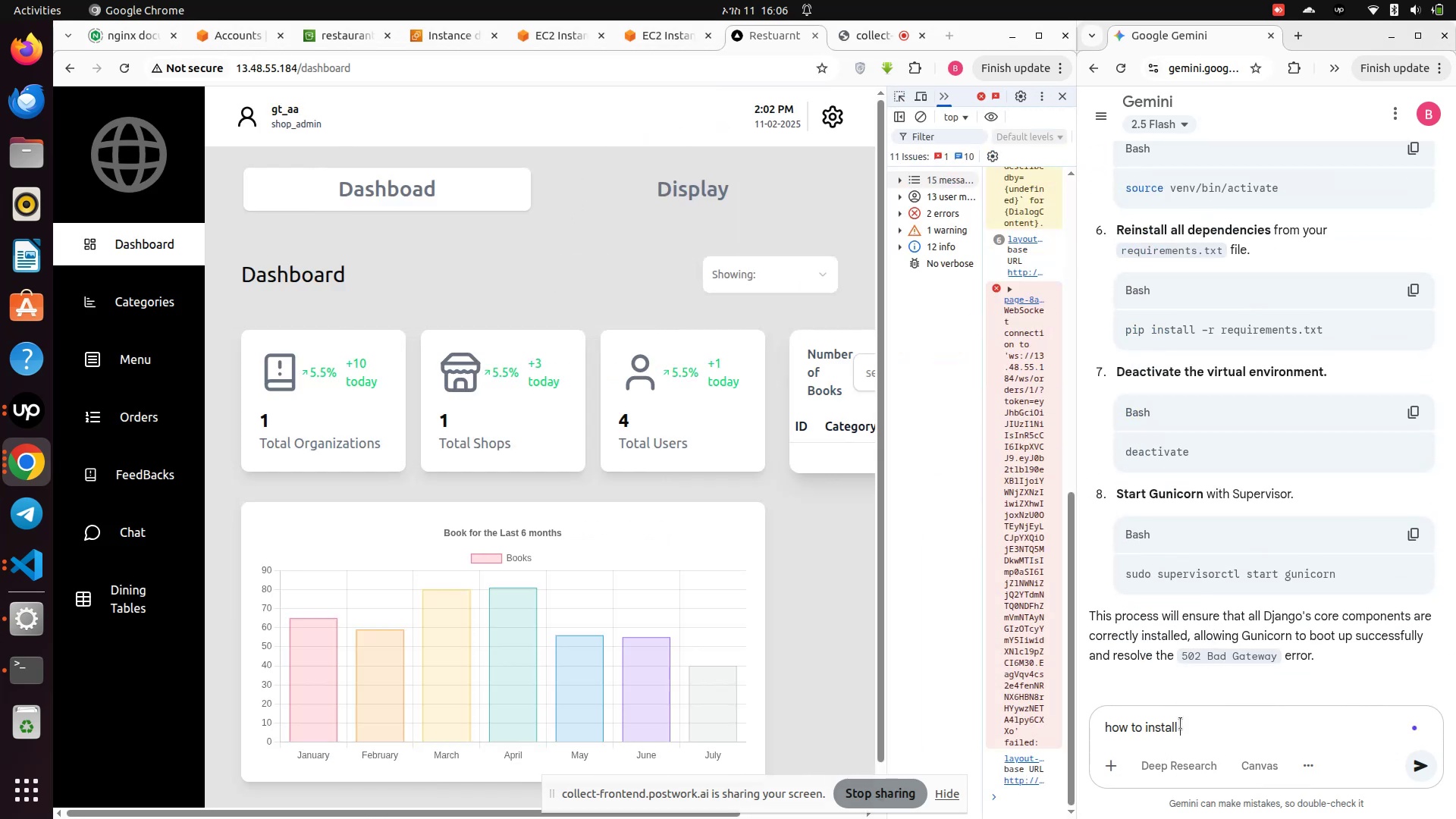 
key(Control+A)
 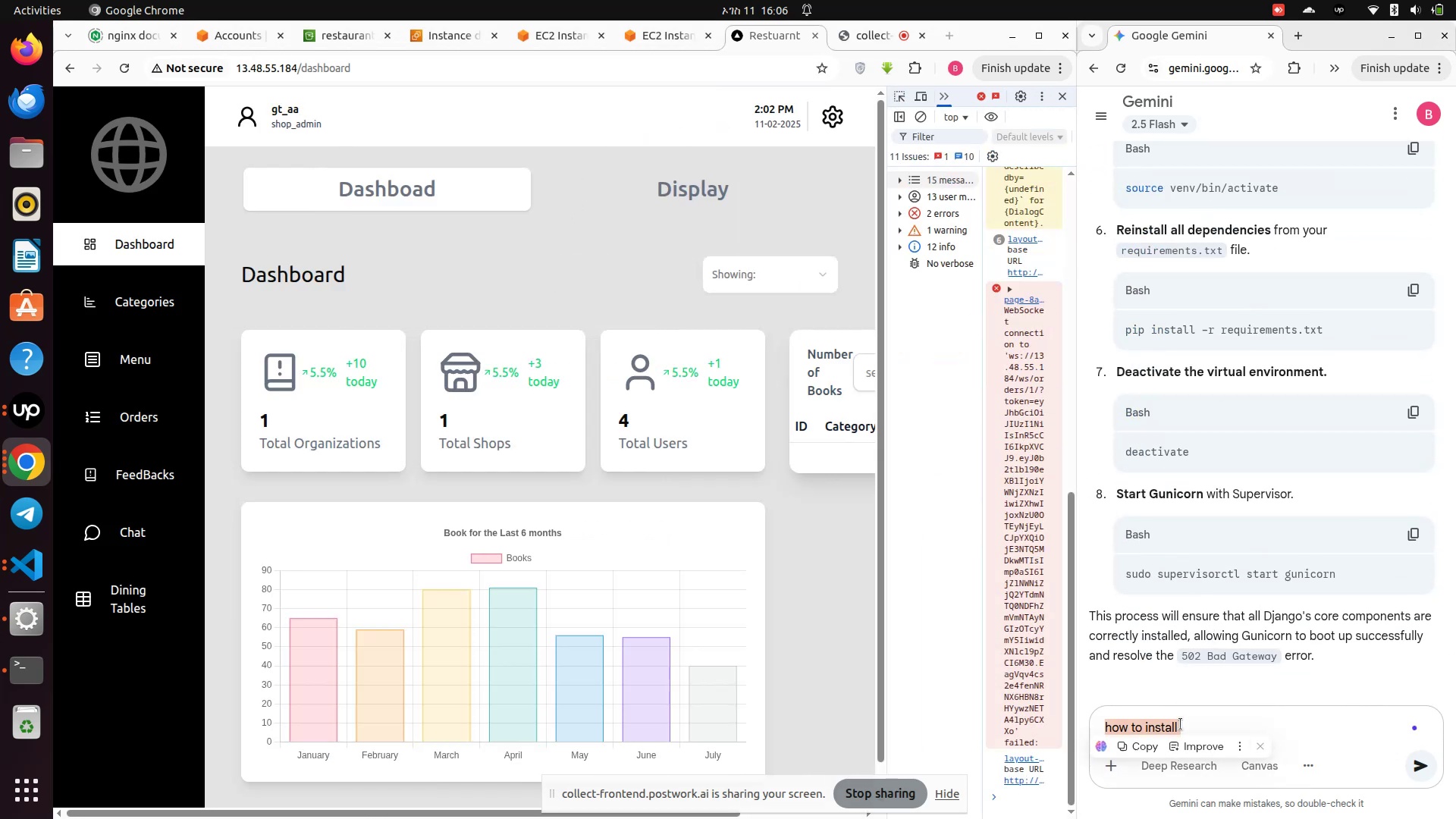 
key(Backspace)
 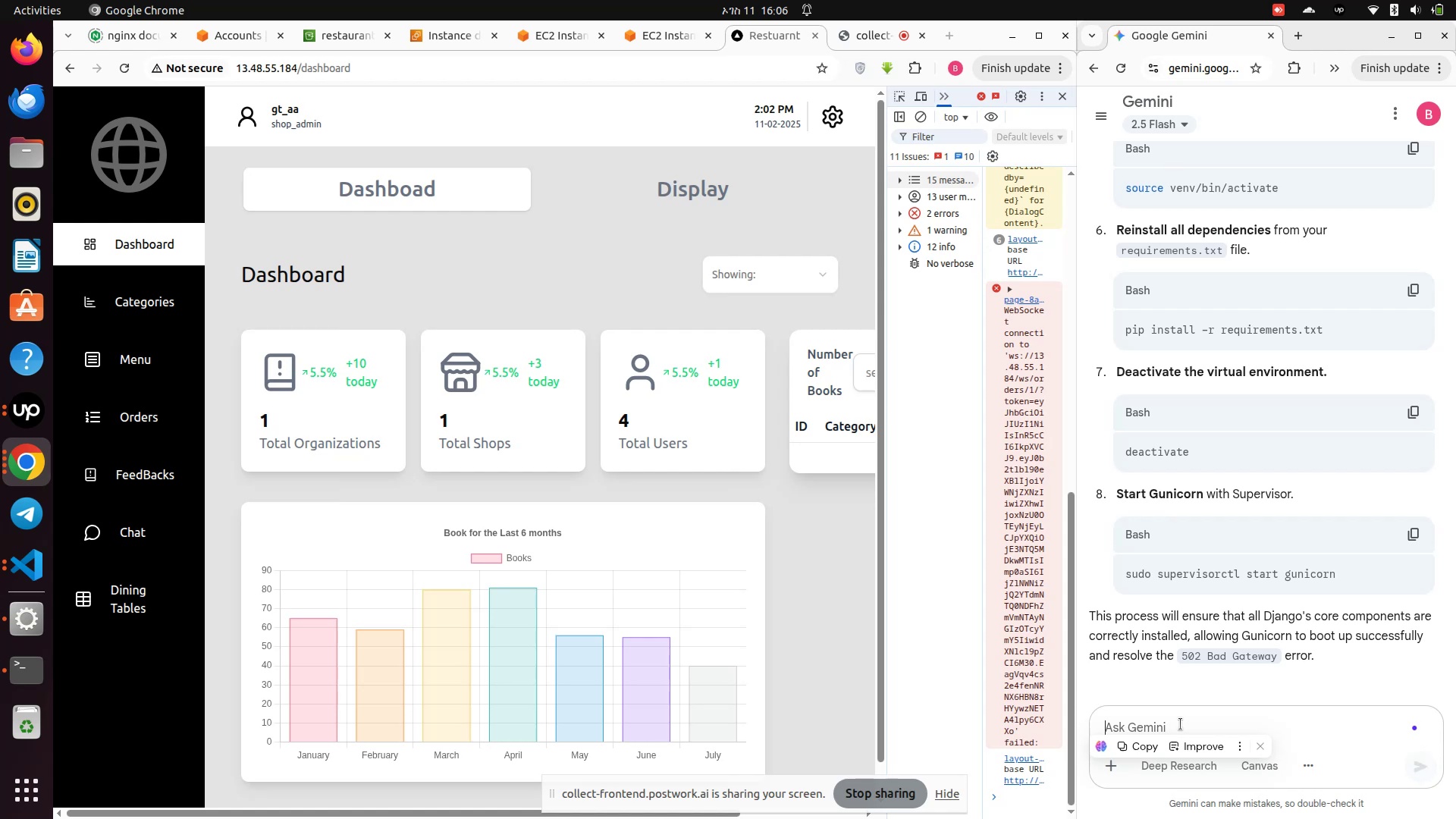 
key(Control+V)
 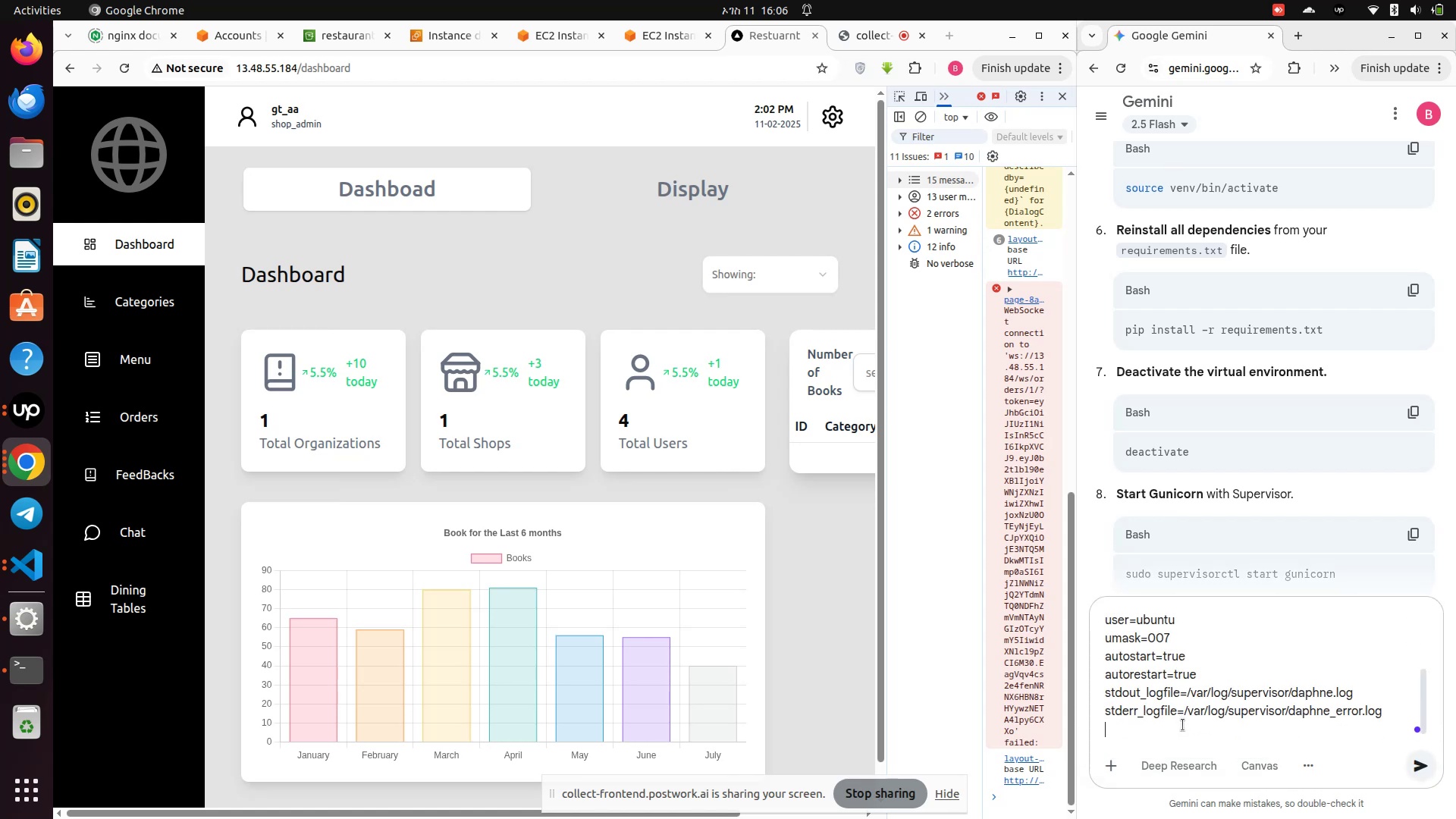 
type( but the log file not created )
 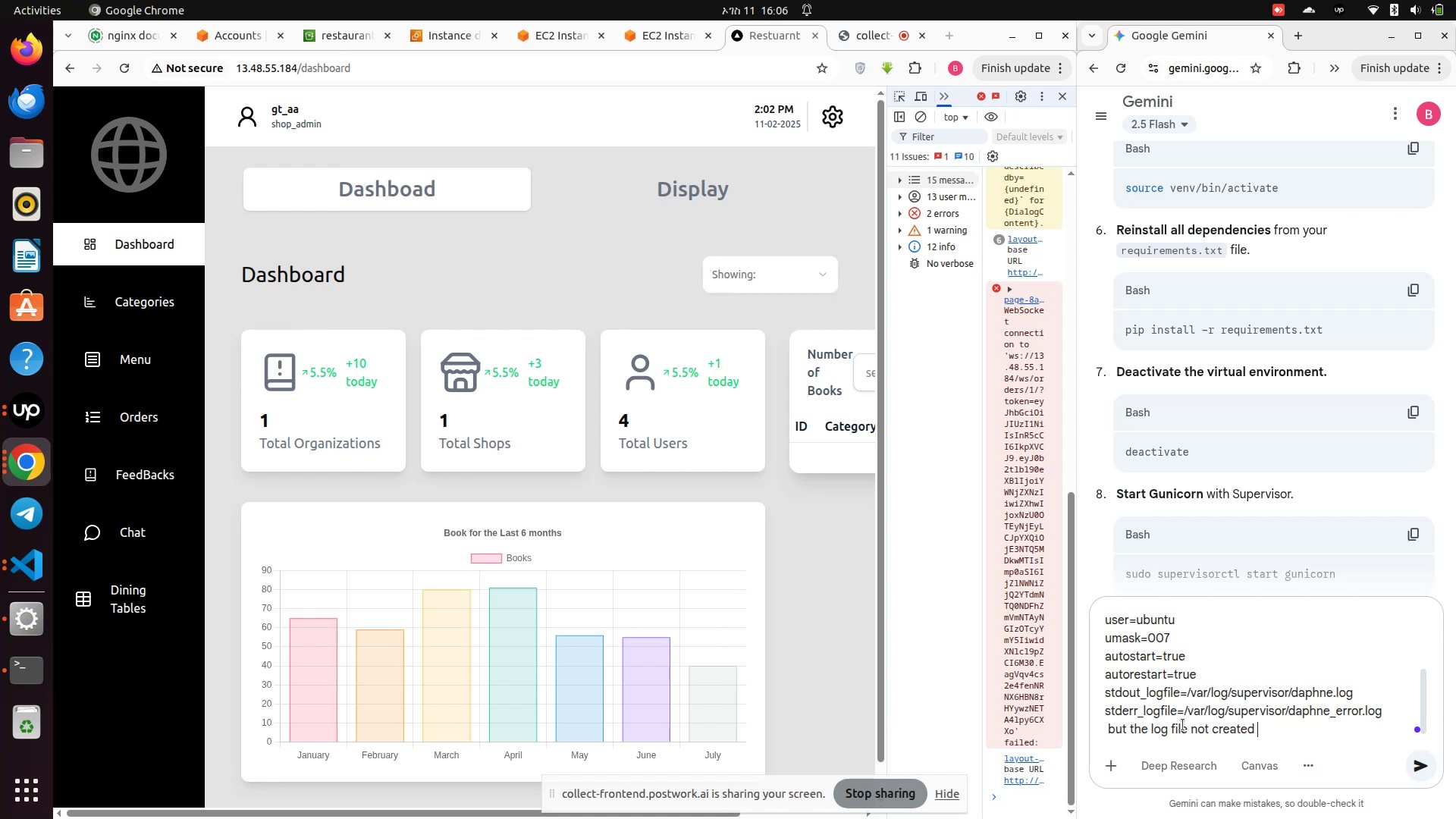 
key(Enter)
 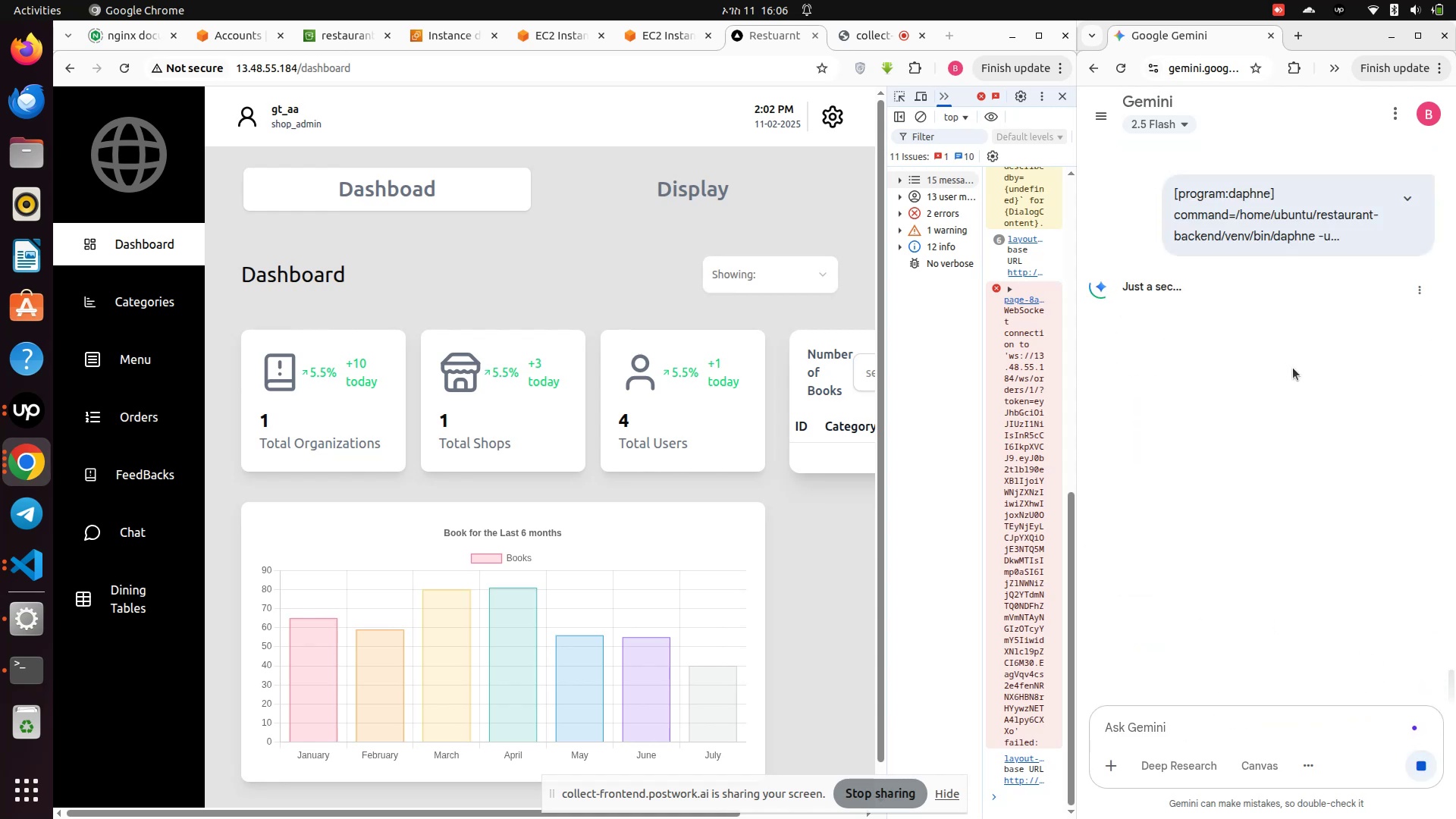 
wait(6.14)
 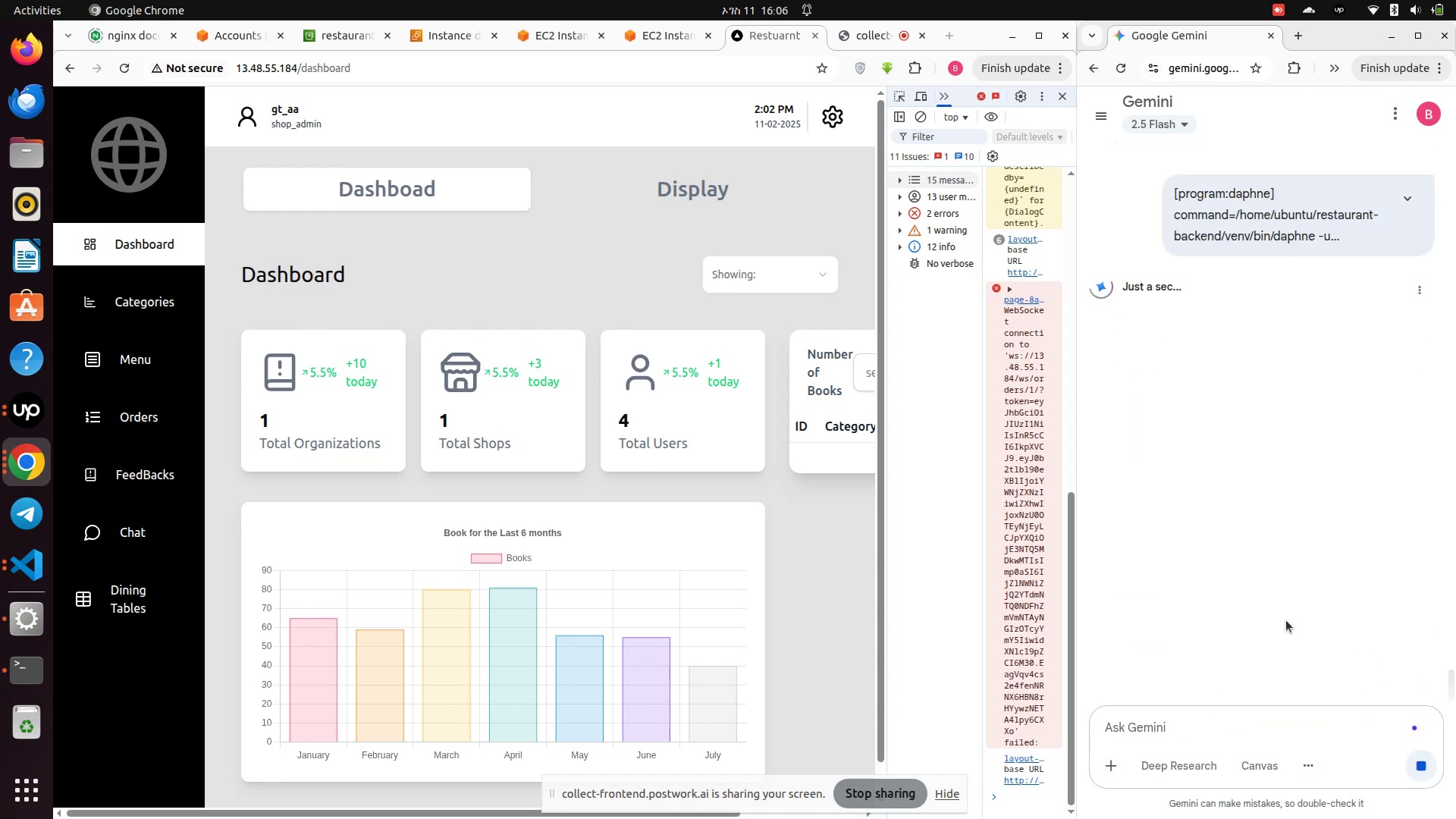 
scroll: coordinate [1263, 368], scroll_direction: down, amount: 1.0
 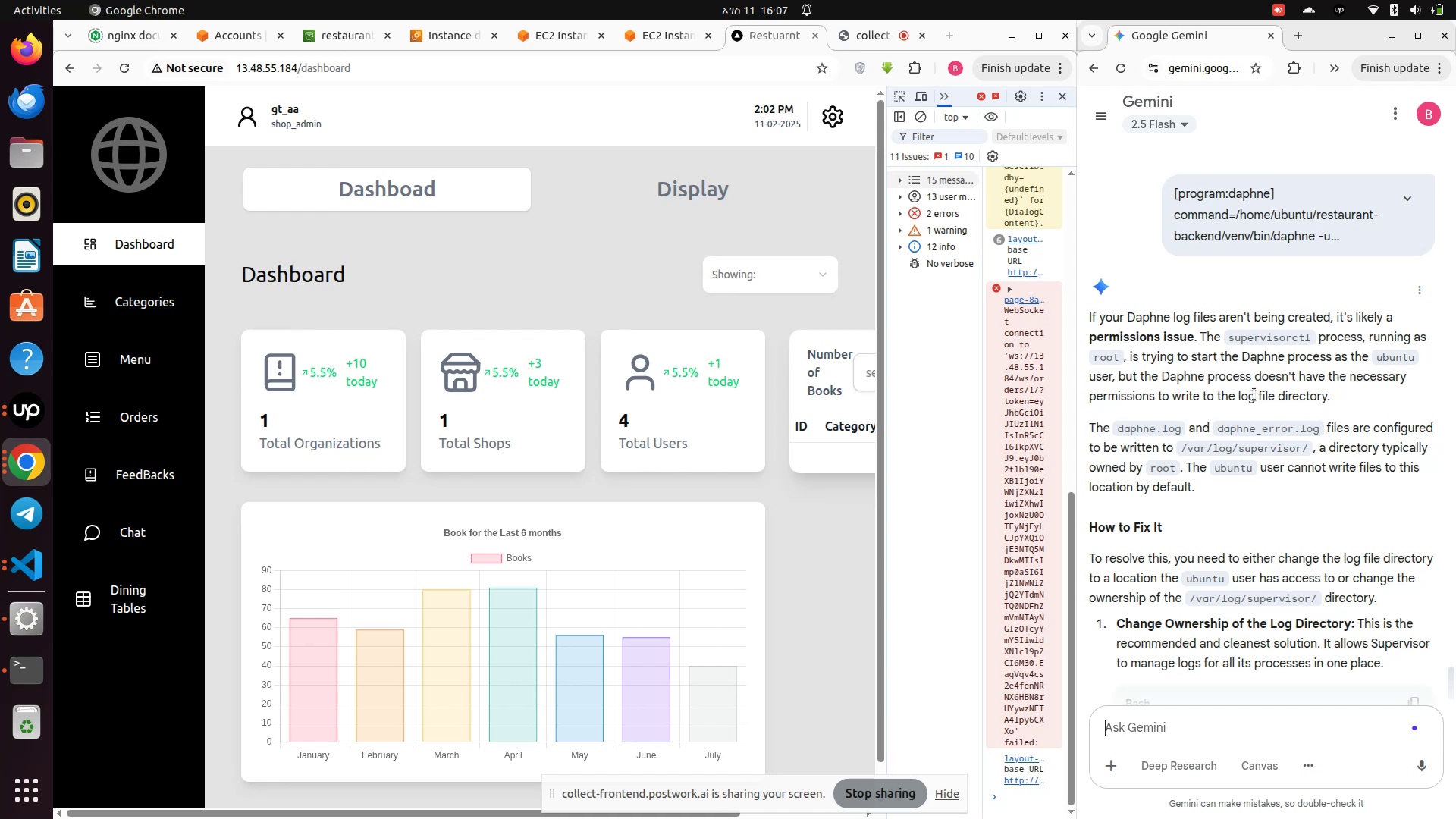 
wait(29.52)
 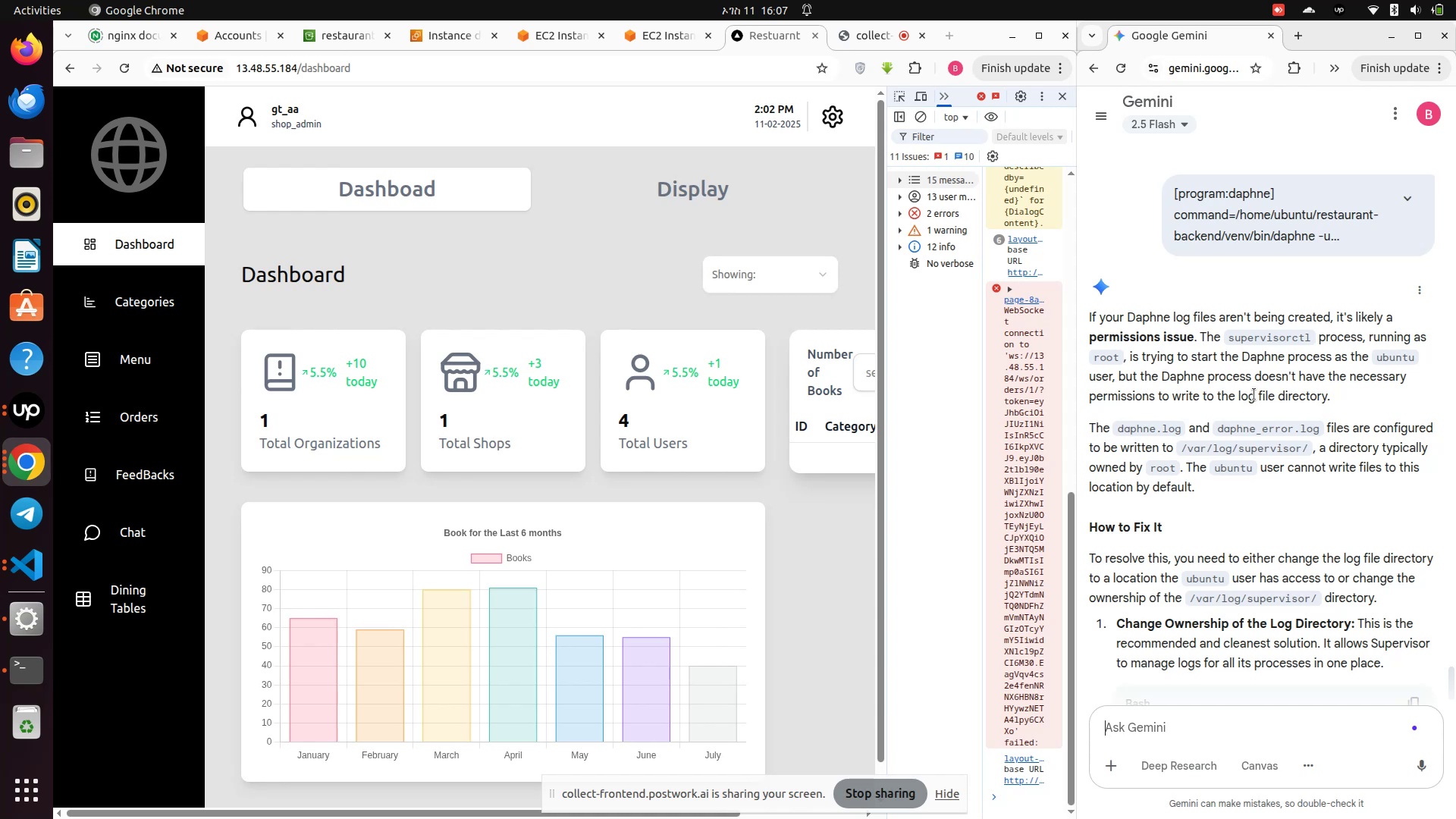 
scroll: coordinate [1235, 498], scroll_direction: down, amount: 2.0
 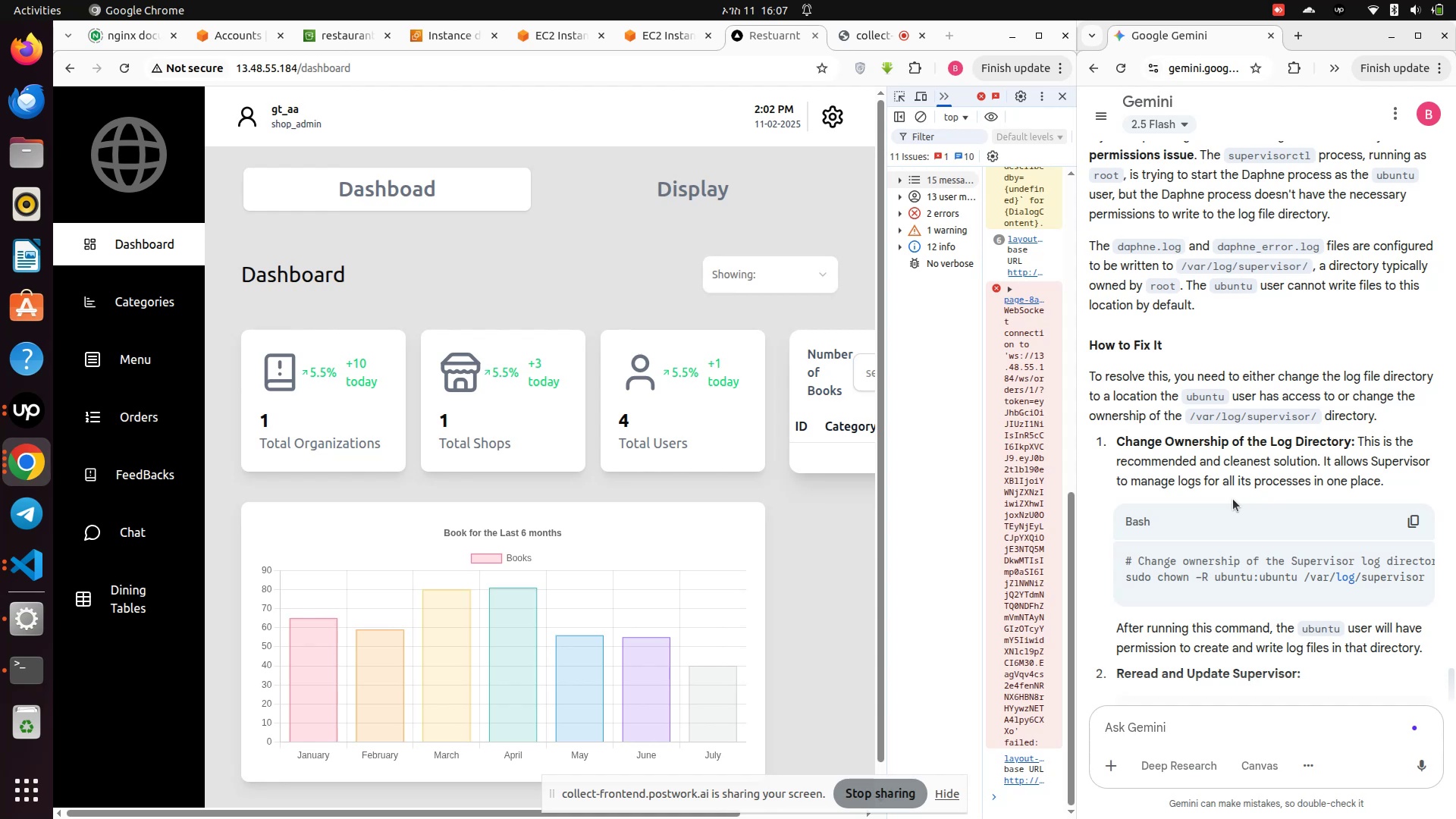 
wait(24.88)
 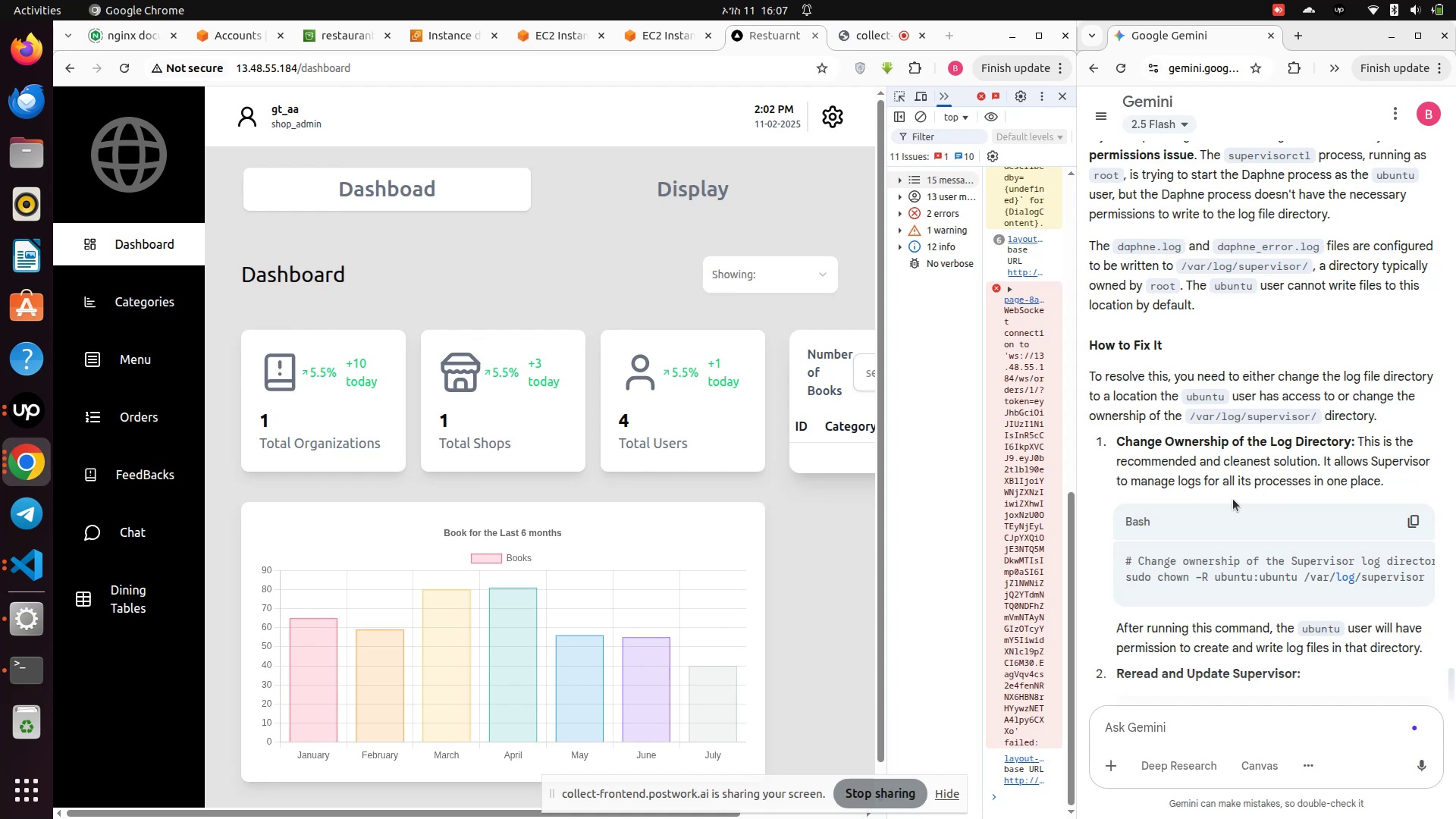 
scroll: coordinate [1231, 500], scroll_direction: down, amount: 2.0
 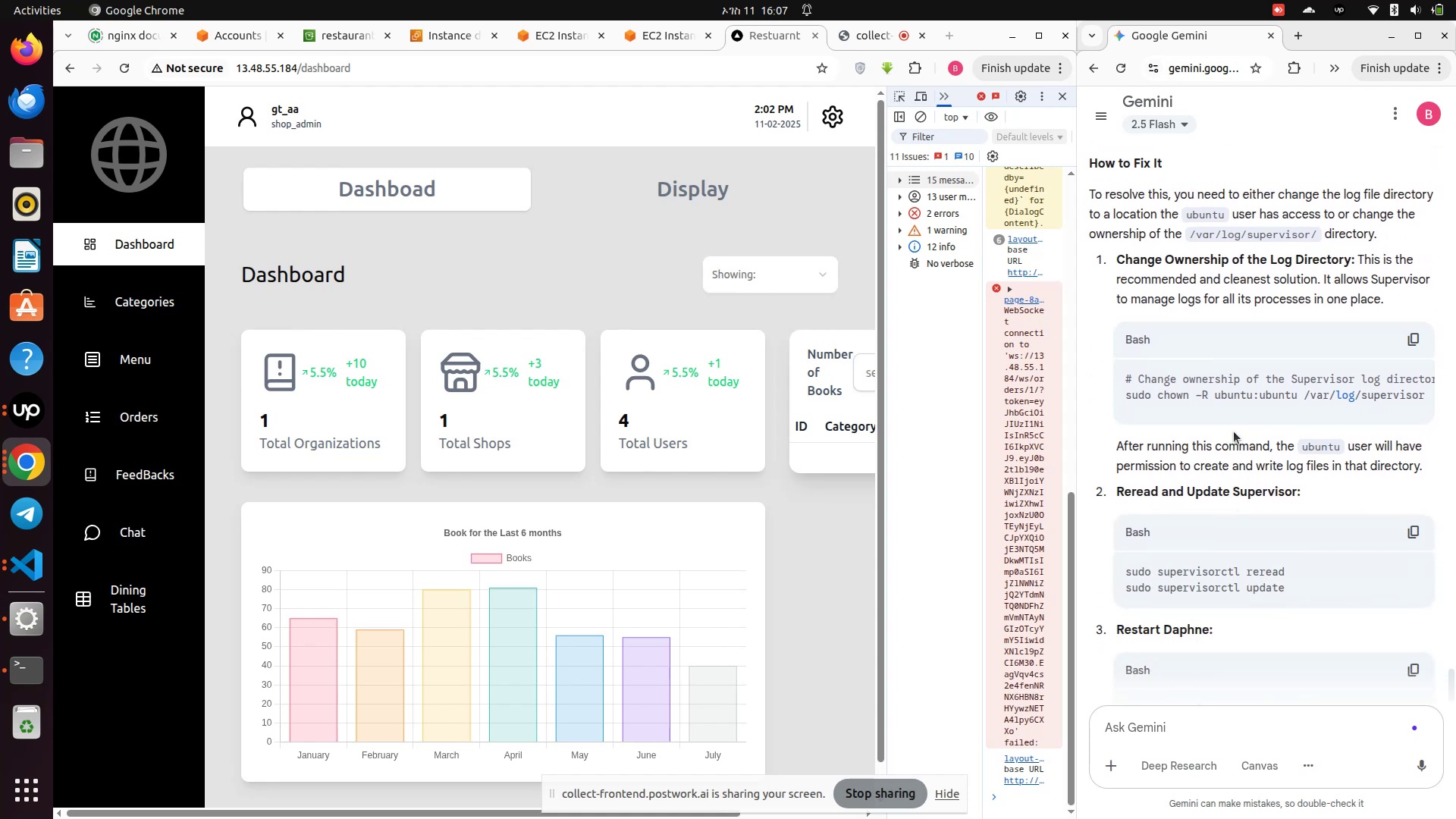 
wait(10.78)
 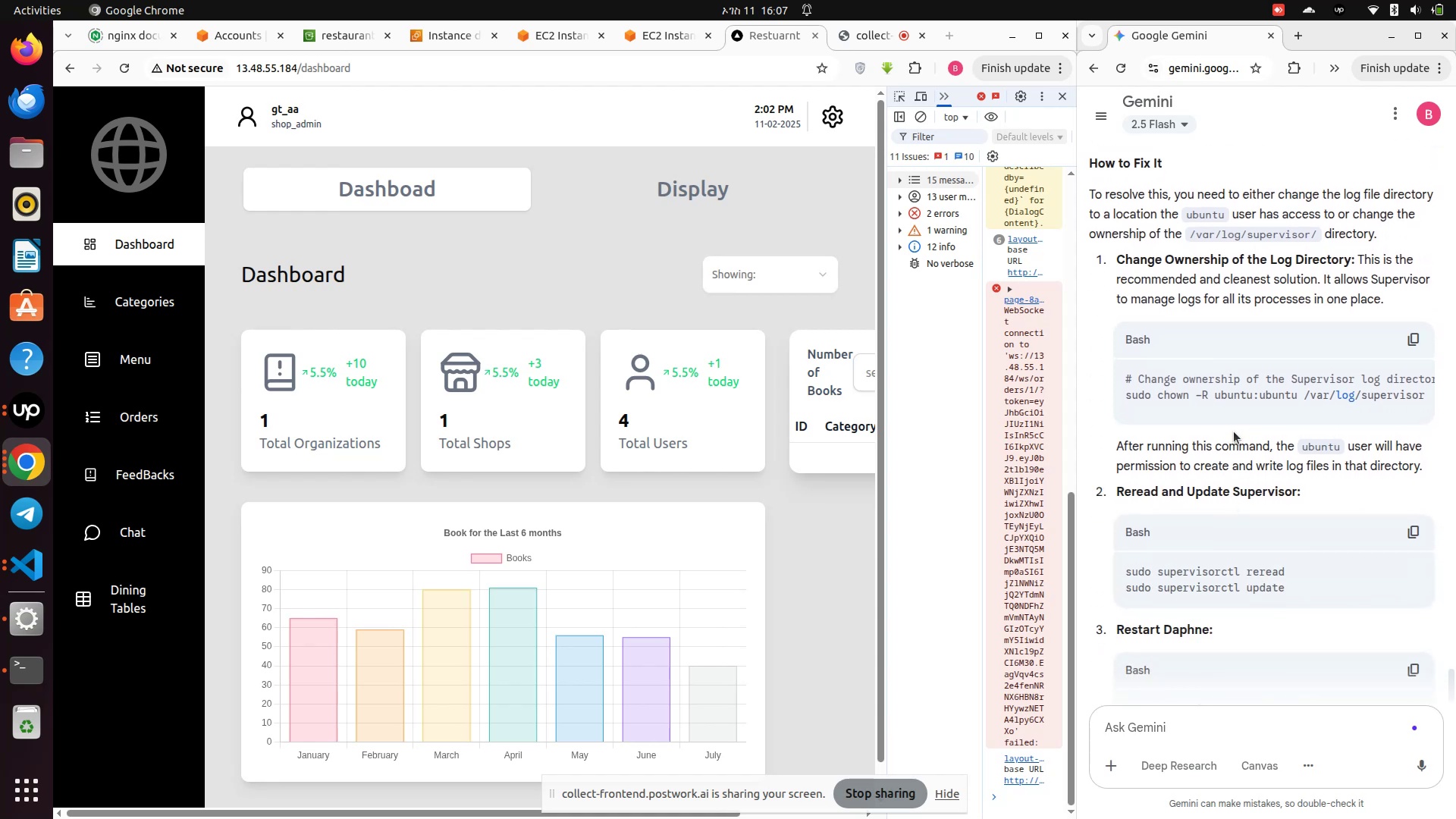 
left_click_drag(start_coordinate=[1294, 568], to_coordinate=[1076, 554])
 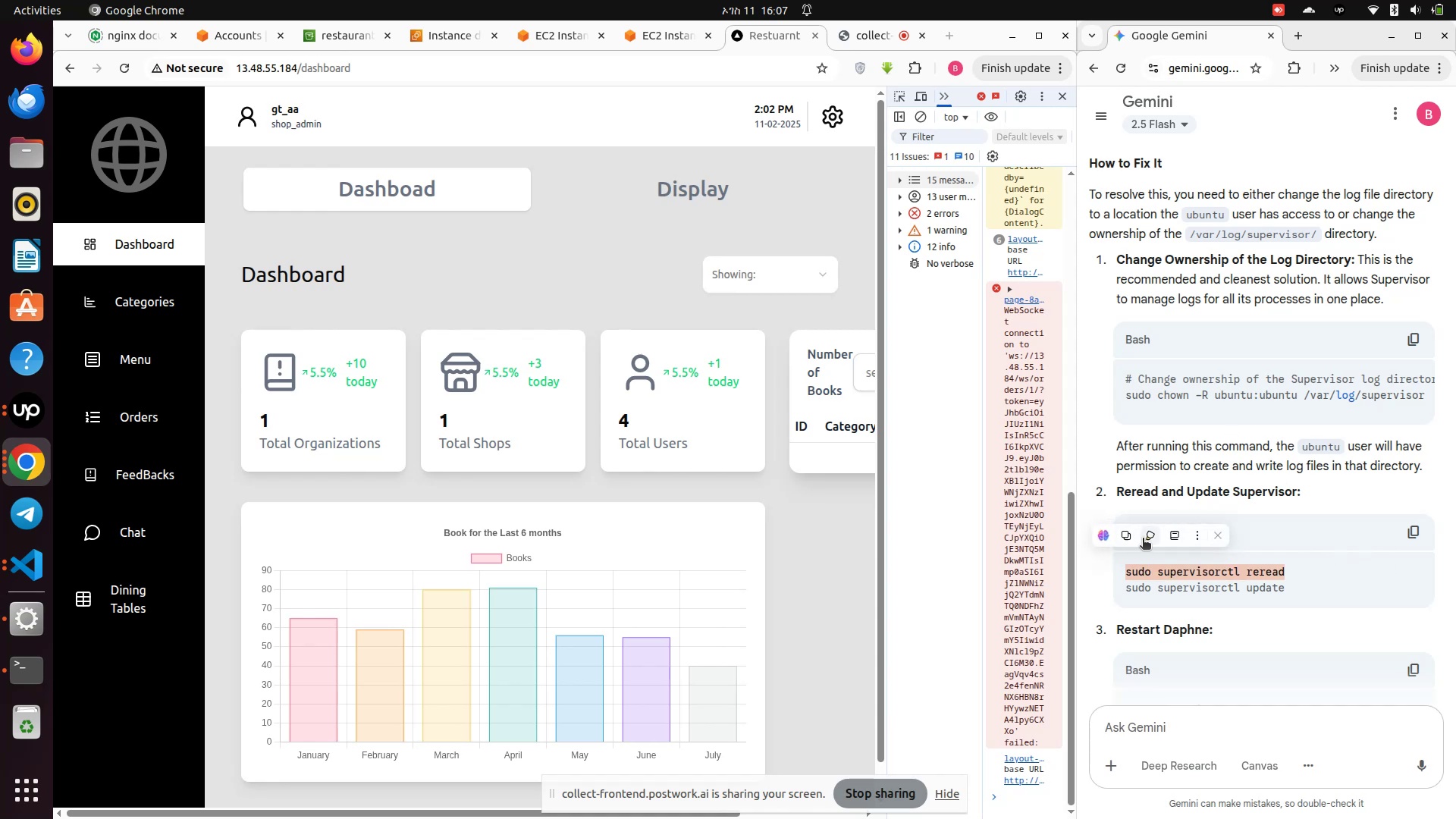 
left_click([1127, 537])
 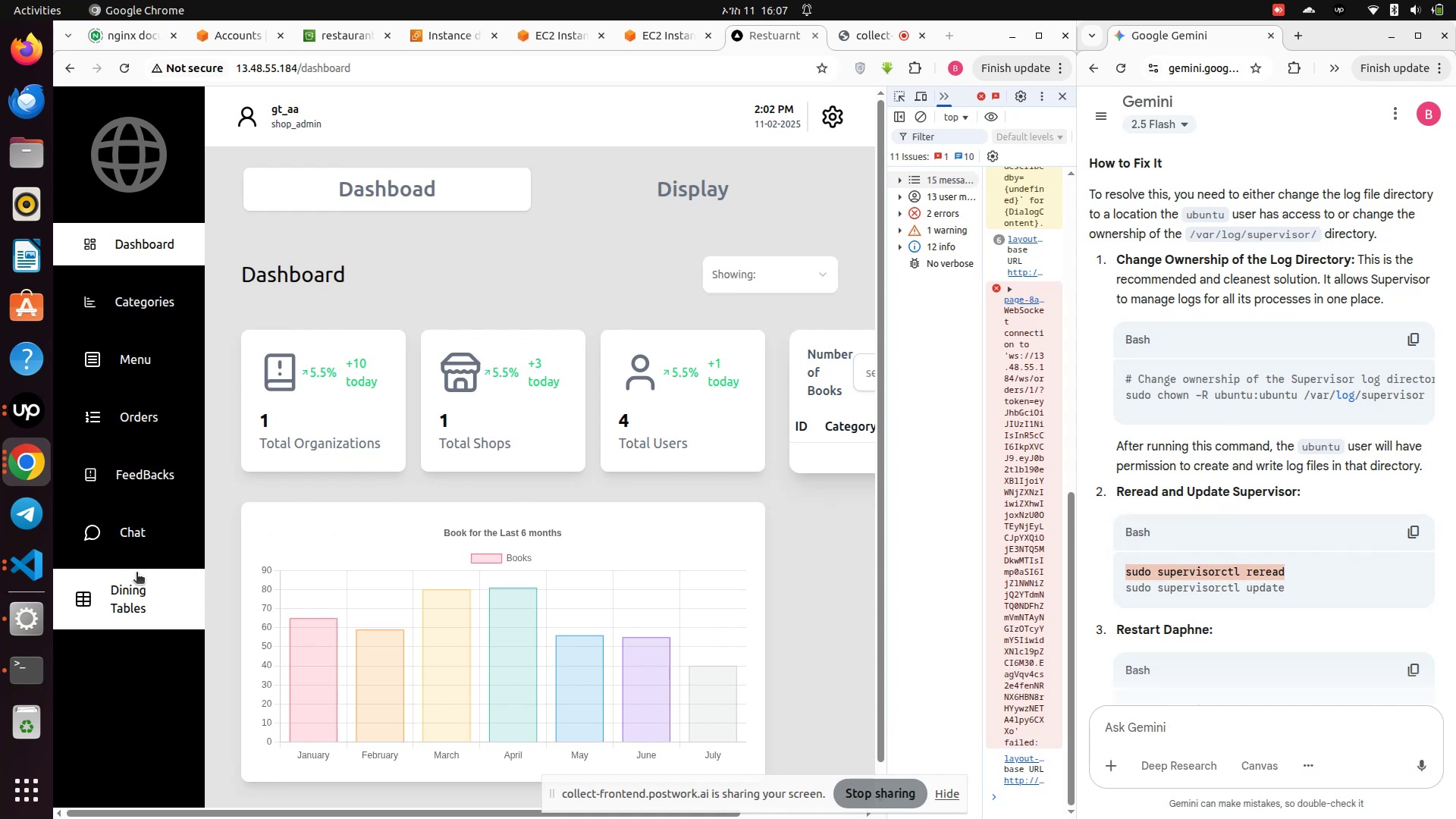 
mouse_move([42, 634])
 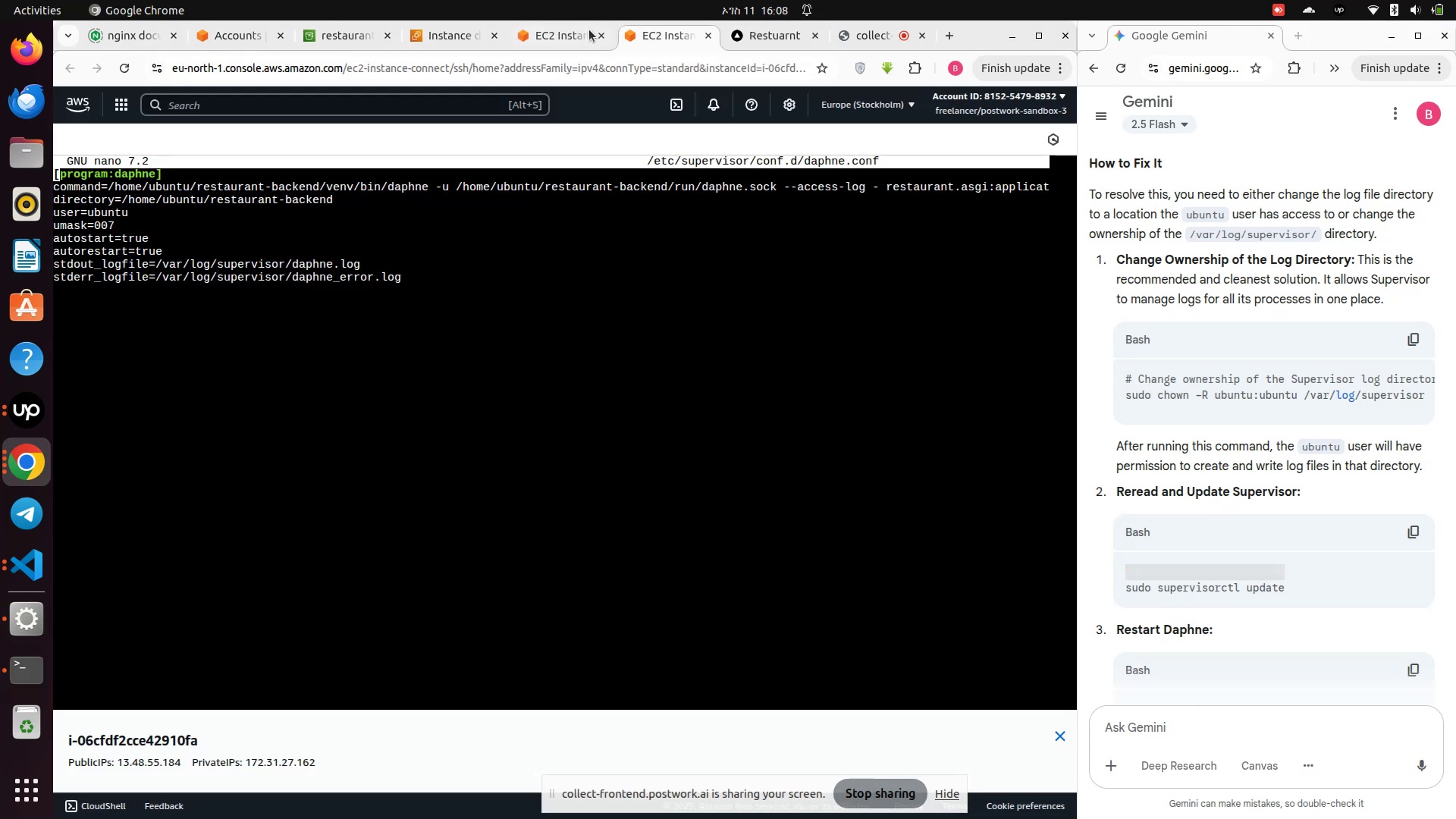 
left_click([556, 43])
 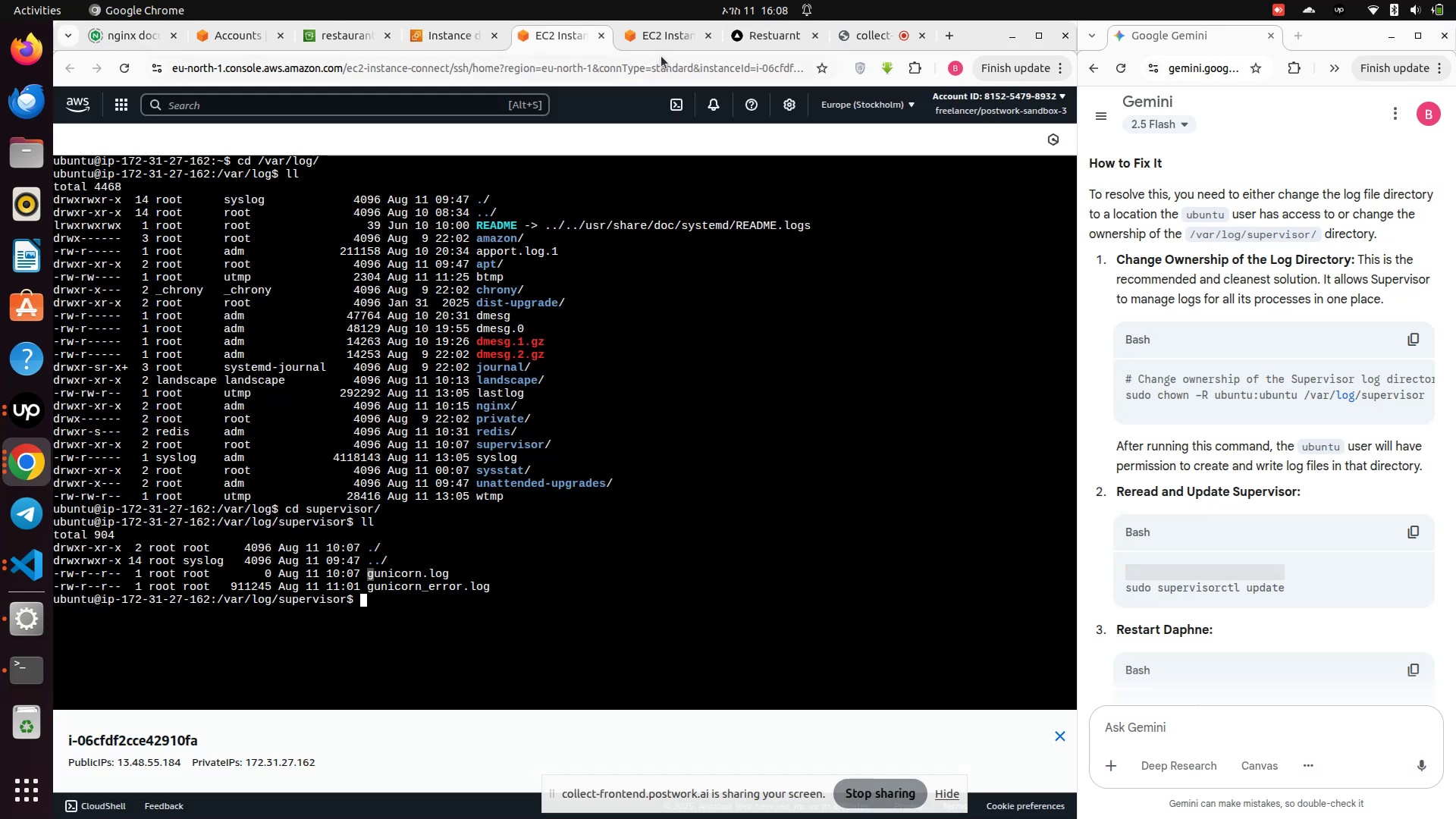 
left_click([659, 45])
 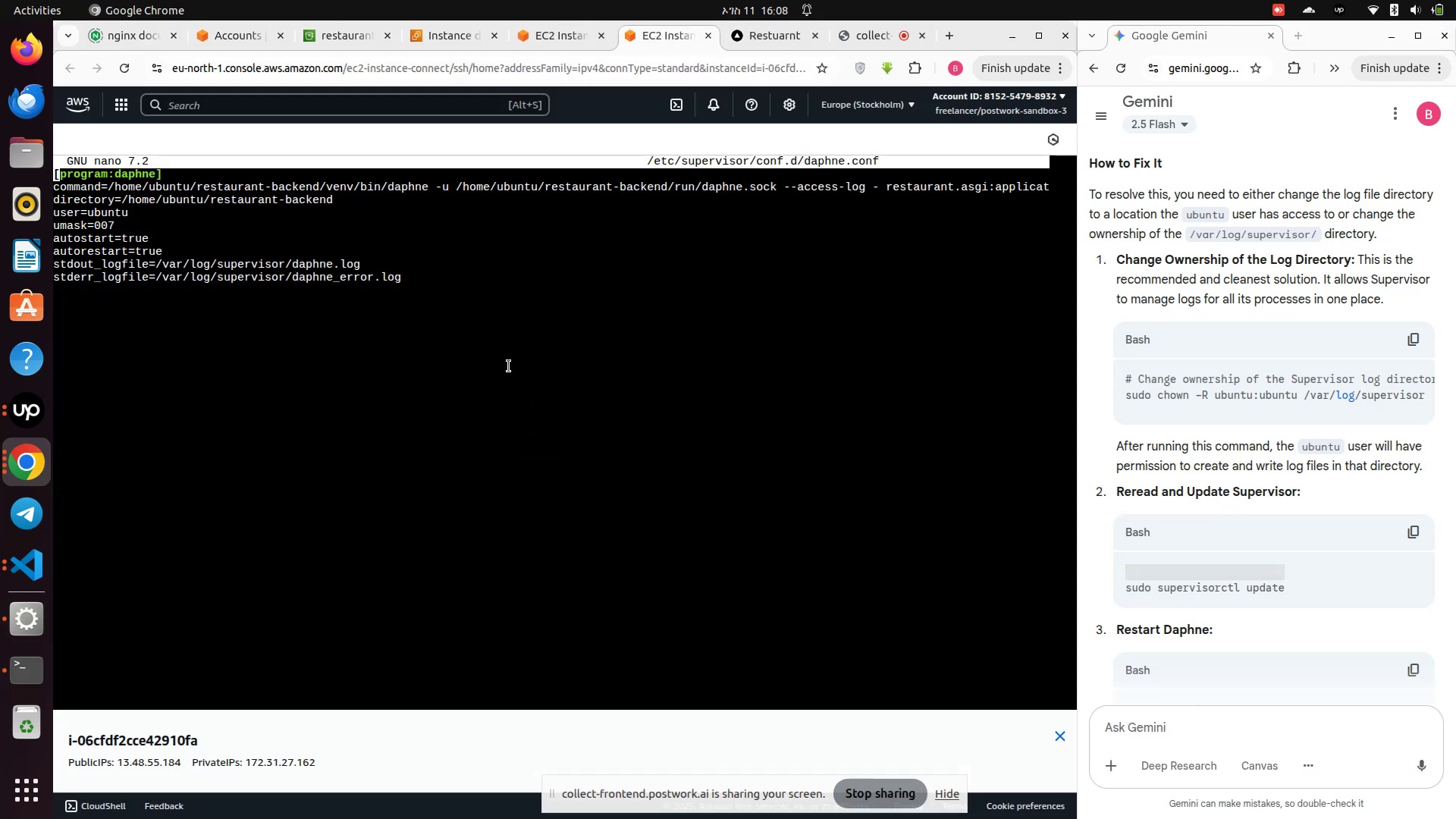 
key(Control+X)
 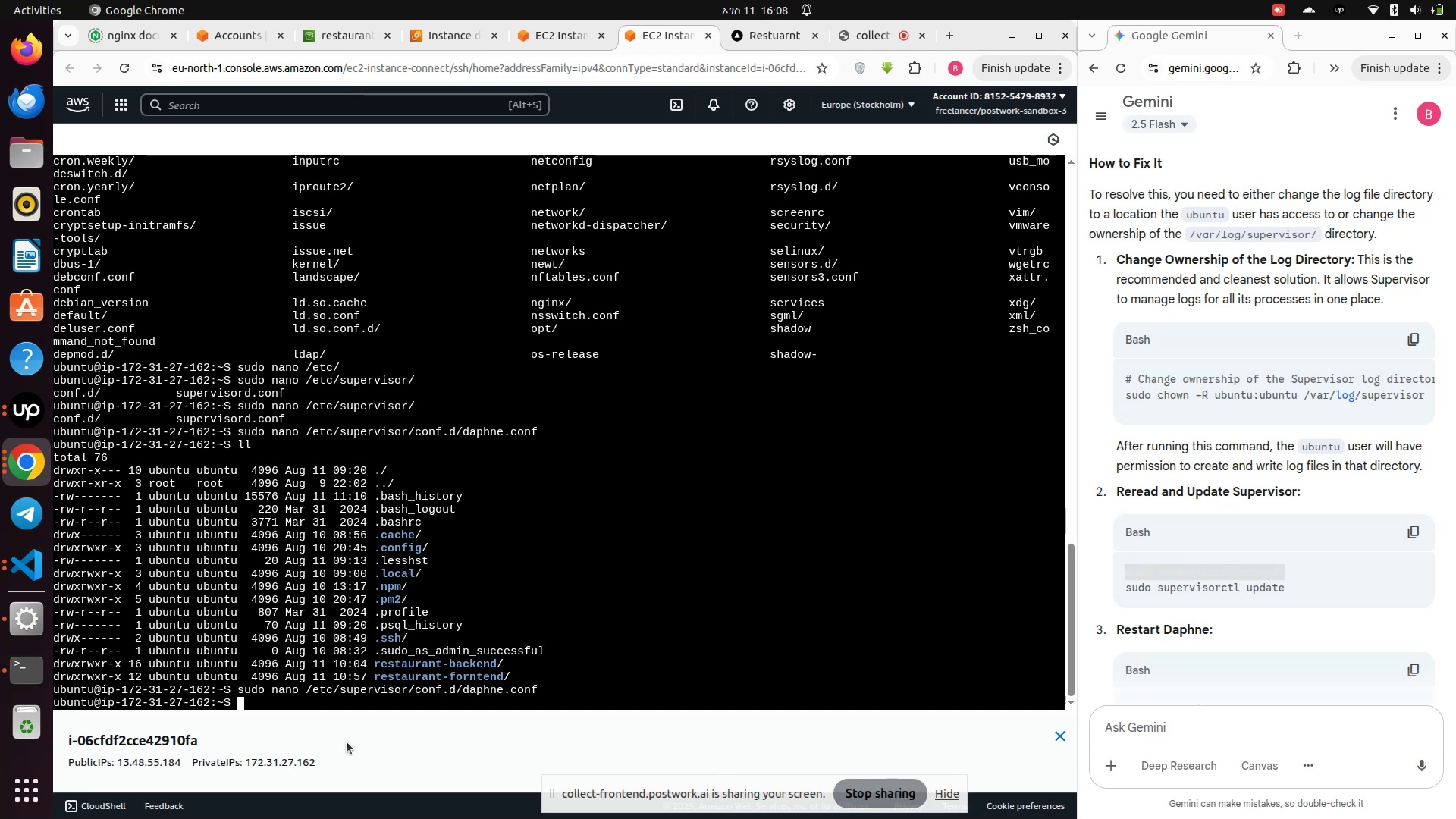 
right_click([316, 708])
 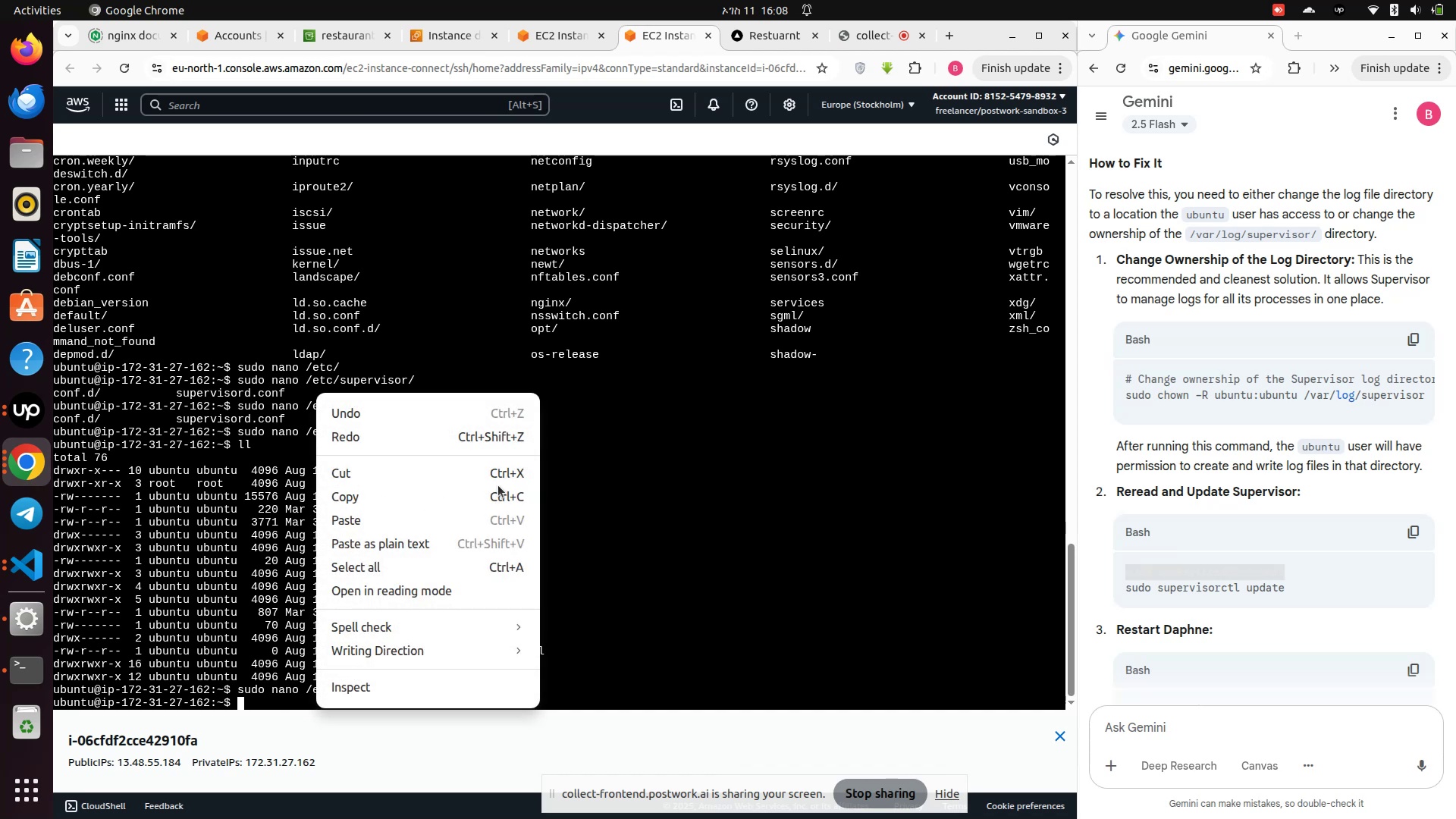 
left_click([725, 546])
 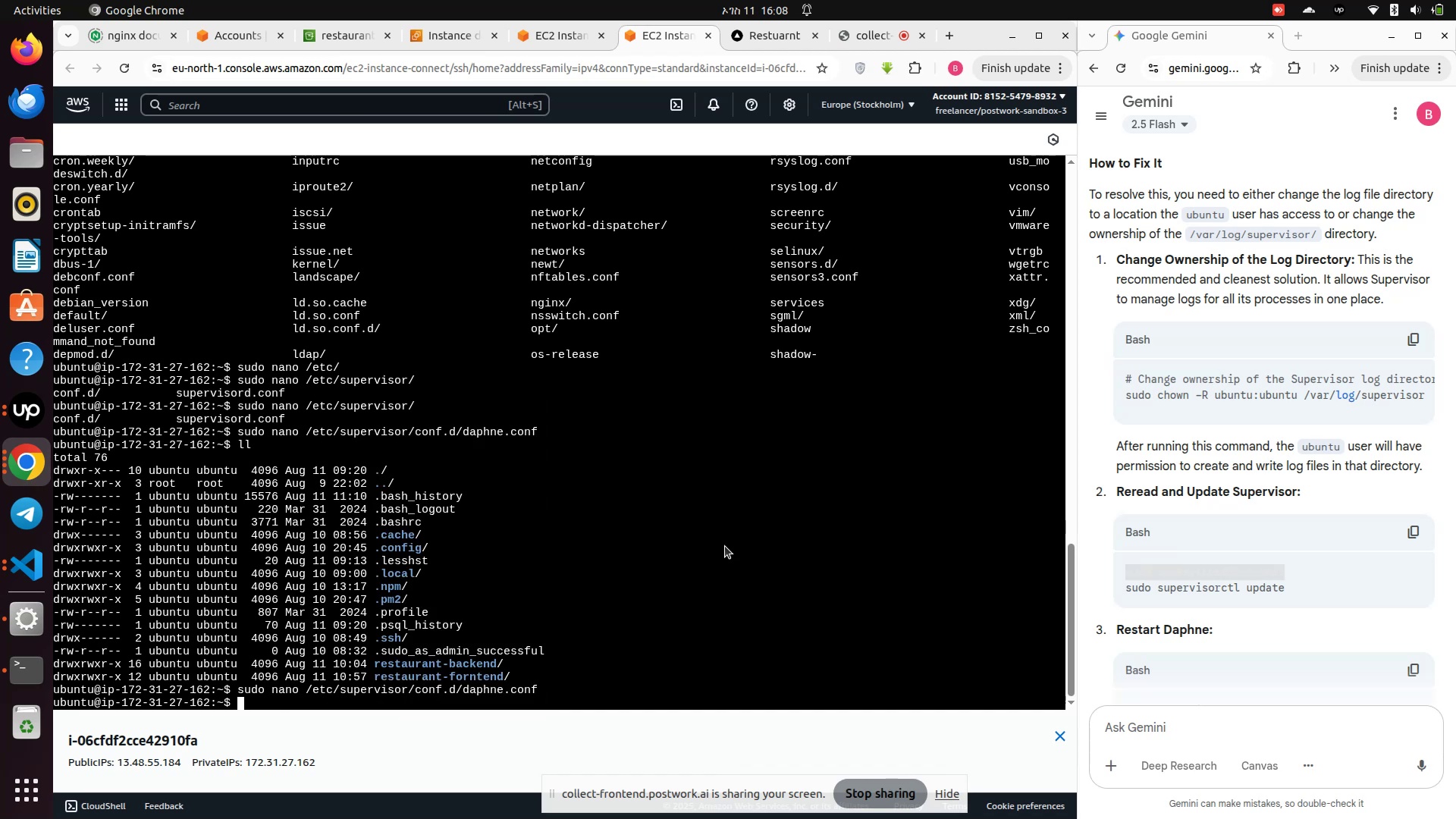 
key(S)
 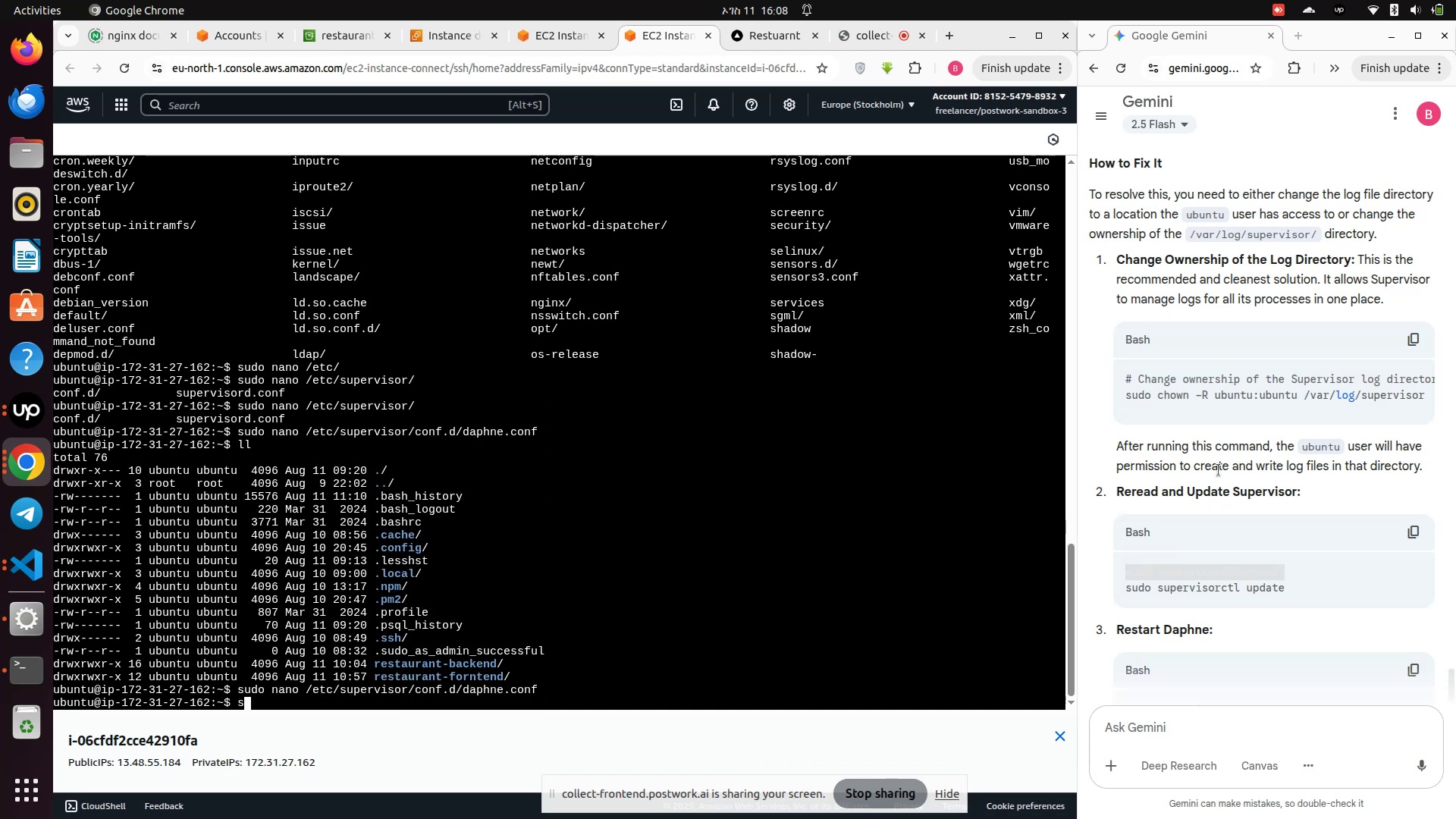 
left_click([1095, 537])
 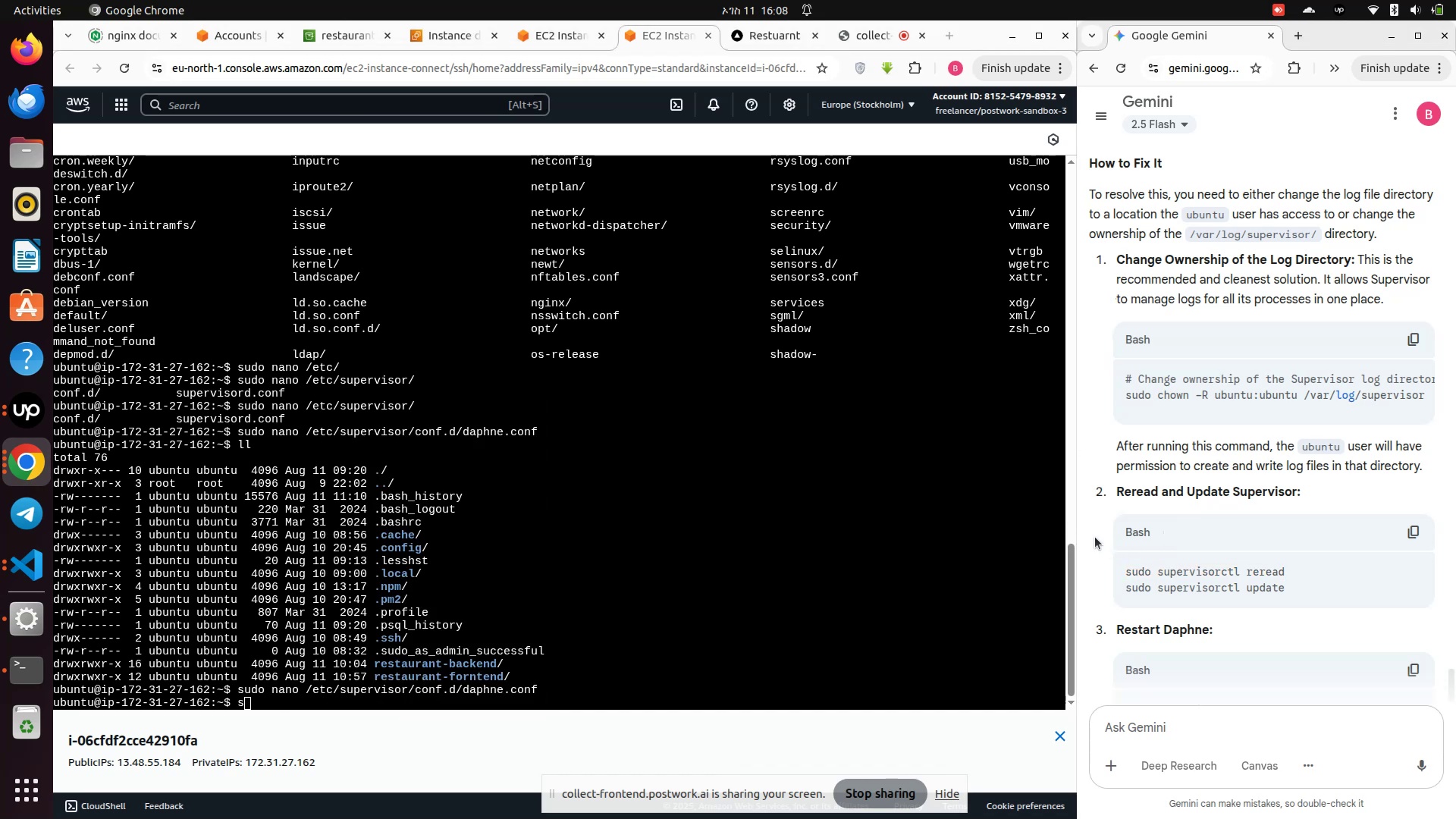 
type(udo)
 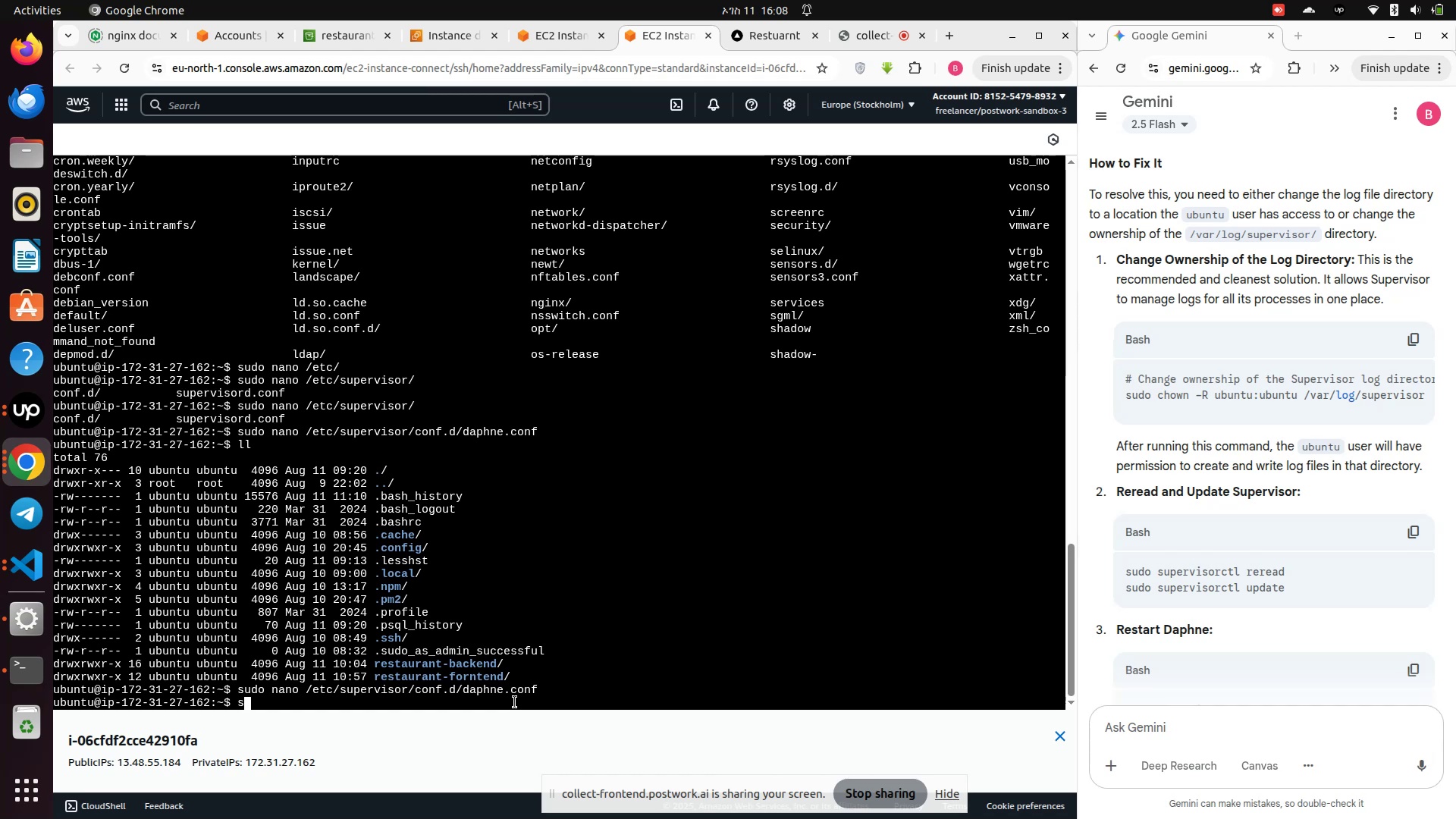 
key(Backspace)
type(d)
key(Backspace)
type(sudo supervisorctl reread)
 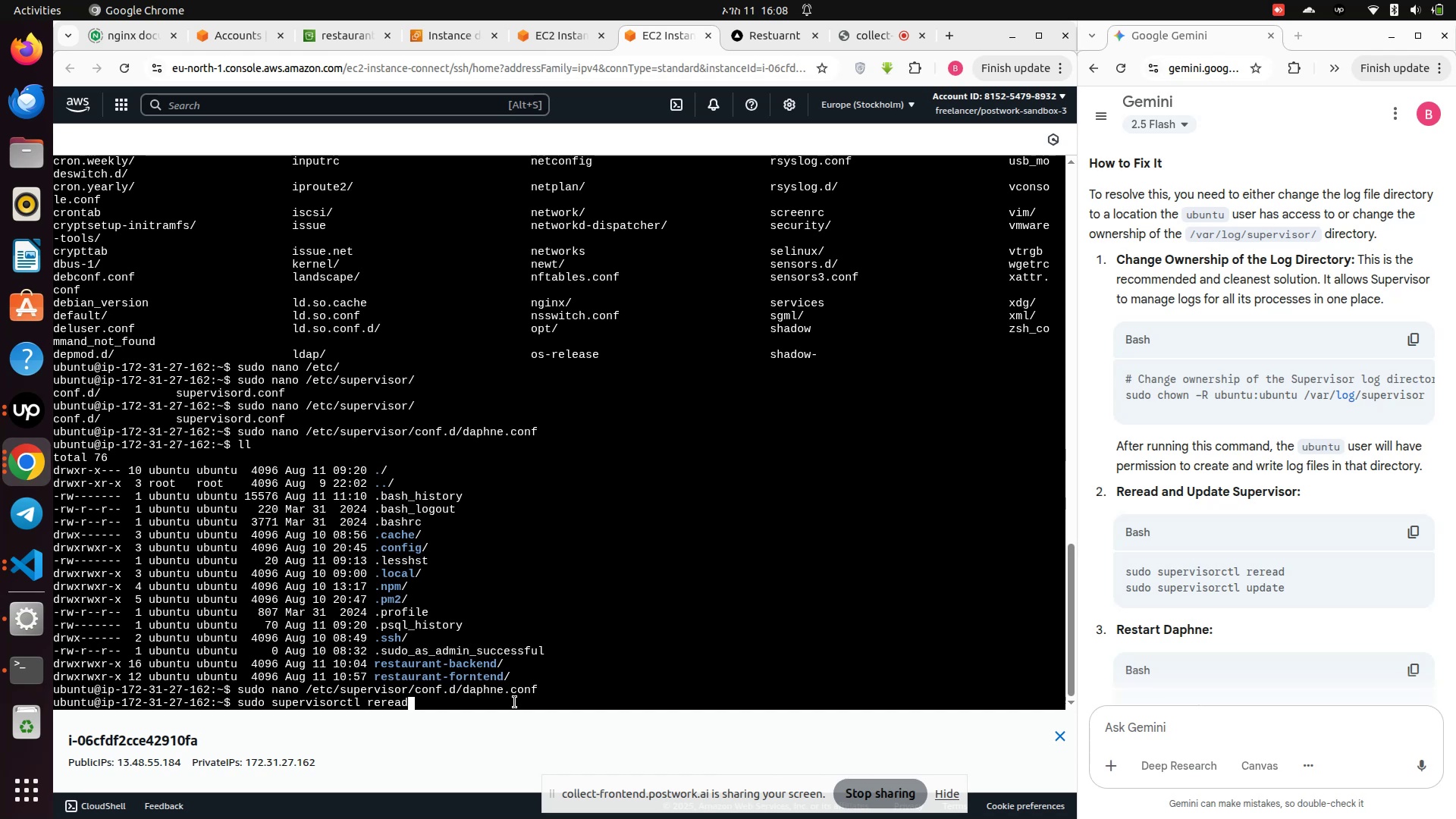 
key(Enter)
 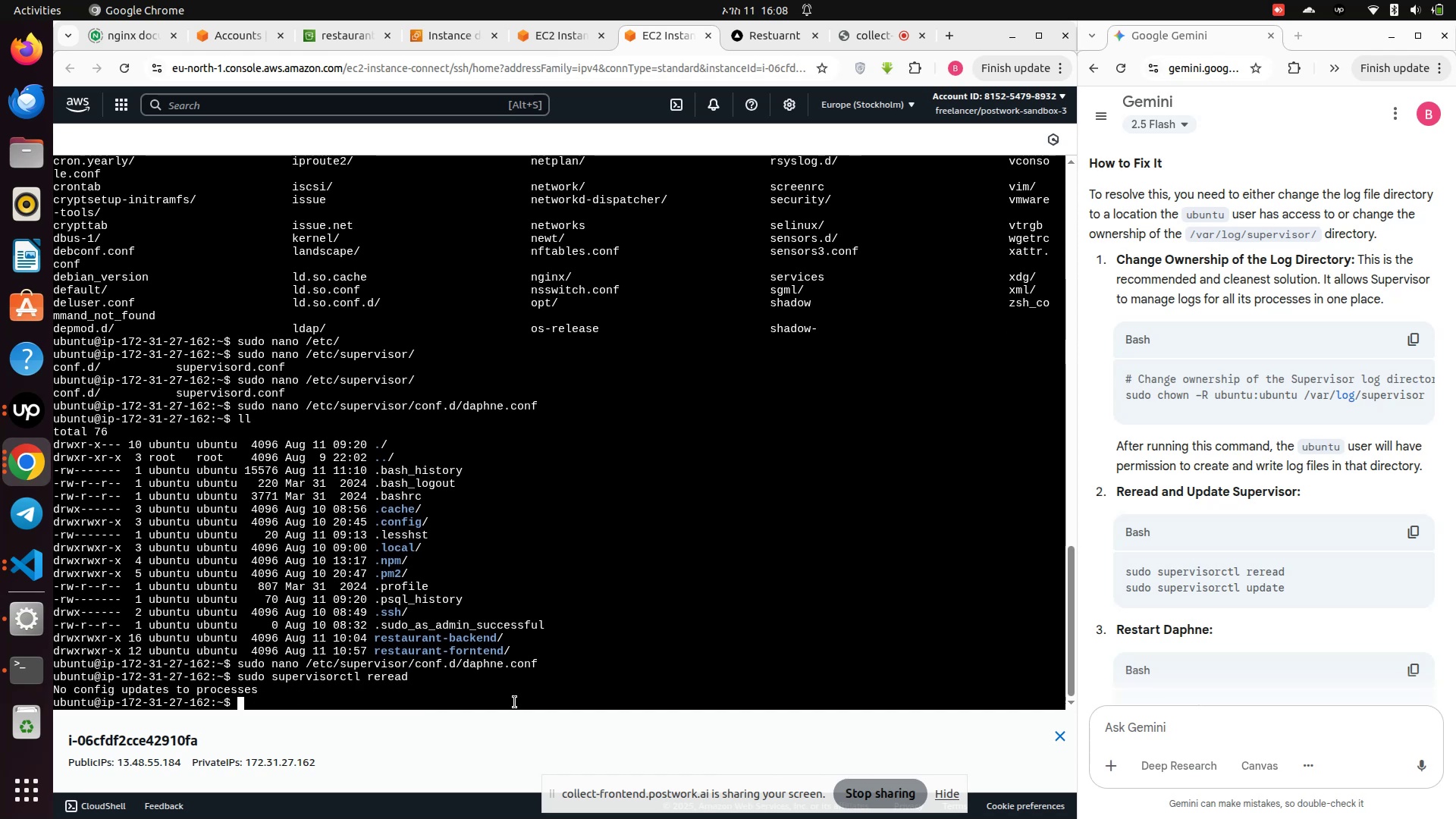 
type(sudo supervisorctl update)
 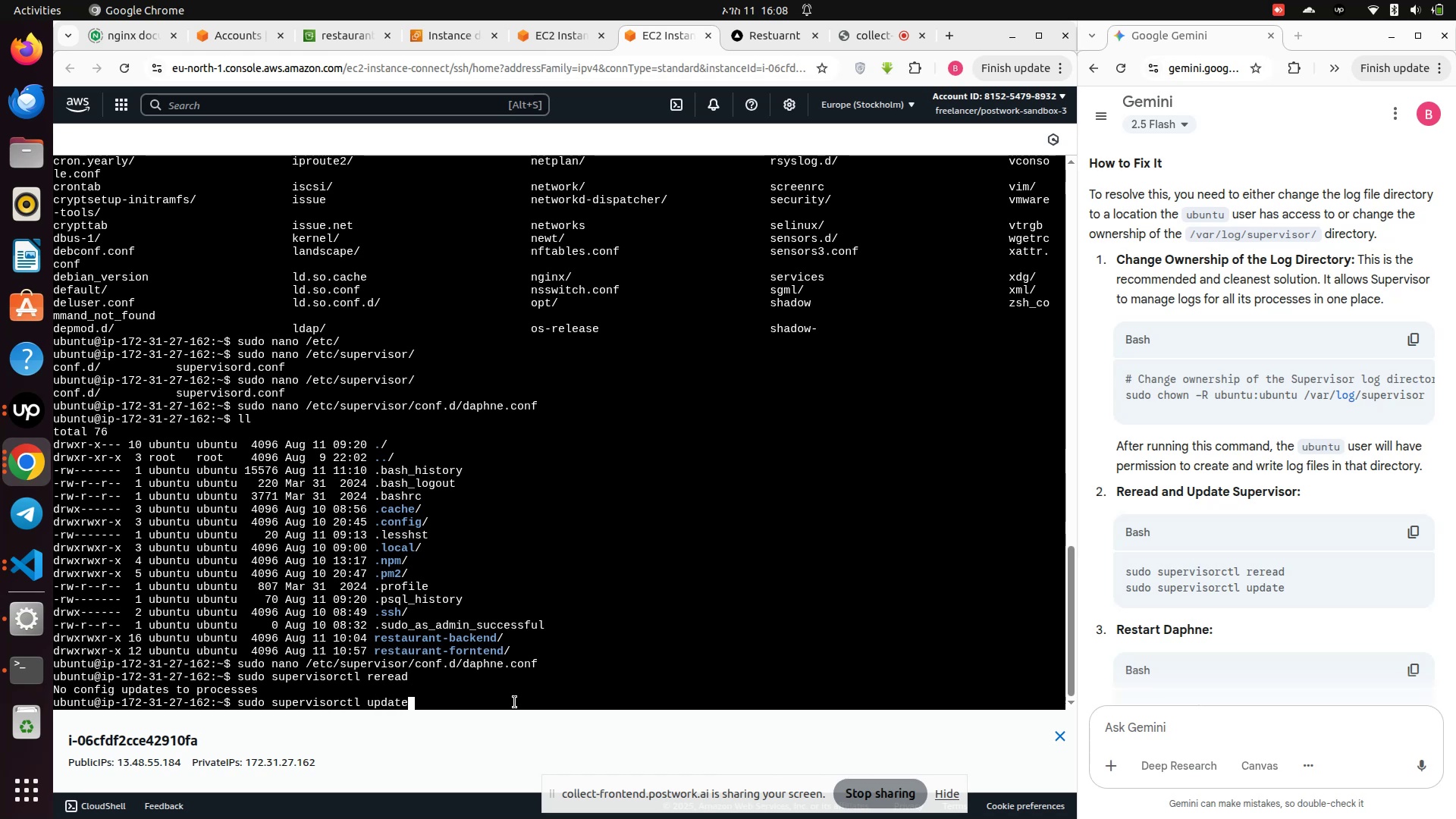 
key(Enter)
 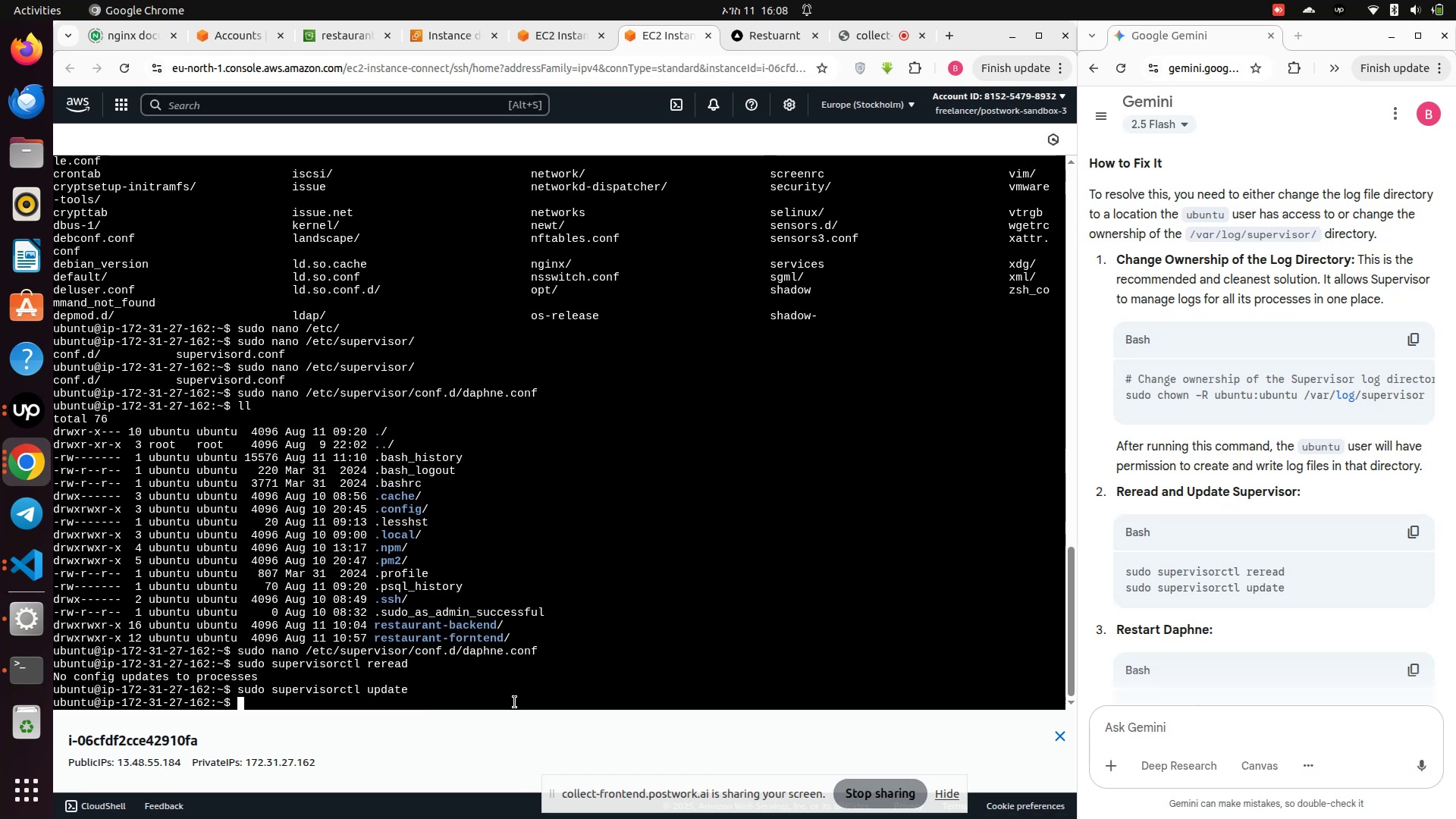 
scroll: coordinate [1313, 556], scroll_direction: down, amount: 2.0
 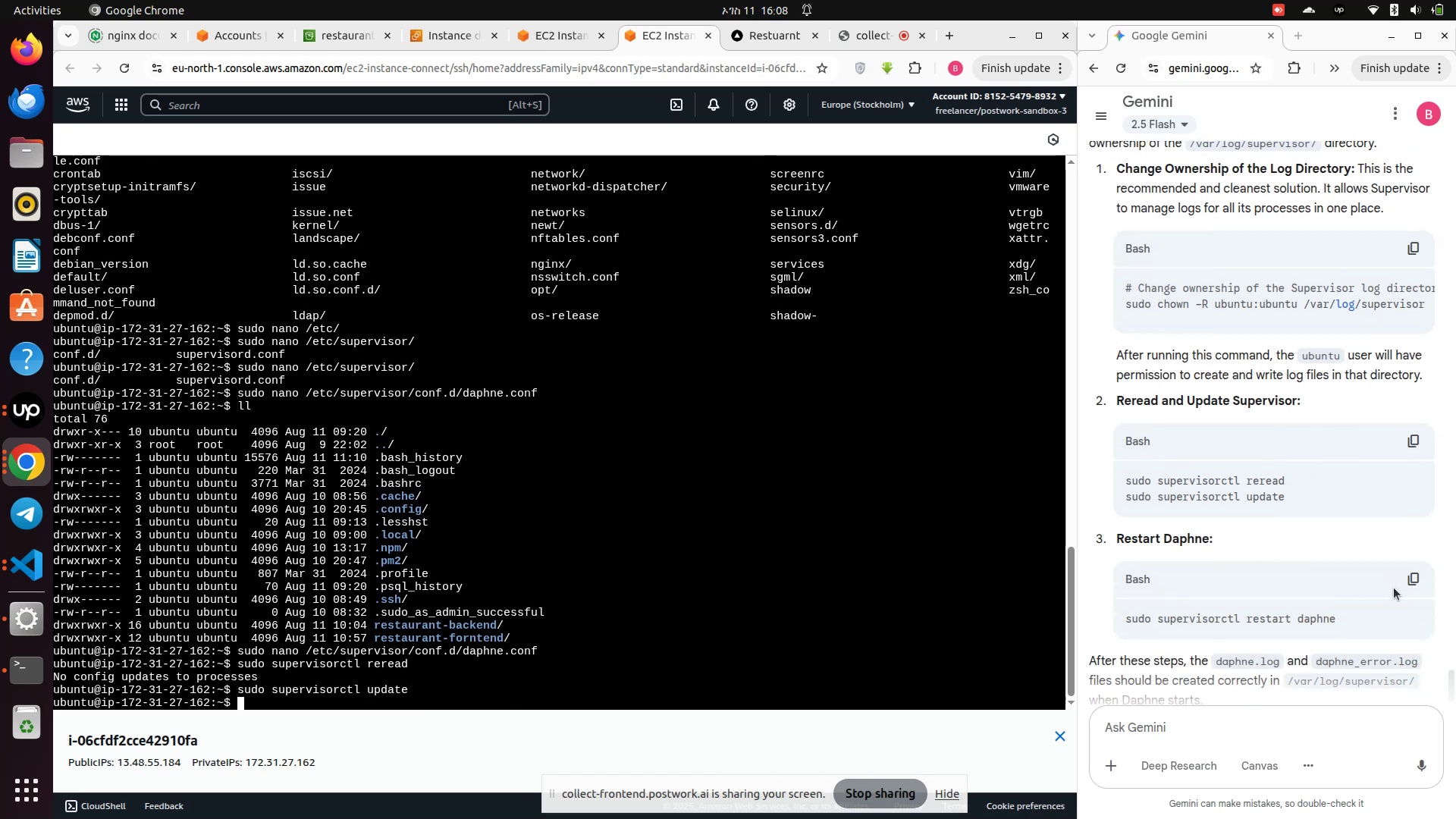 
left_click([1411, 582])
 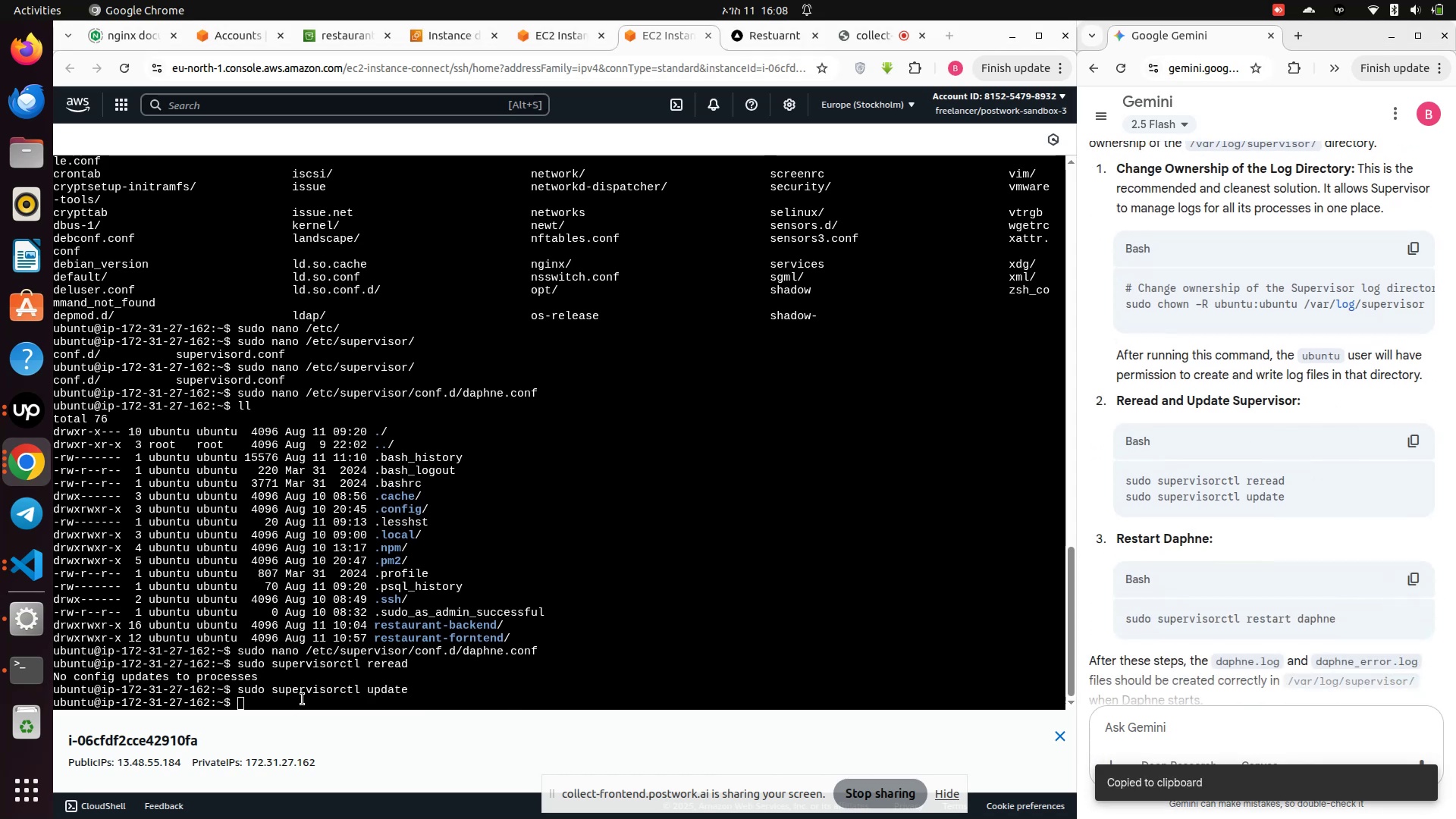 
left_click([303, 695])
 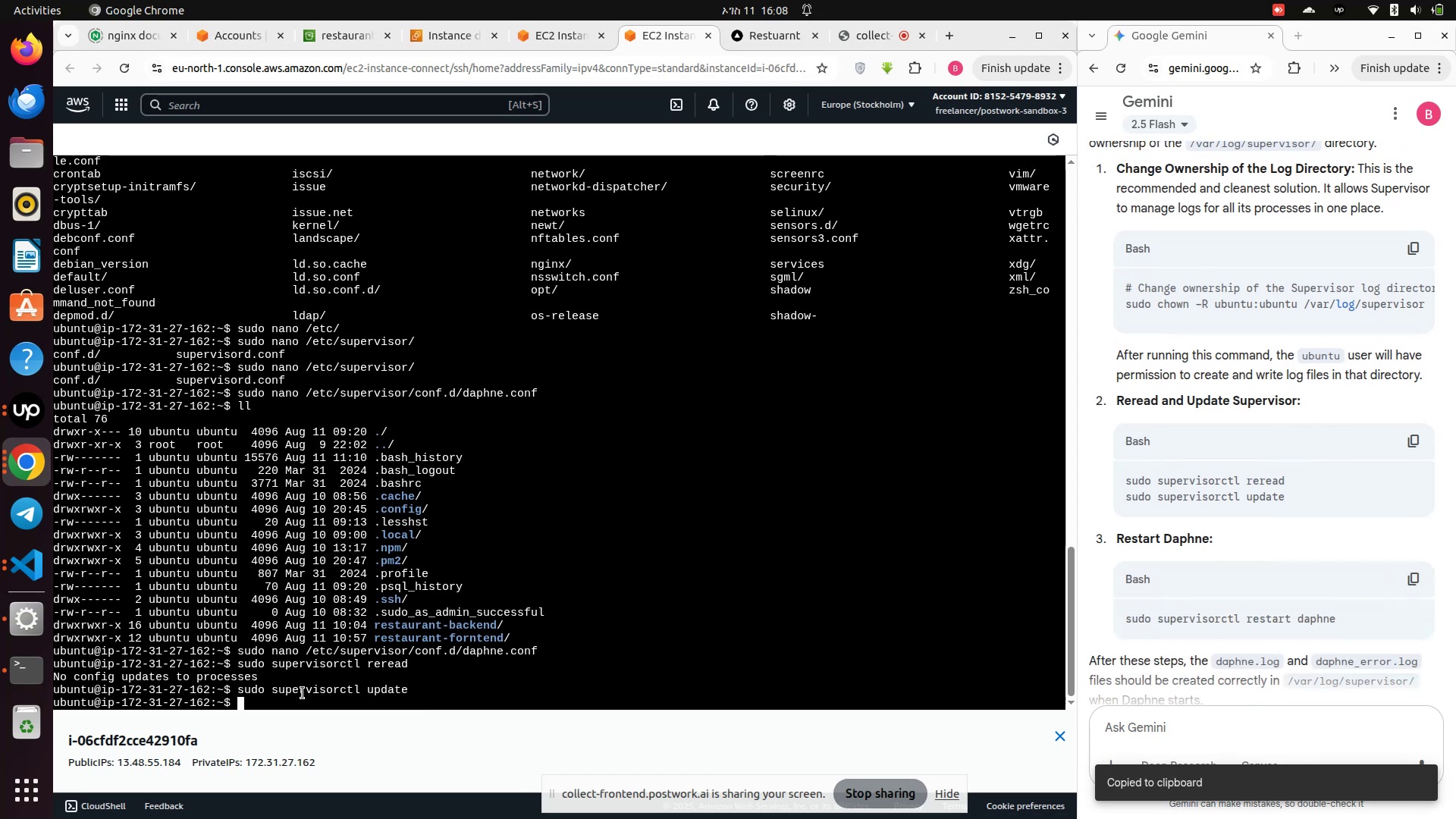 
type(sudo supervisorctl restart daphe)
key(Backspace)
type(ne)
 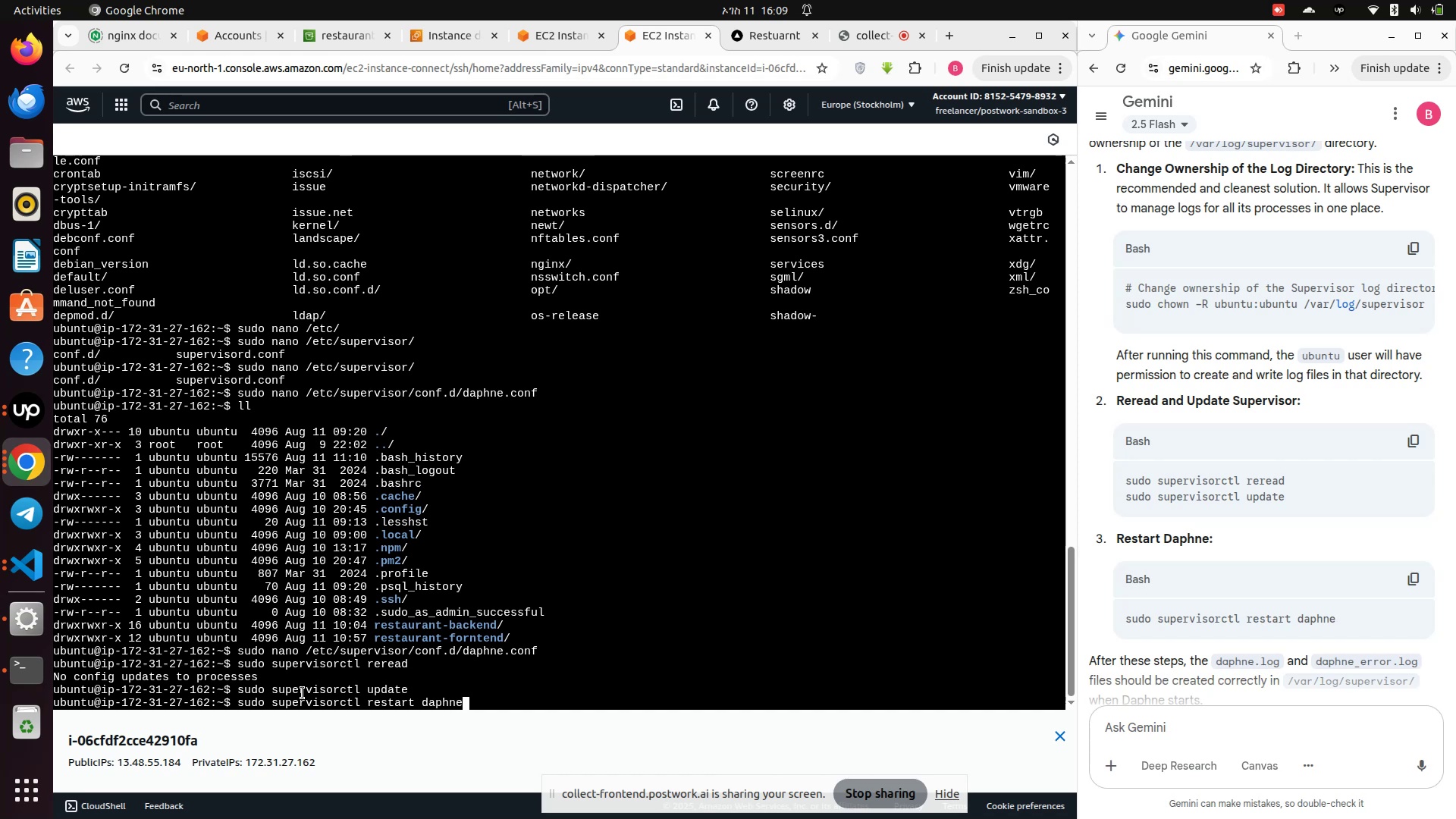 
key(Enter)
 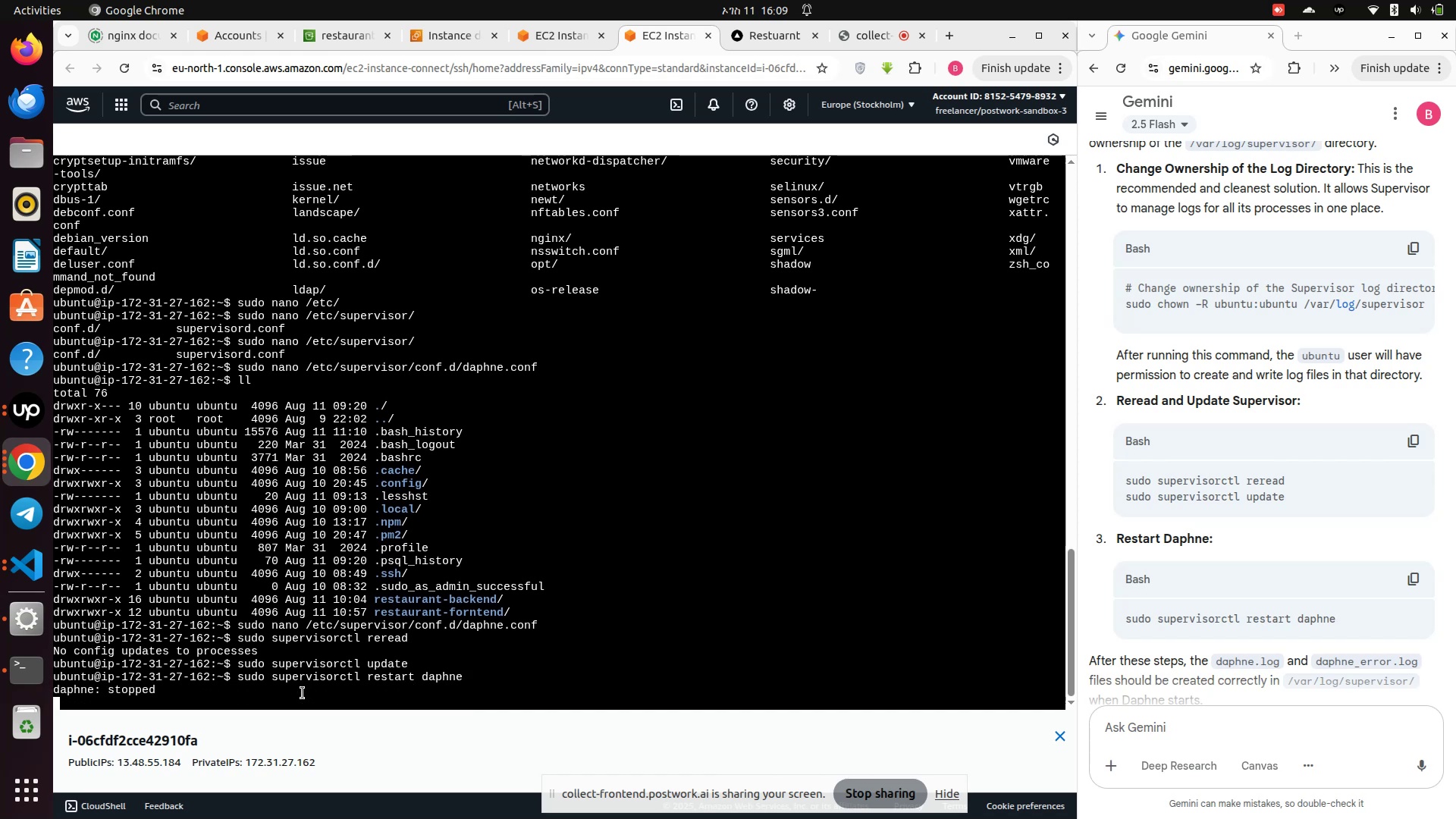 
wait(11.67)
 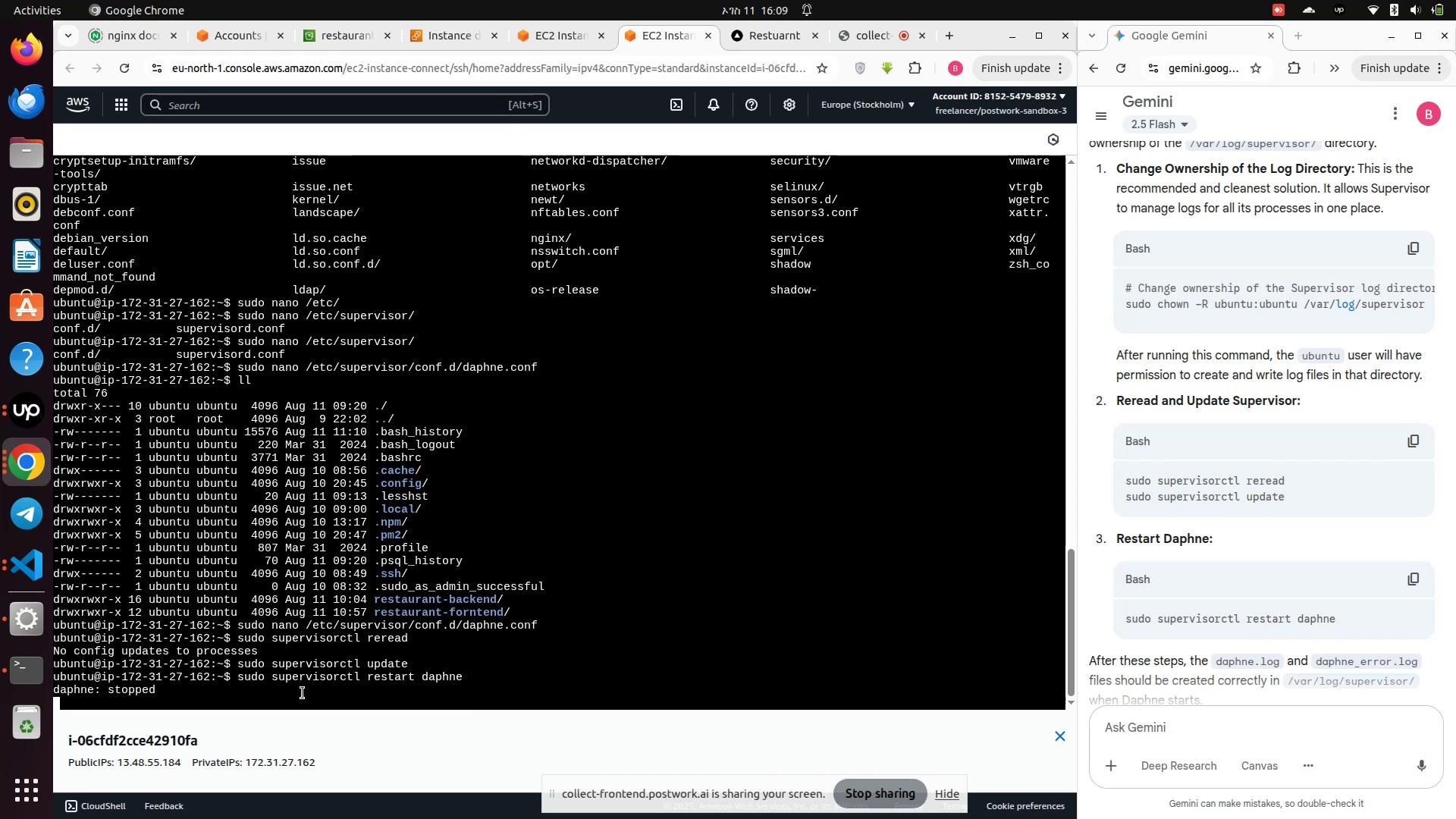 
left_click([552, 35])
 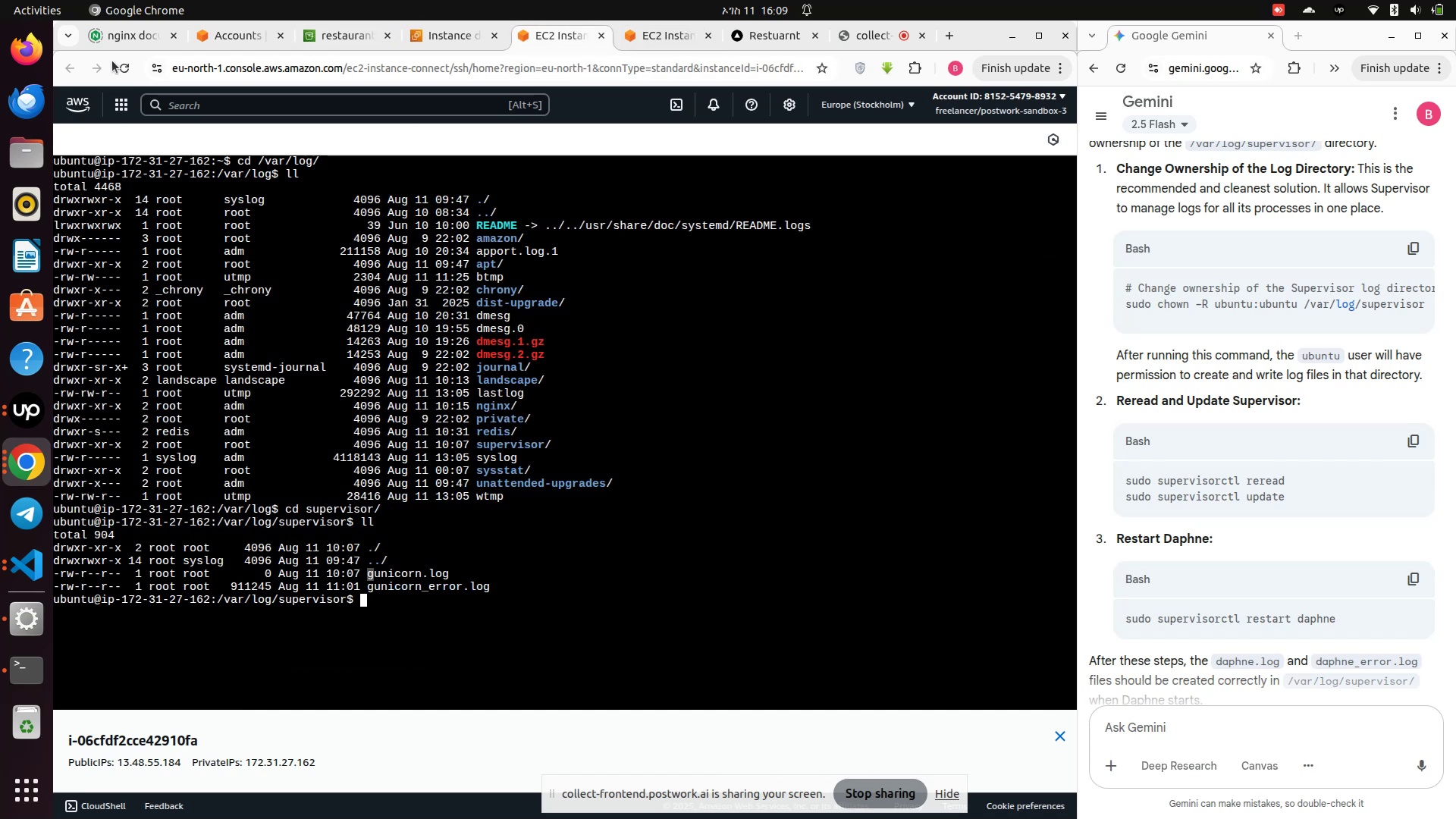 
left_click([122, 64])
 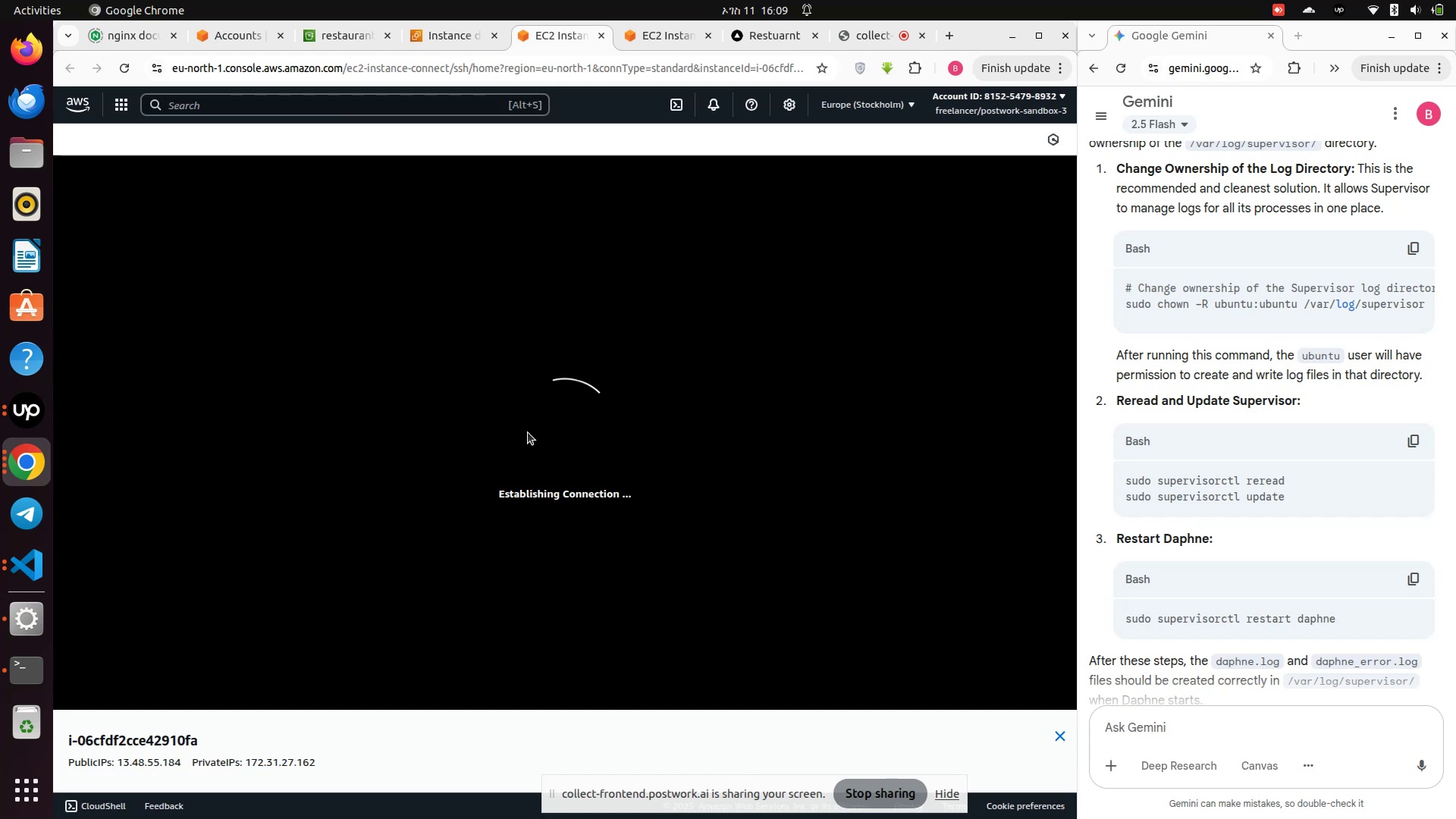 
wait(16.02)
 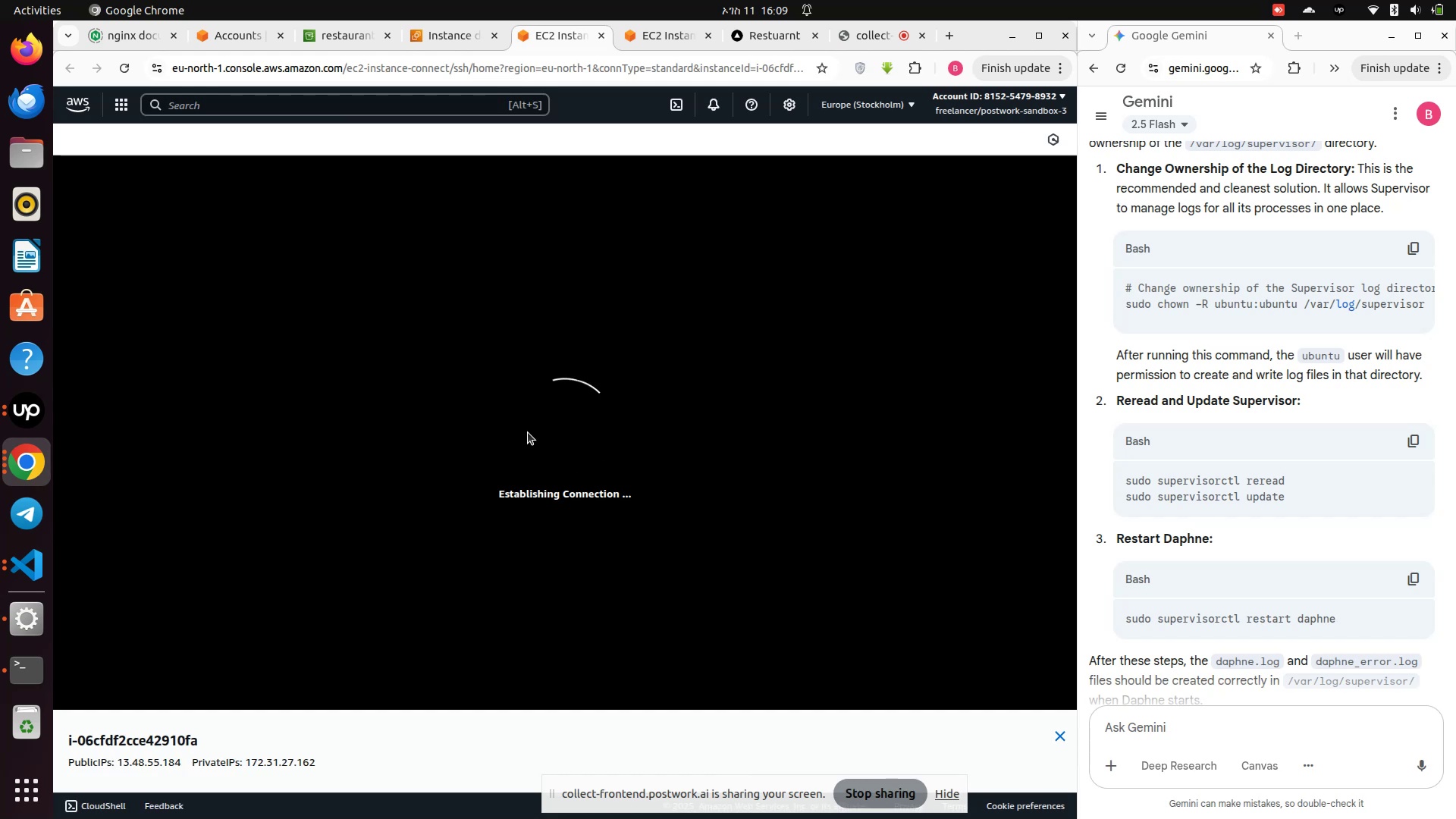 
left_click_drag(start_coordinate=[334, 615], to_coordinate=[334, 620])
 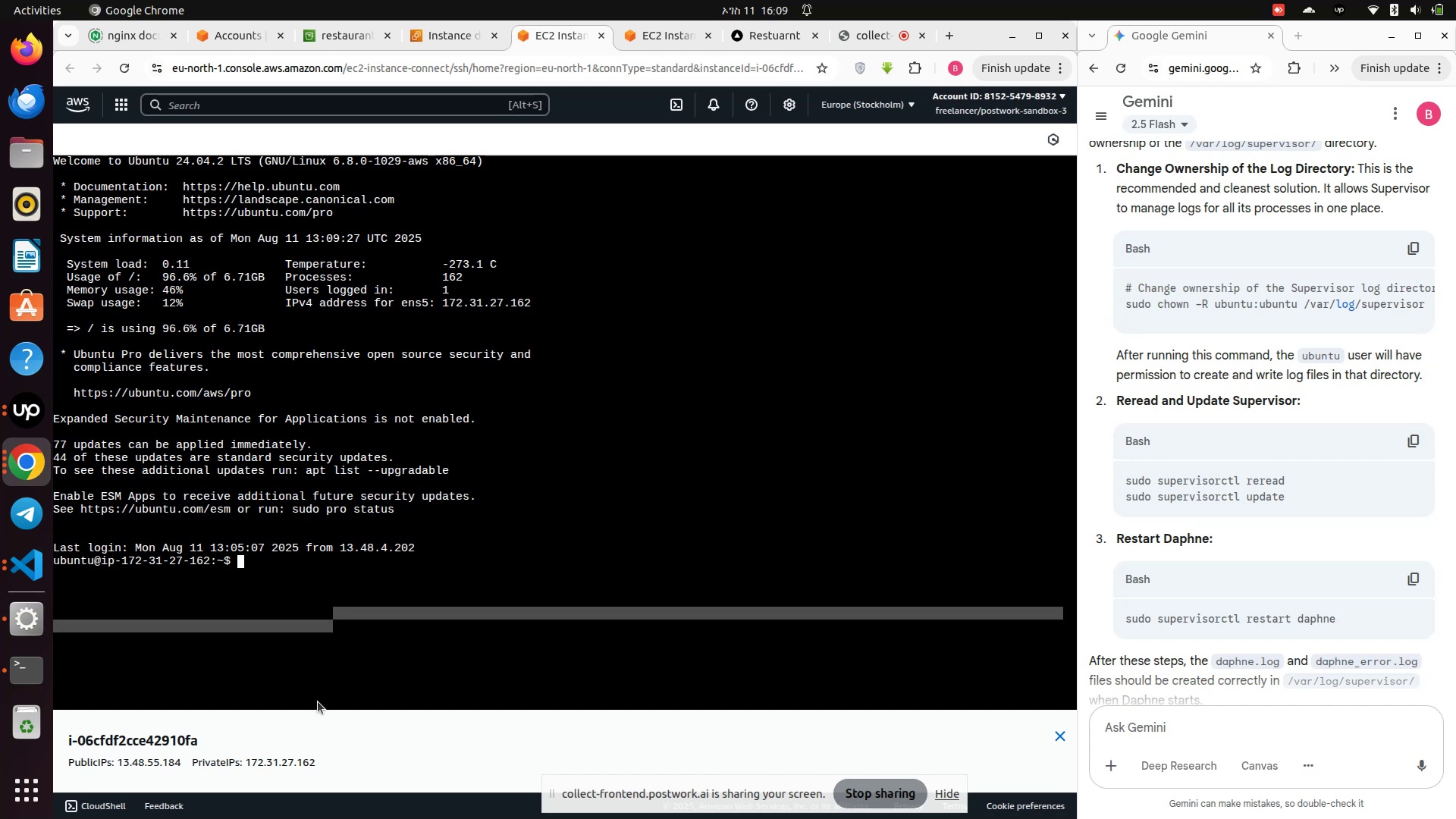 
left_click([296, 588])
 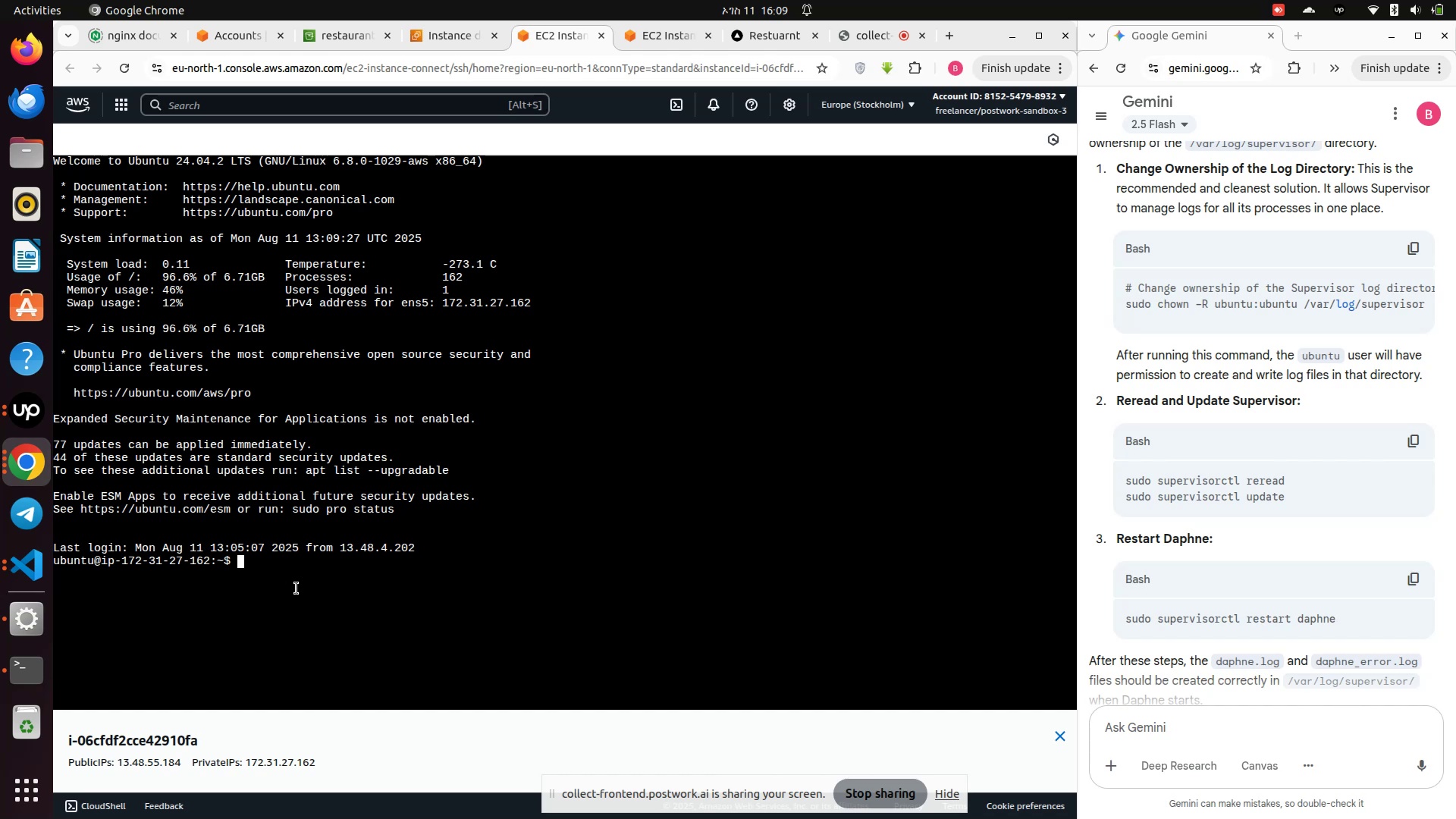 
type(ll)
 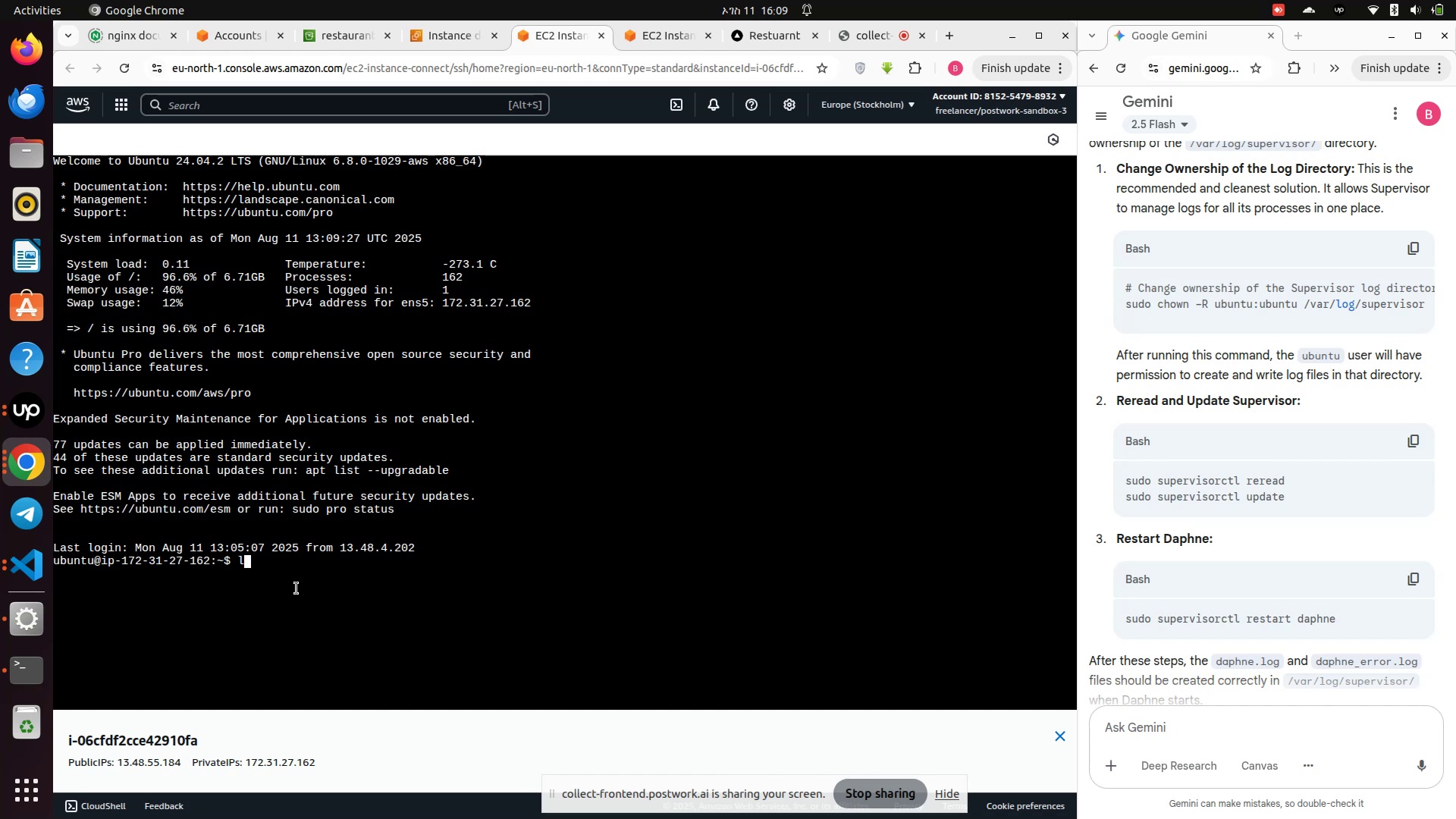 
key(Enter)
 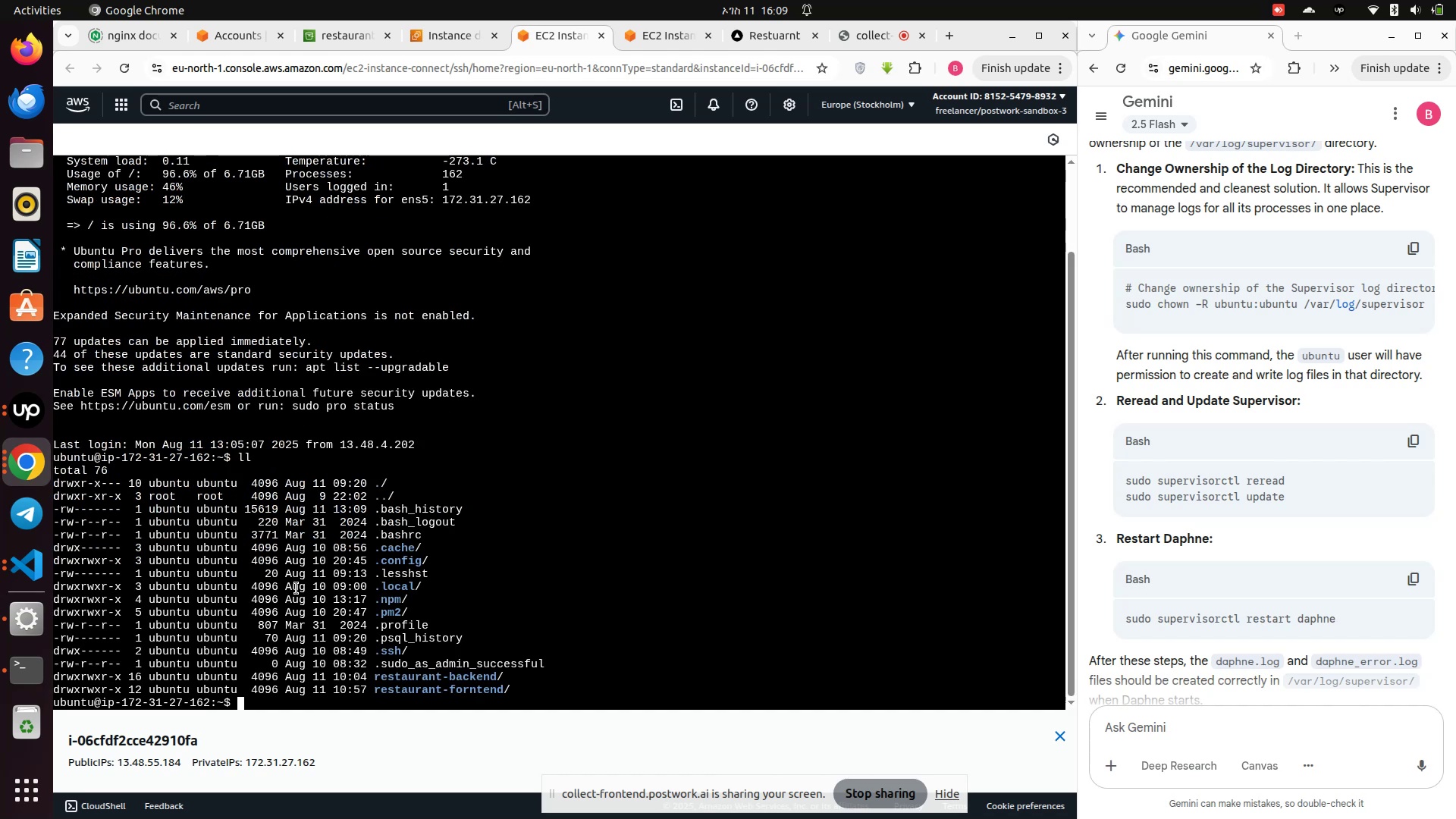 
type(cd )
 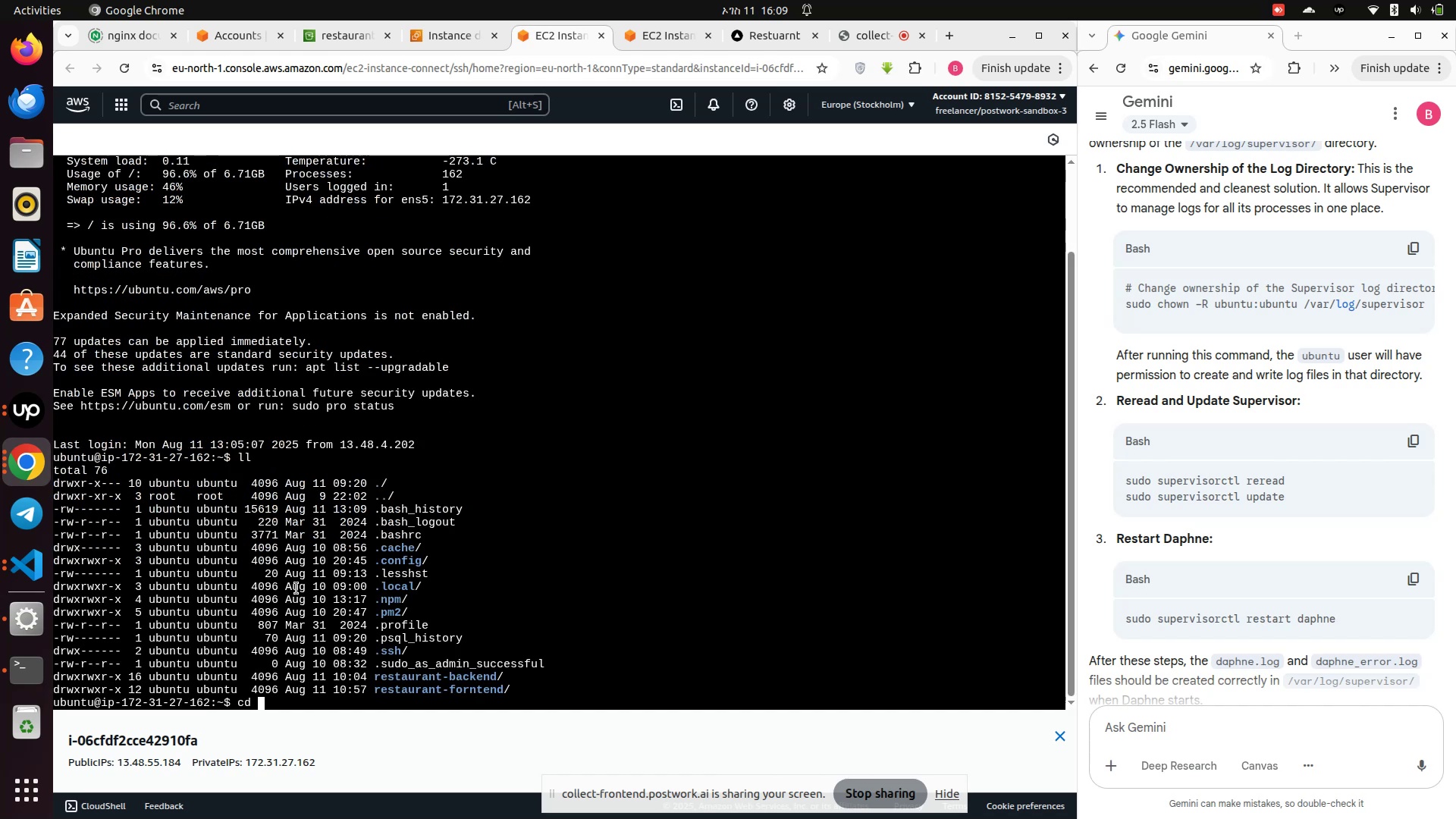 
hold_key(key=ShiftRight, duration=0.68)
 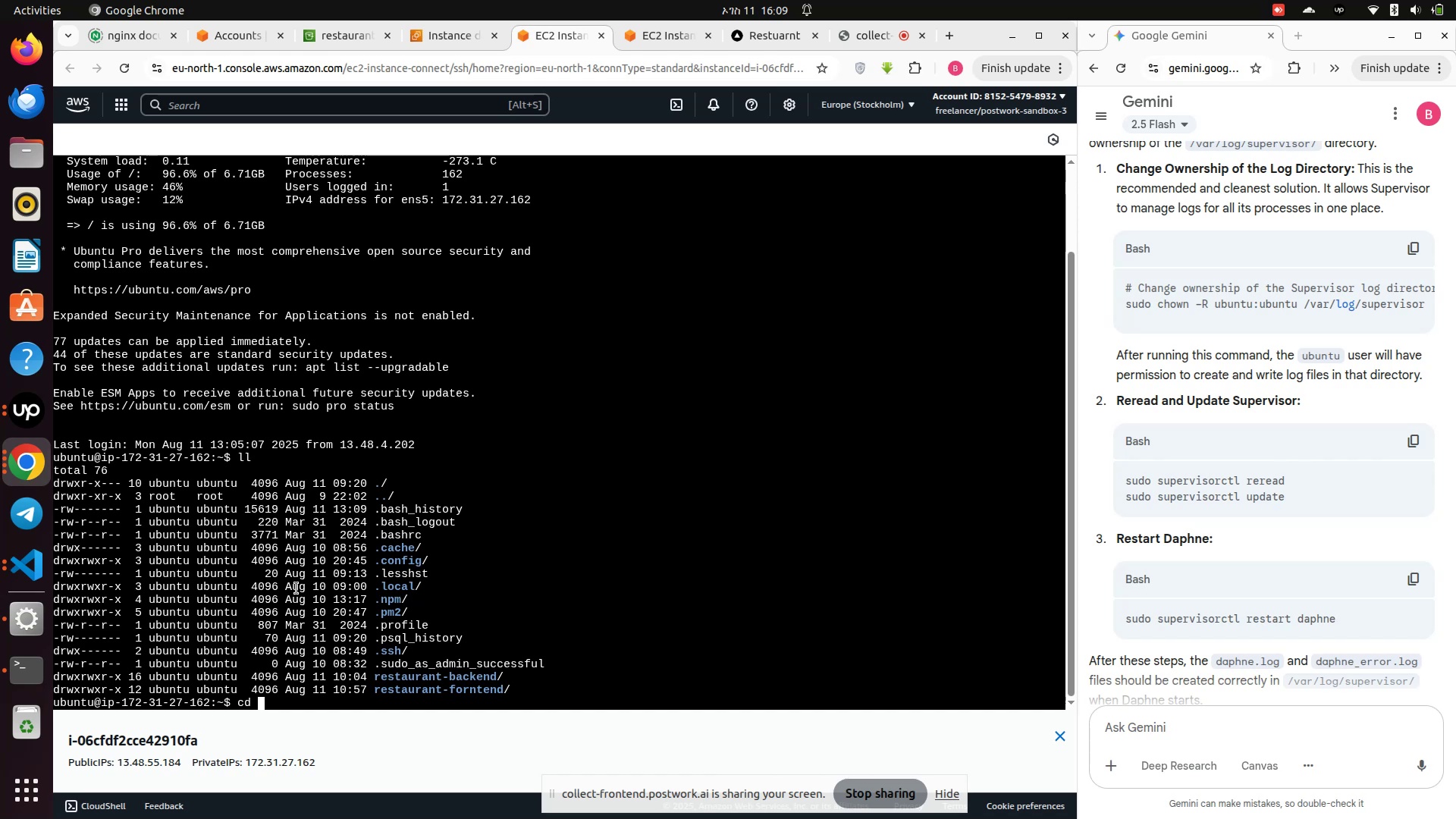 
type(/var)
key(Tab)
type(lo)
key(Tab)
type(g/su)
key(Tab)
key(Tab)
 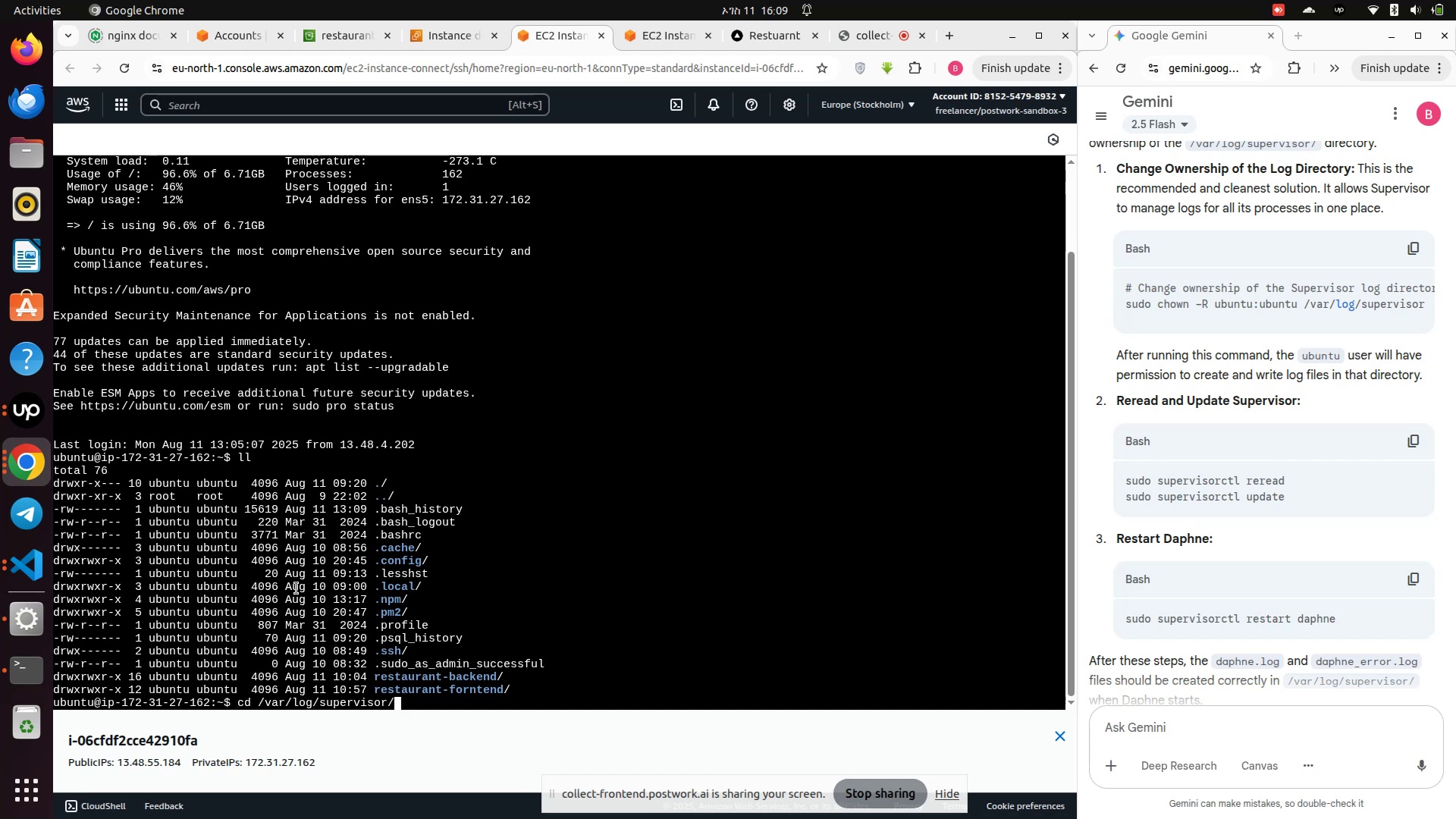 
key(Enter)
 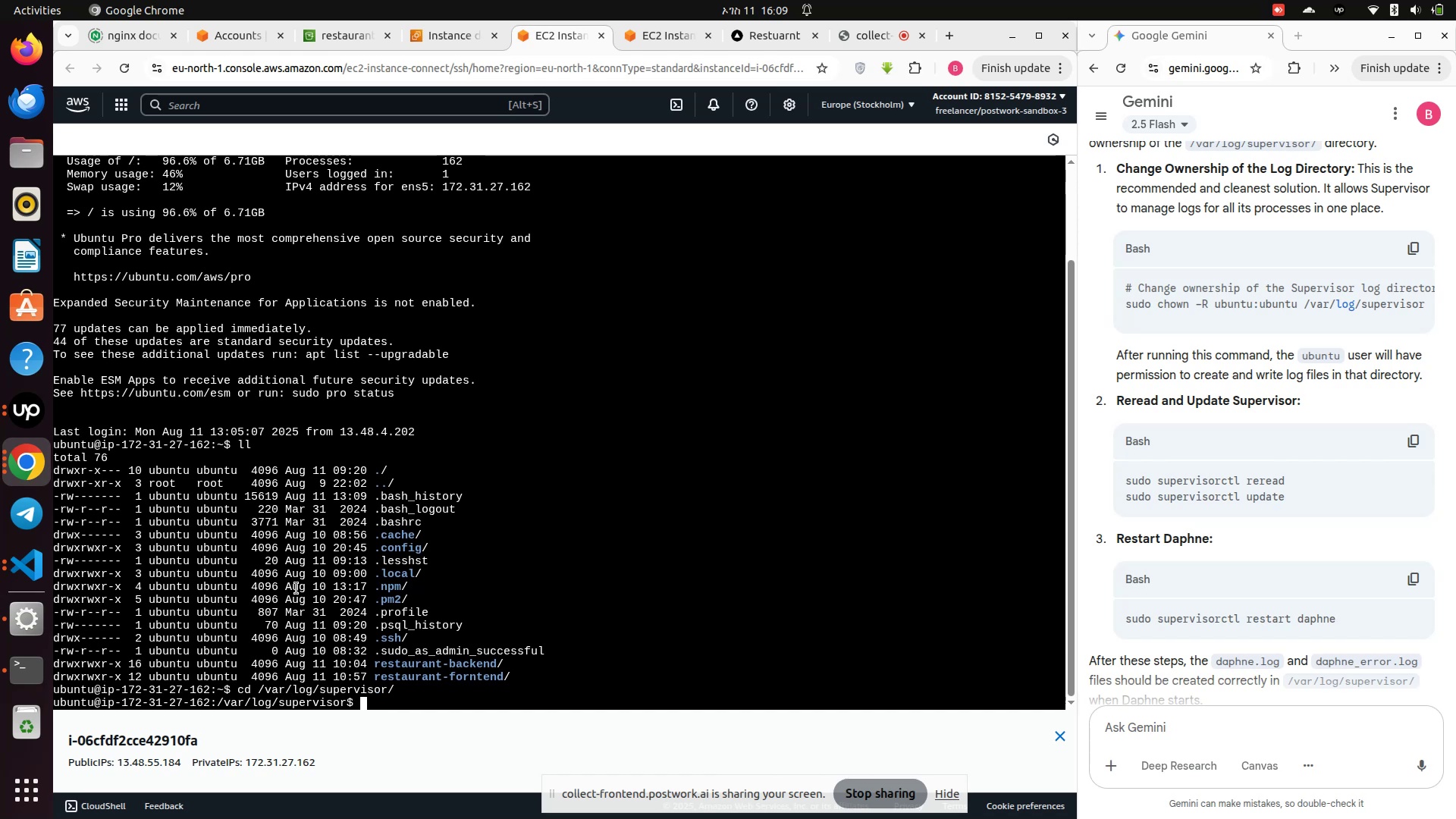 
type(ll)
 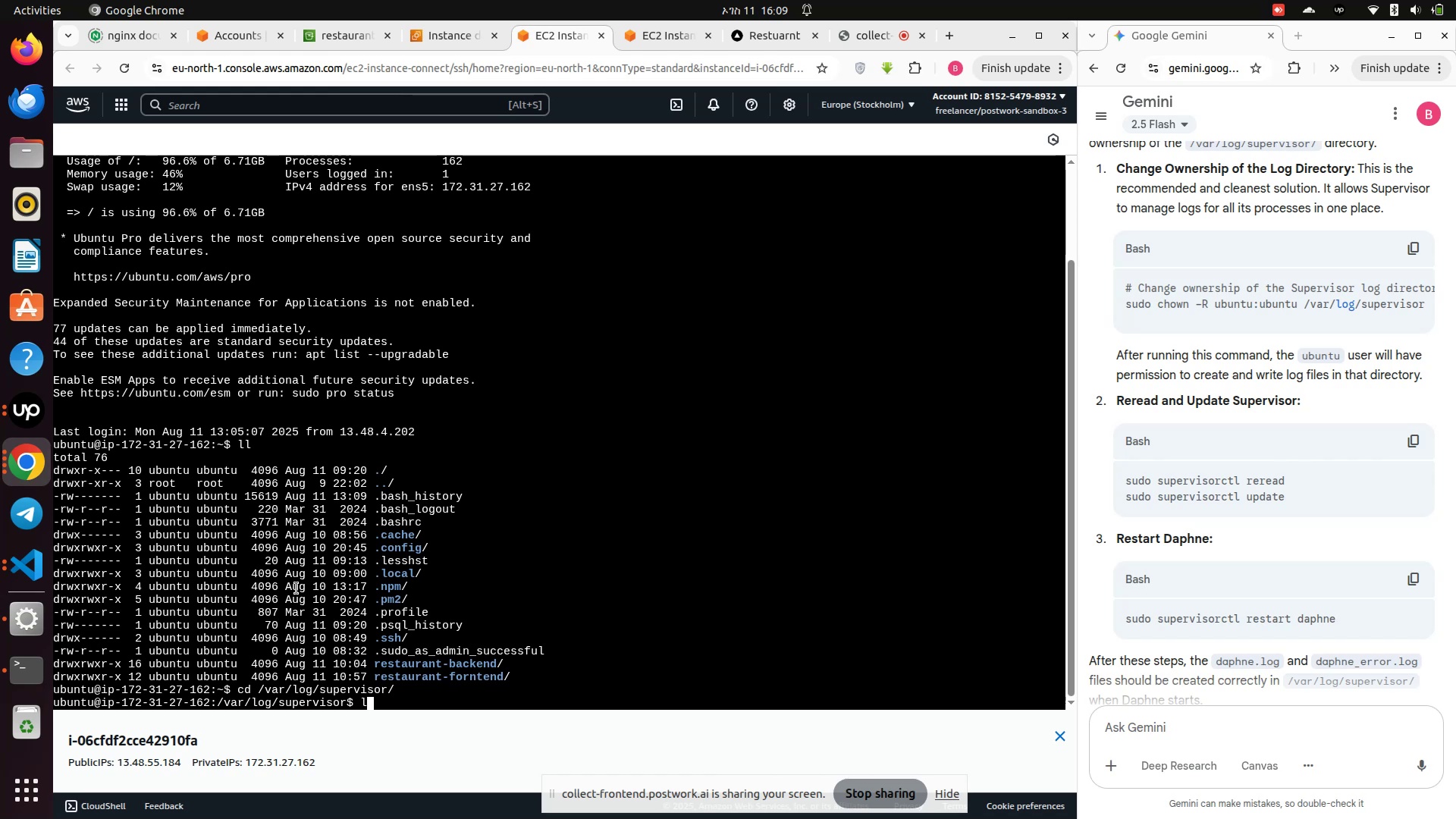 
key(Enter)
 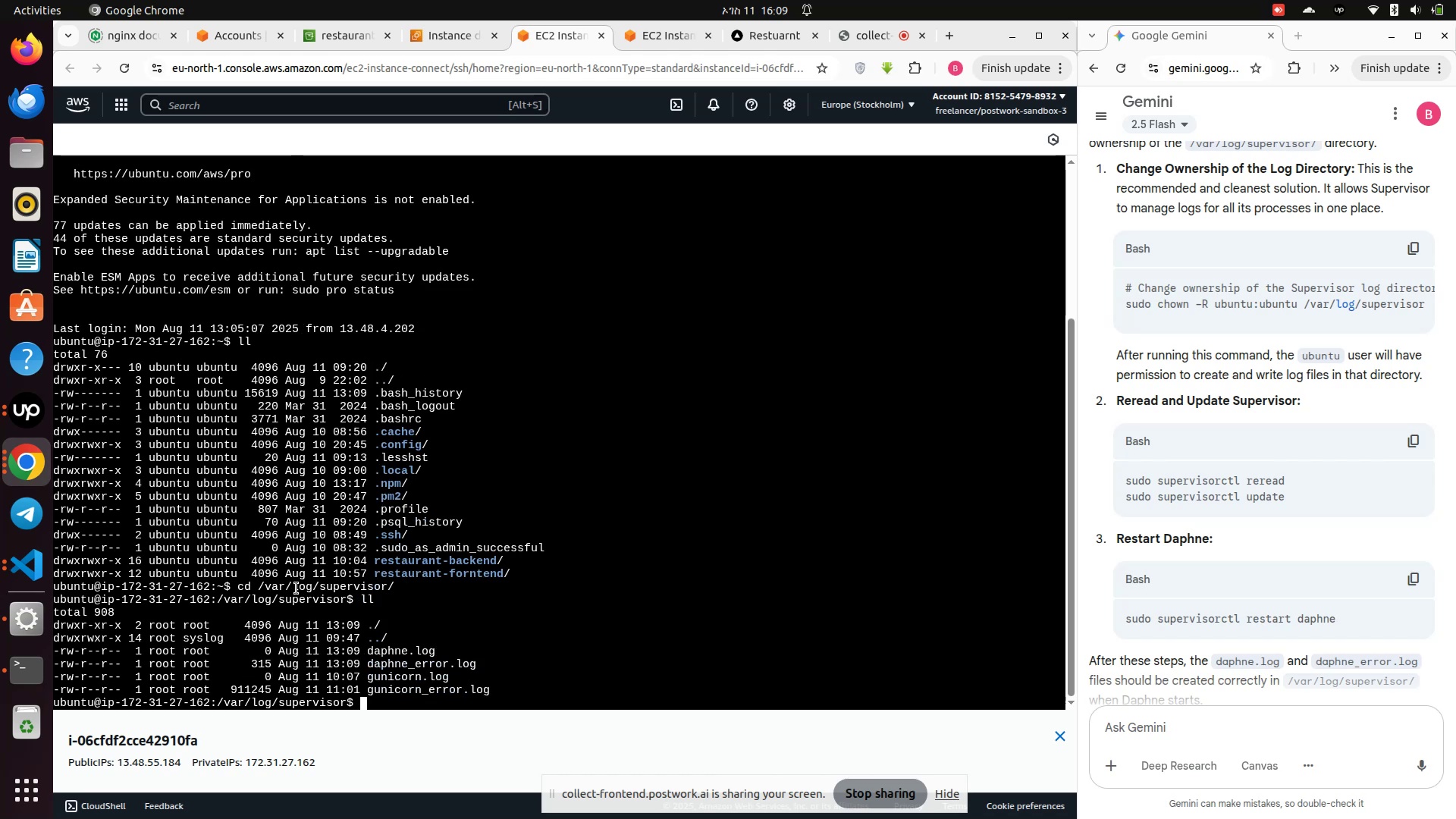 
wait(5.67)
 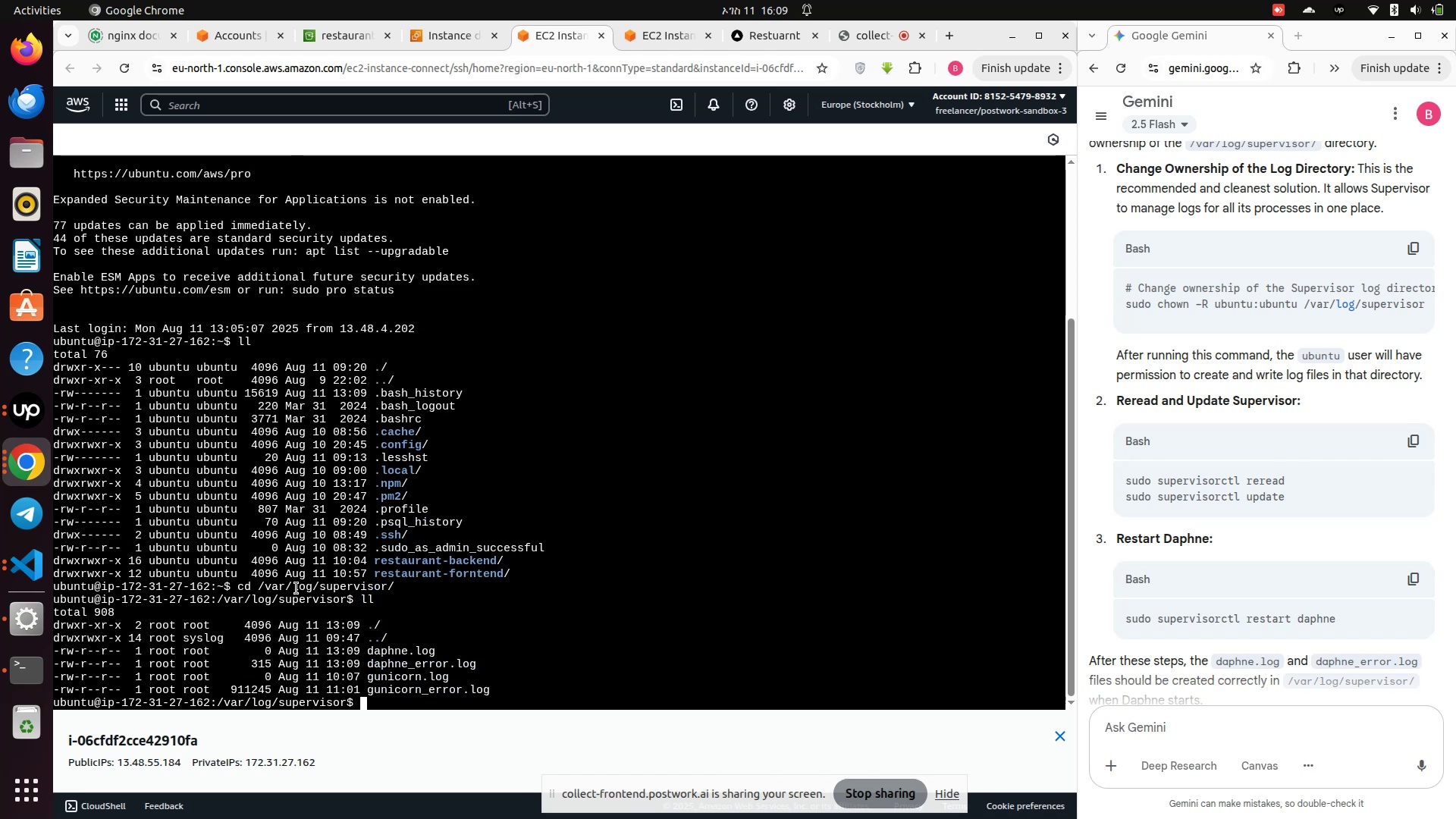 
left_click([755, 35])
 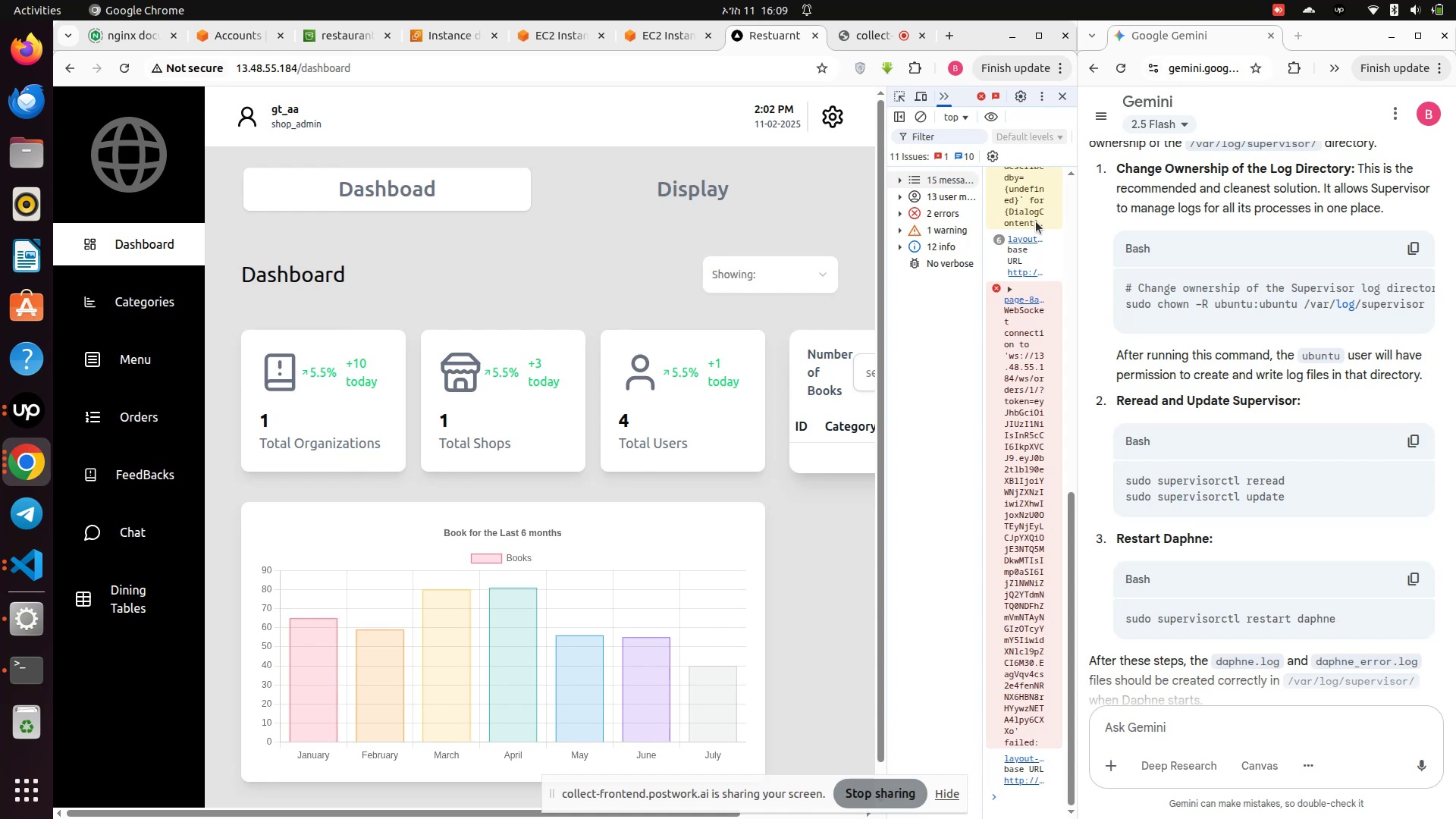 
wait(5.23)
 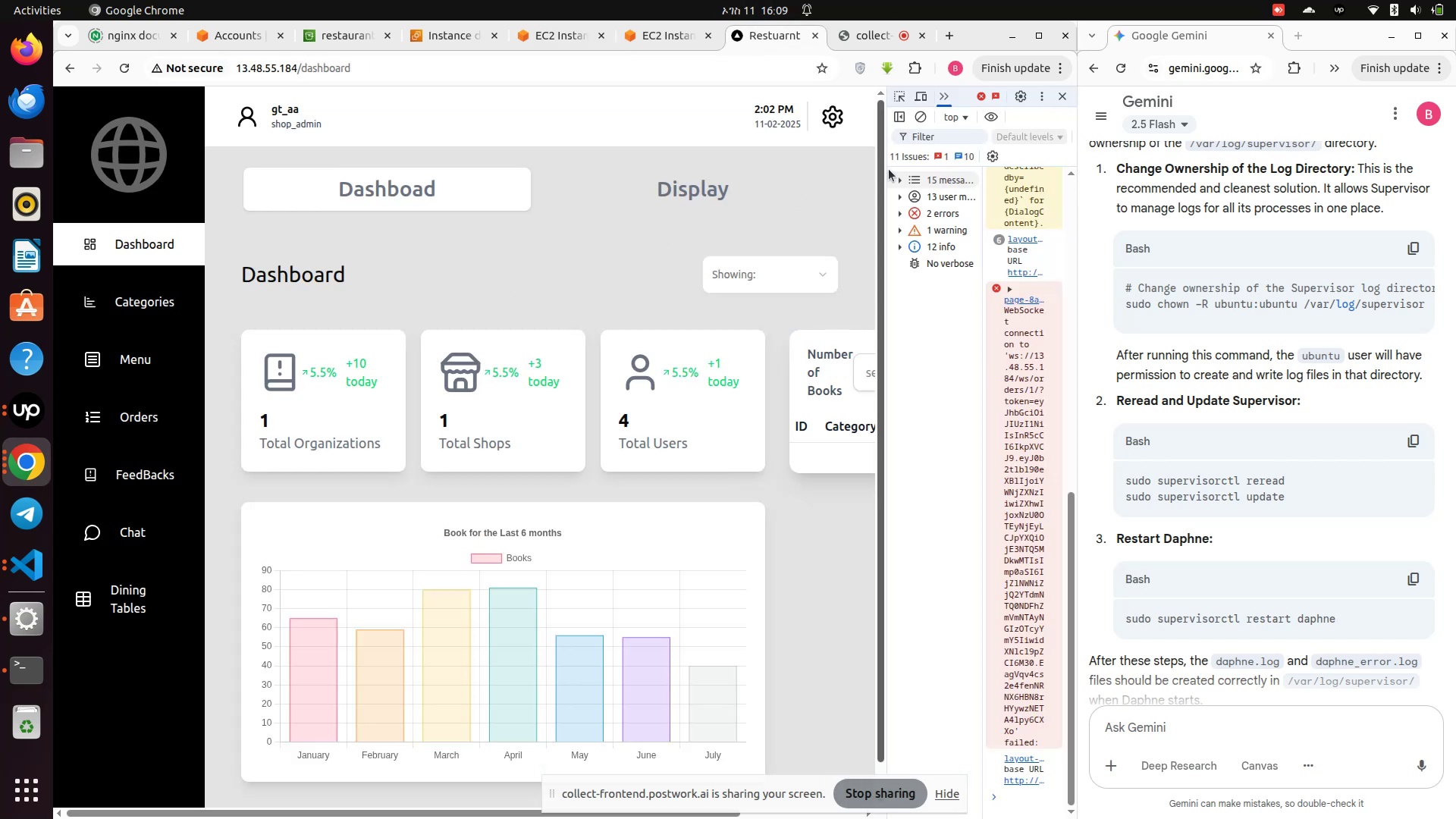 
left_click([917, 116])
 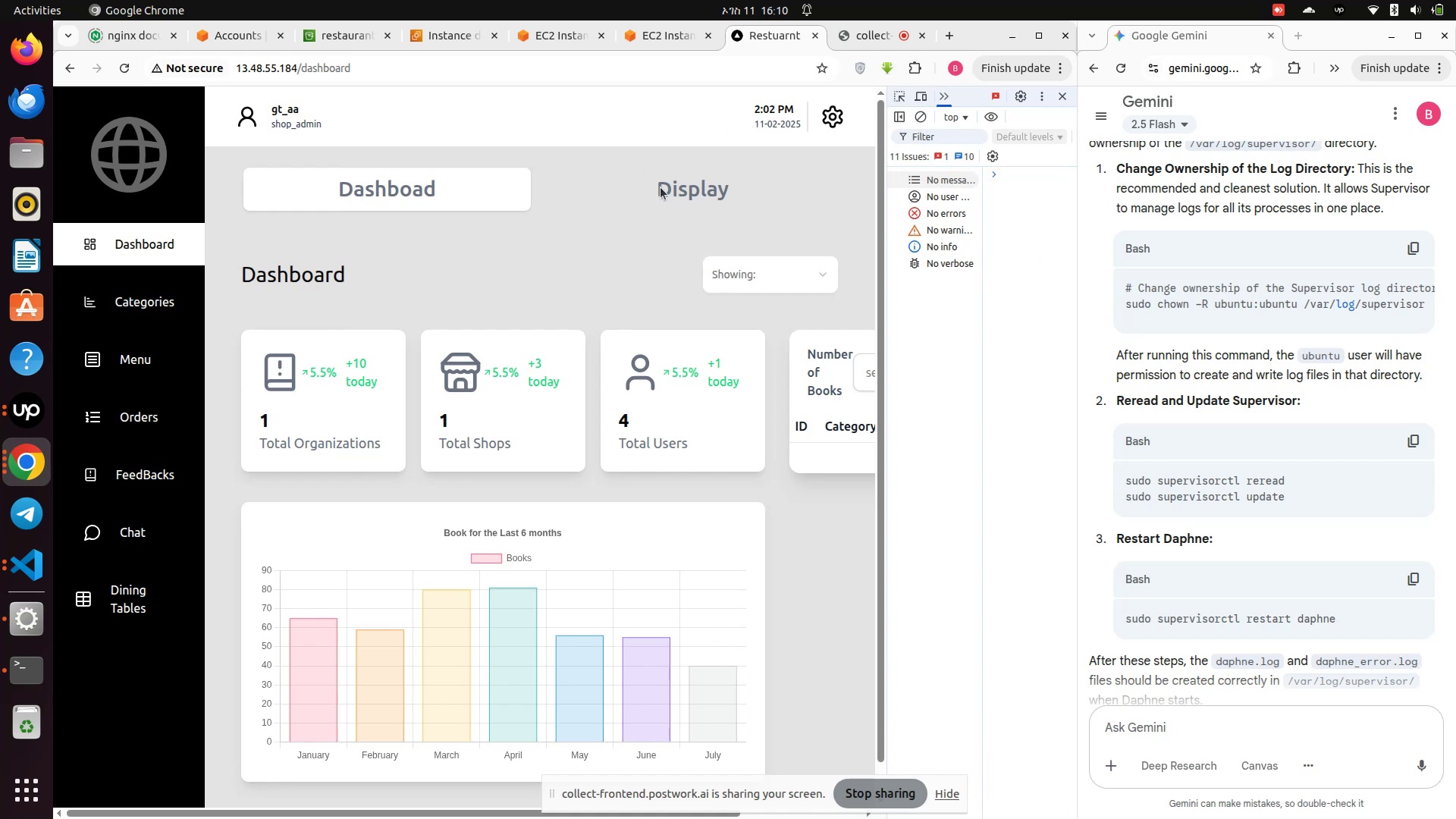 
left_click([661, 187])
 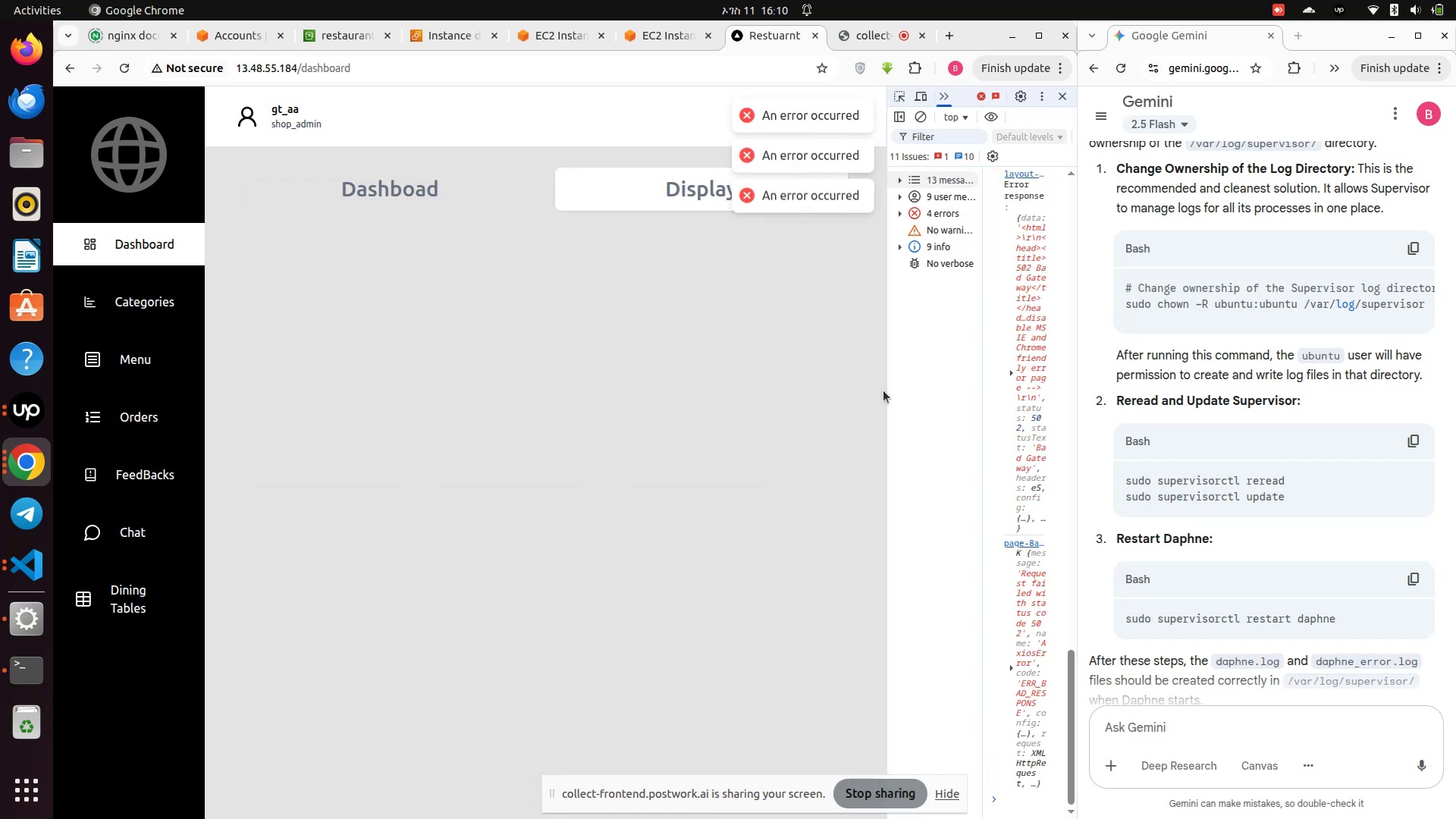 
left_click_drag(start_coordinate=[889, 388], to_coordinate=[611, 376])
 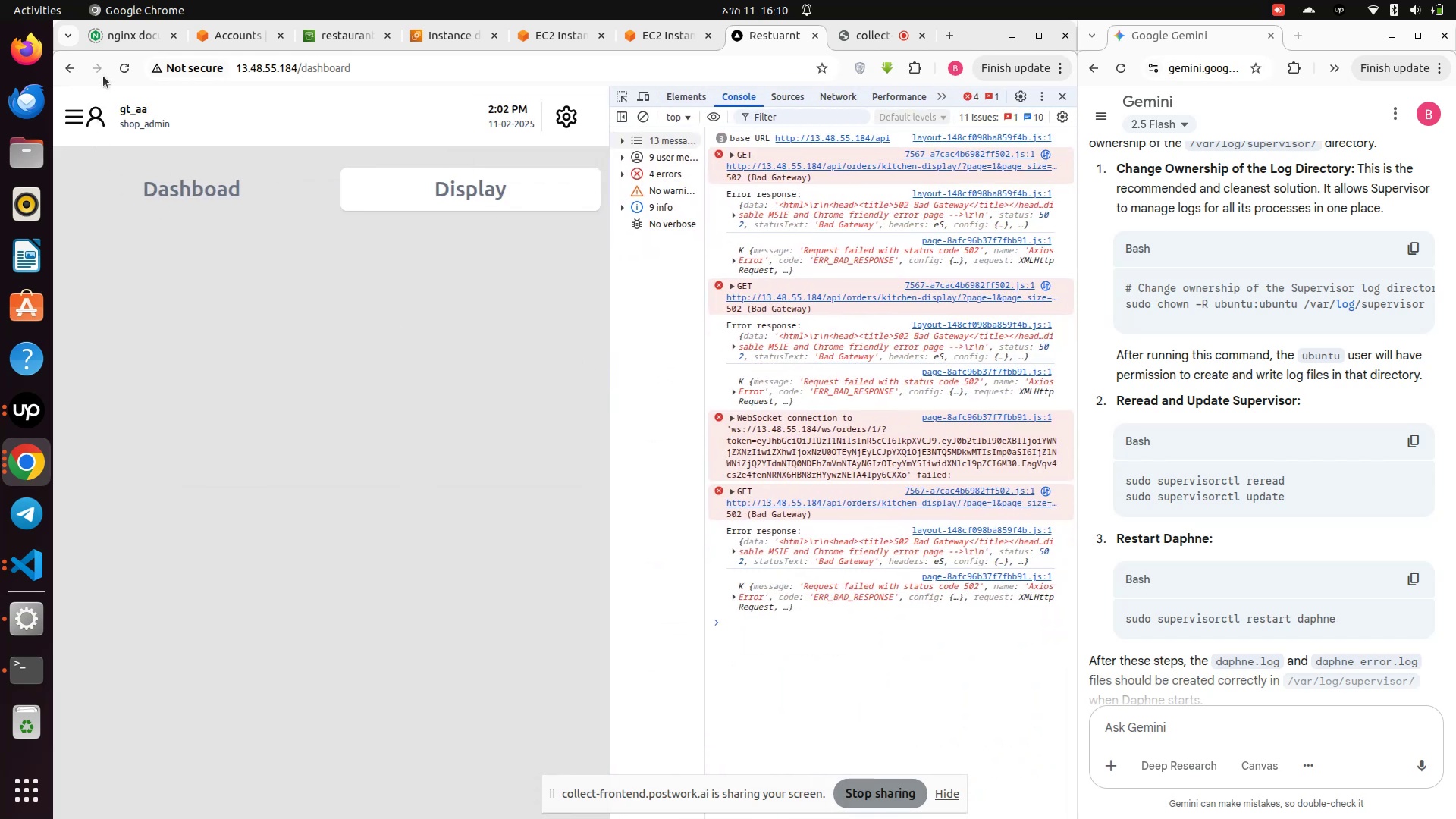 
left_click([117, 68])
 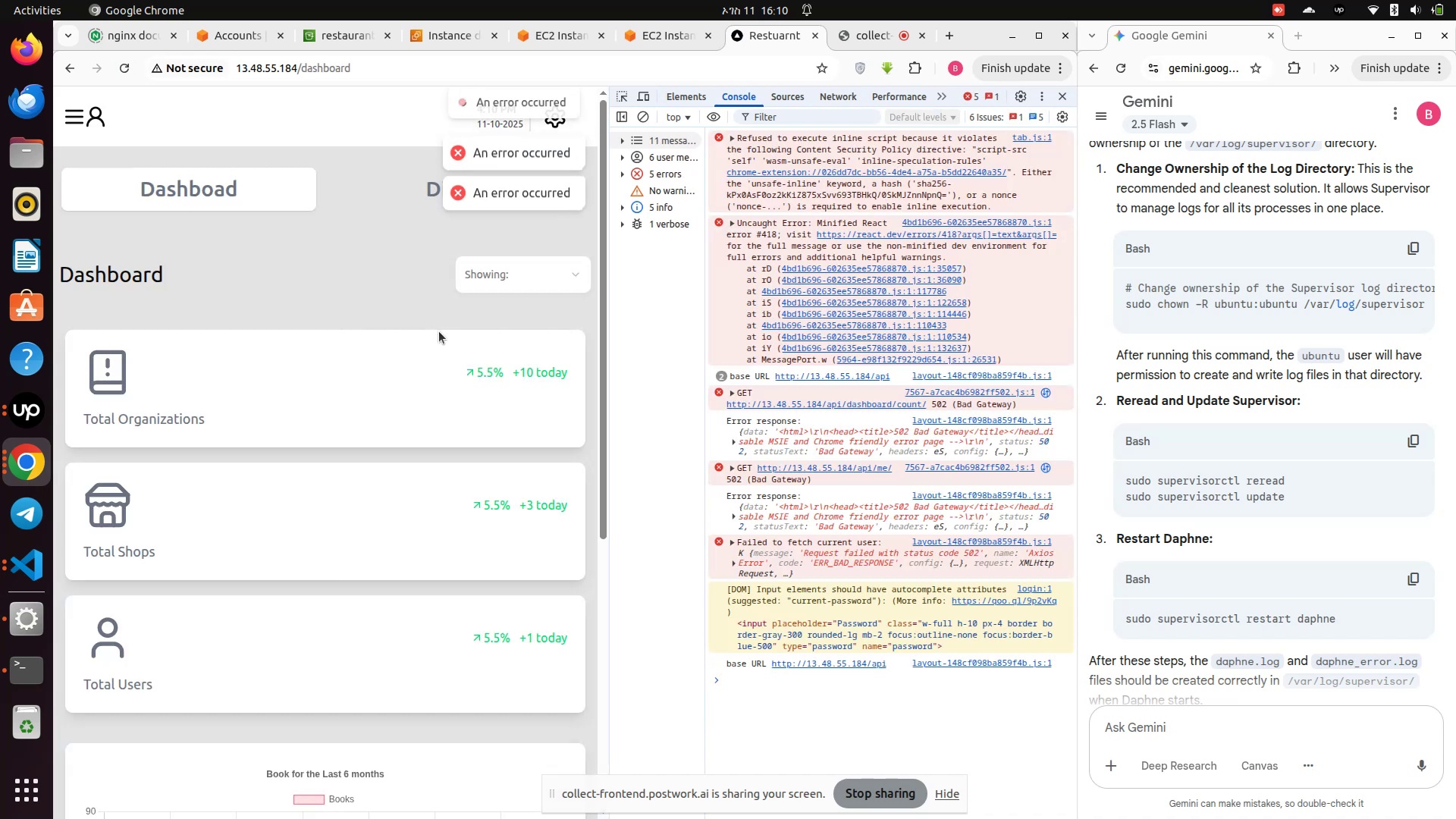 
wait(9.8)
 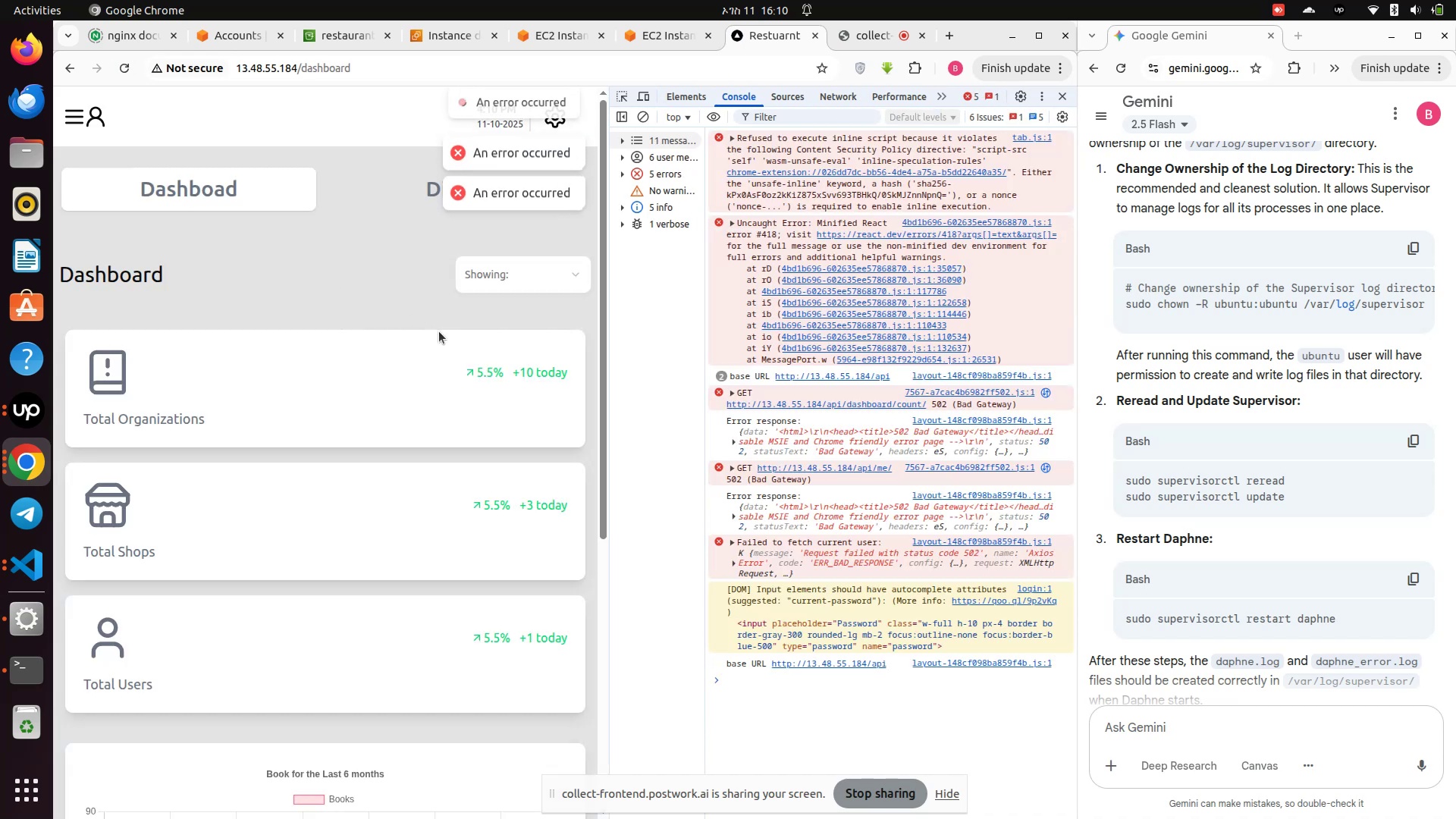 
left_click([827, 99])
 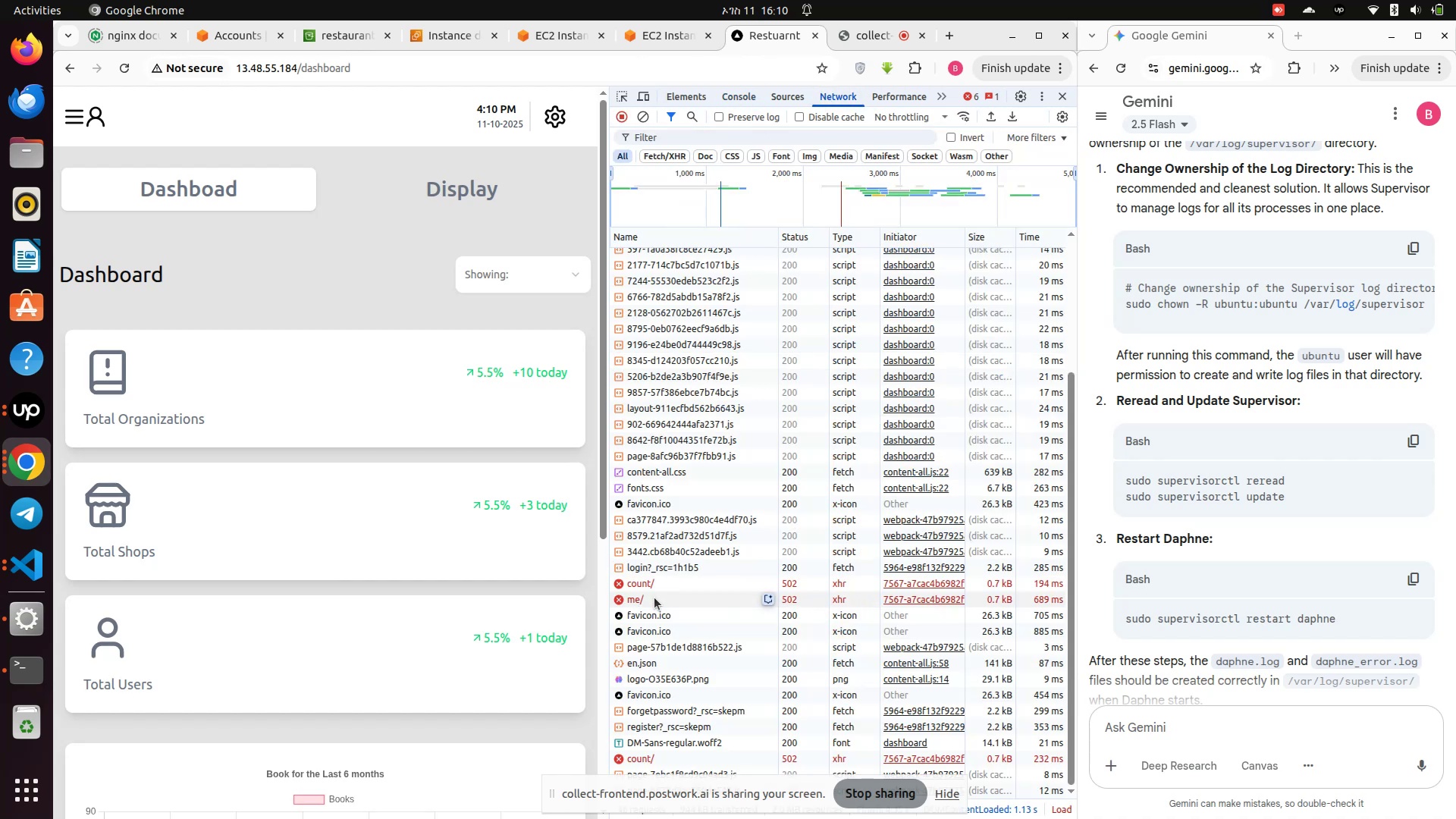 
left_click([648, 596])
 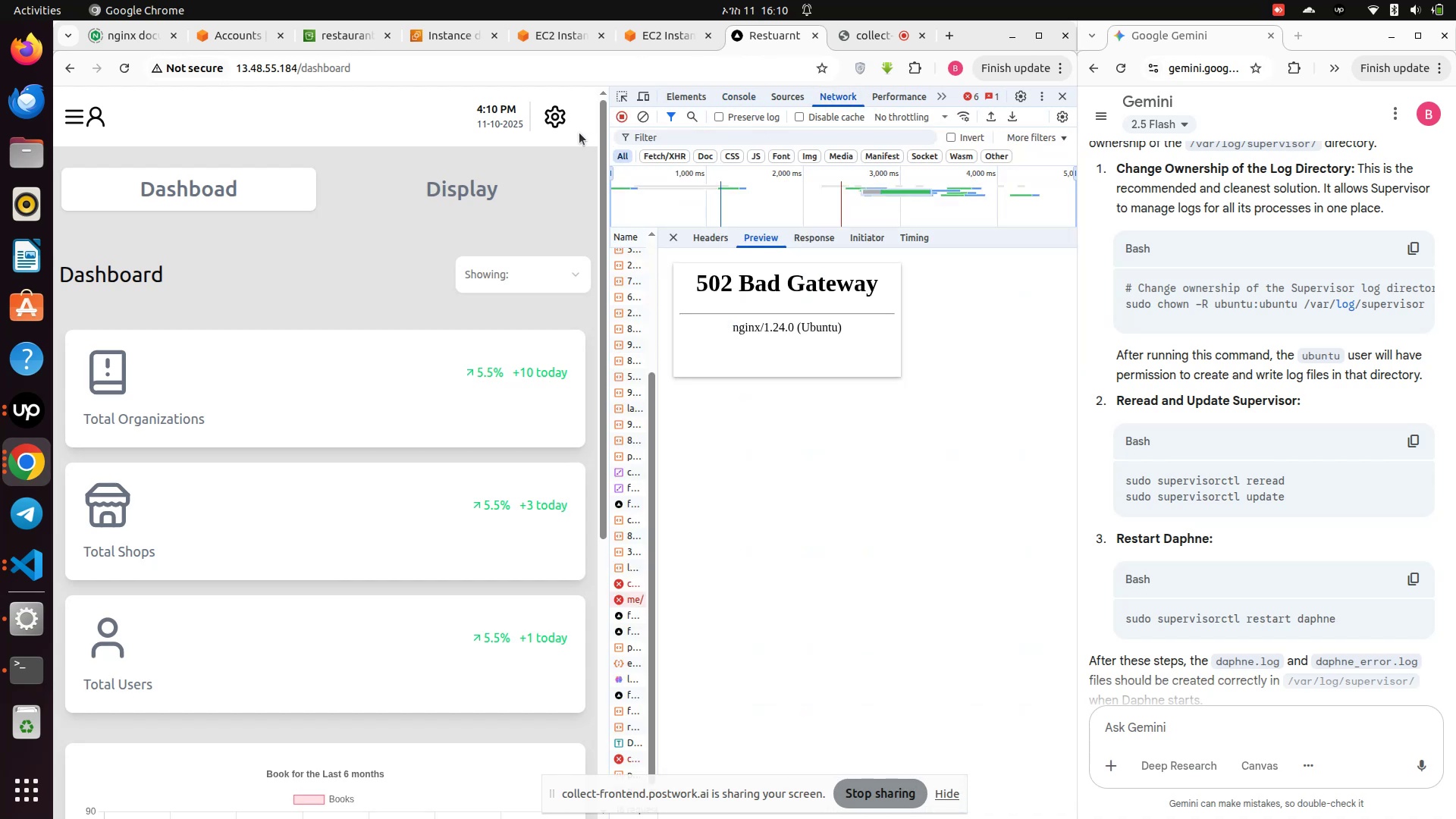 
left_click([548, 123])
 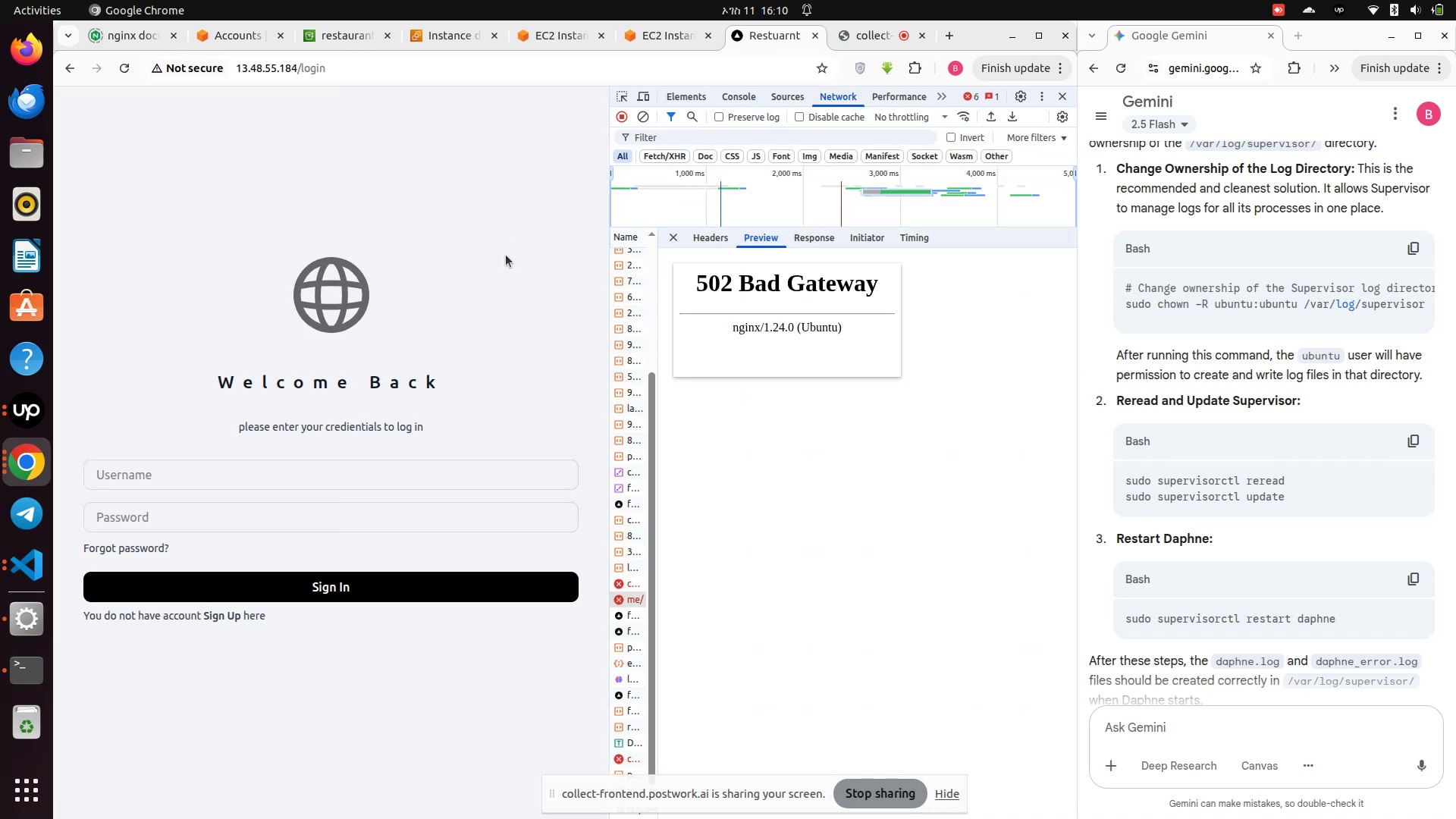 
wait(8.14)
 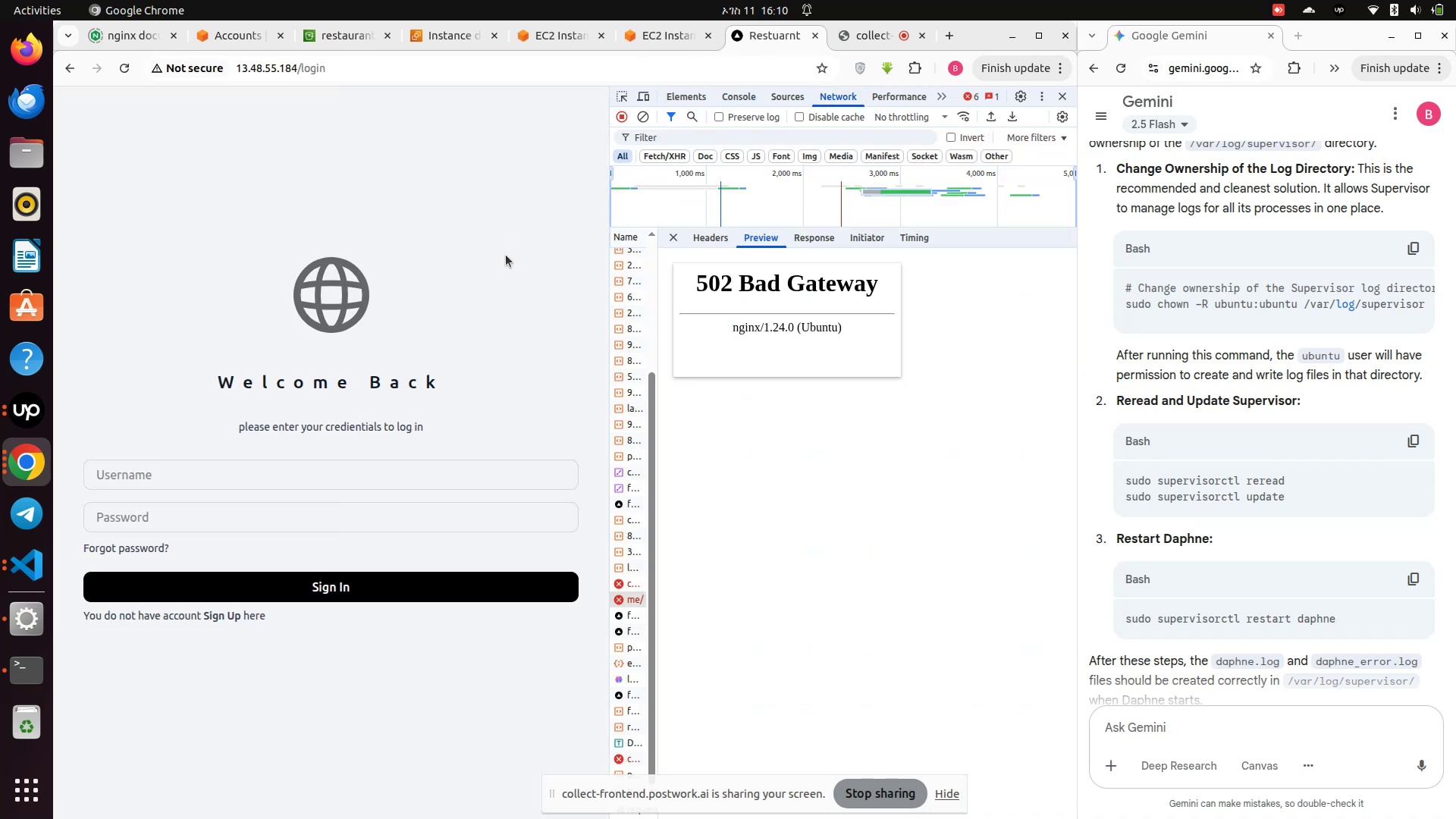 
left_click([196, 594])
 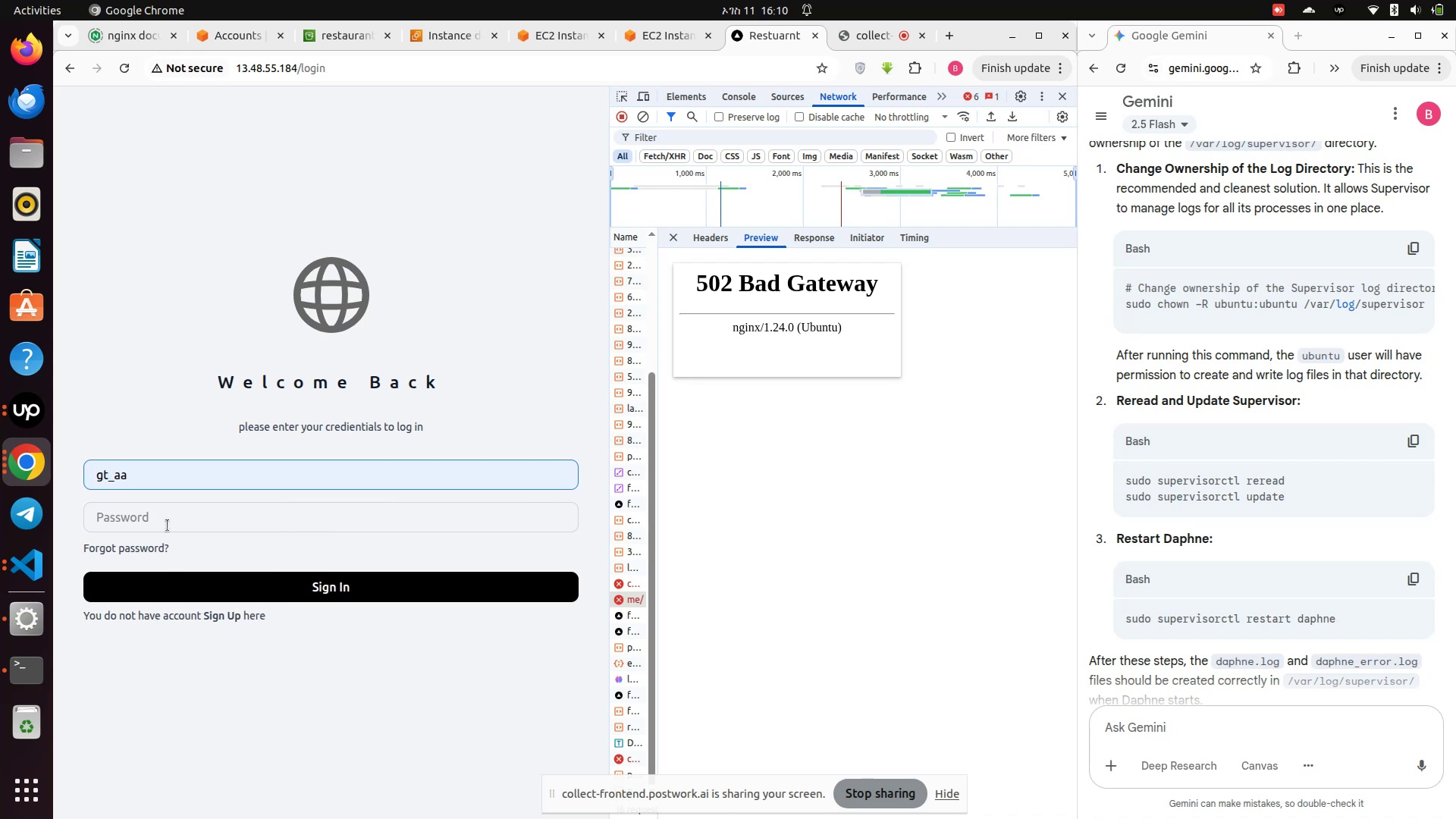 
left_click([168, 524])
 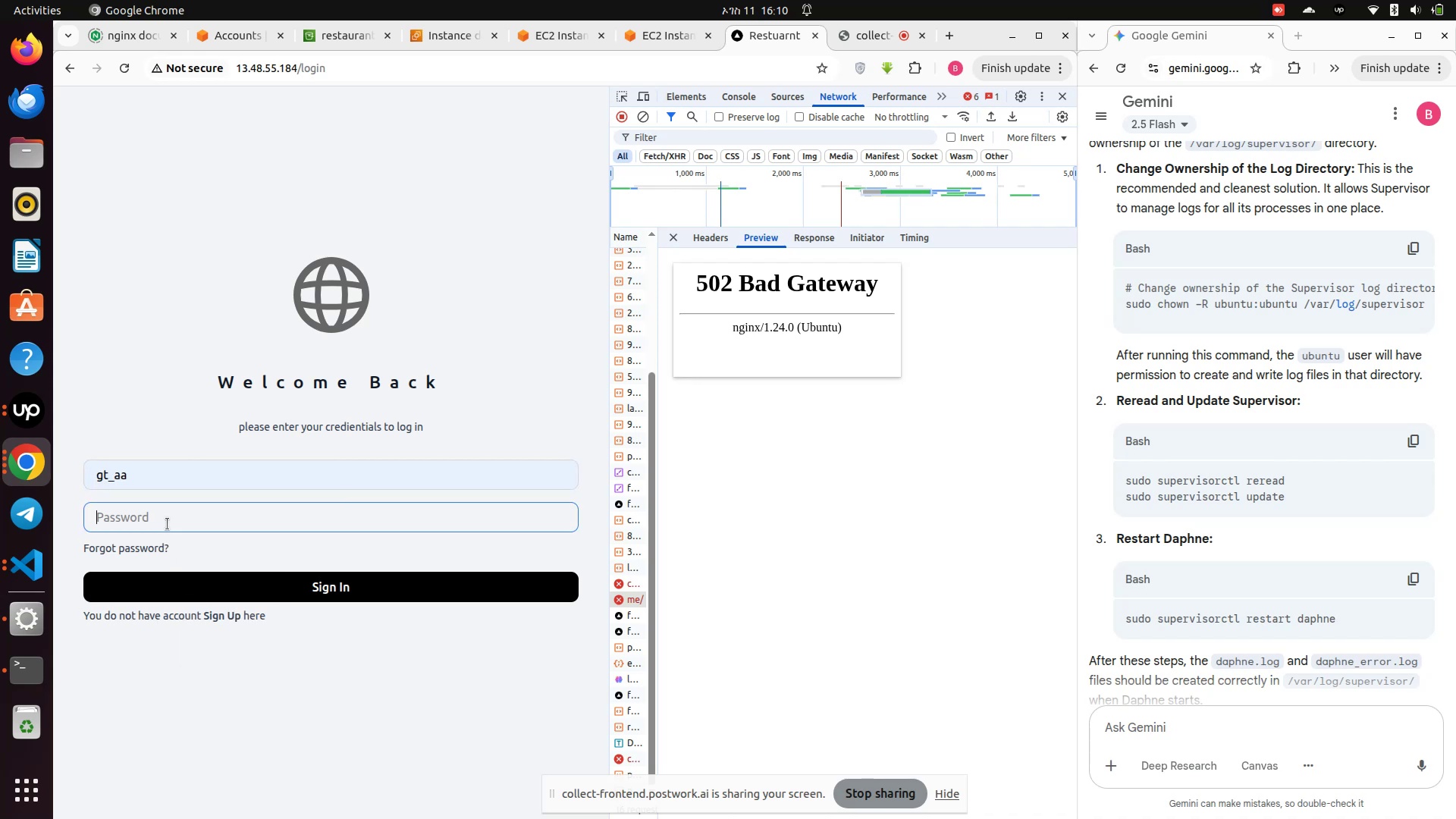 
type(!@QWASZXzxasqw12)
 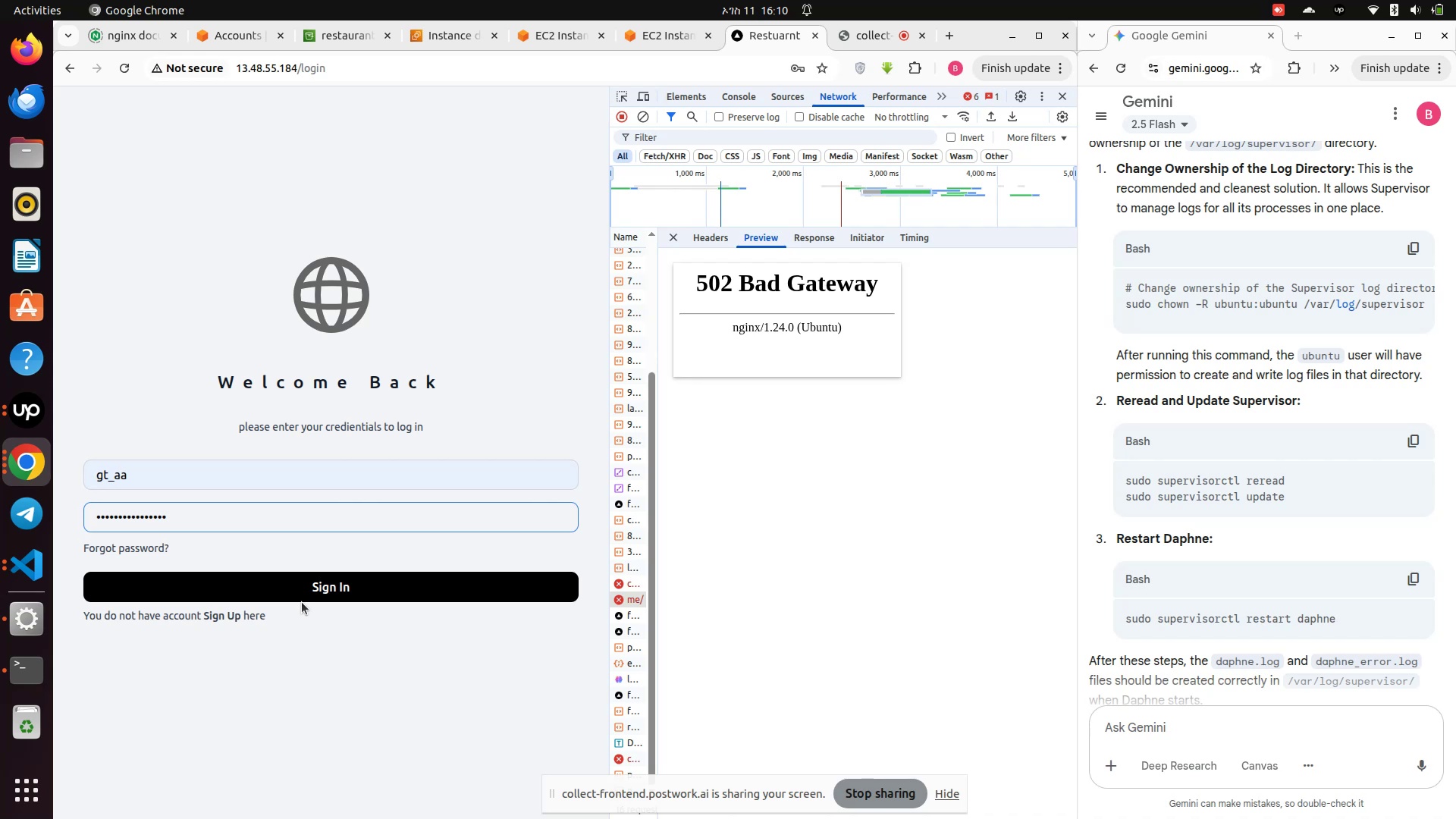 
left_click([320, 582])
 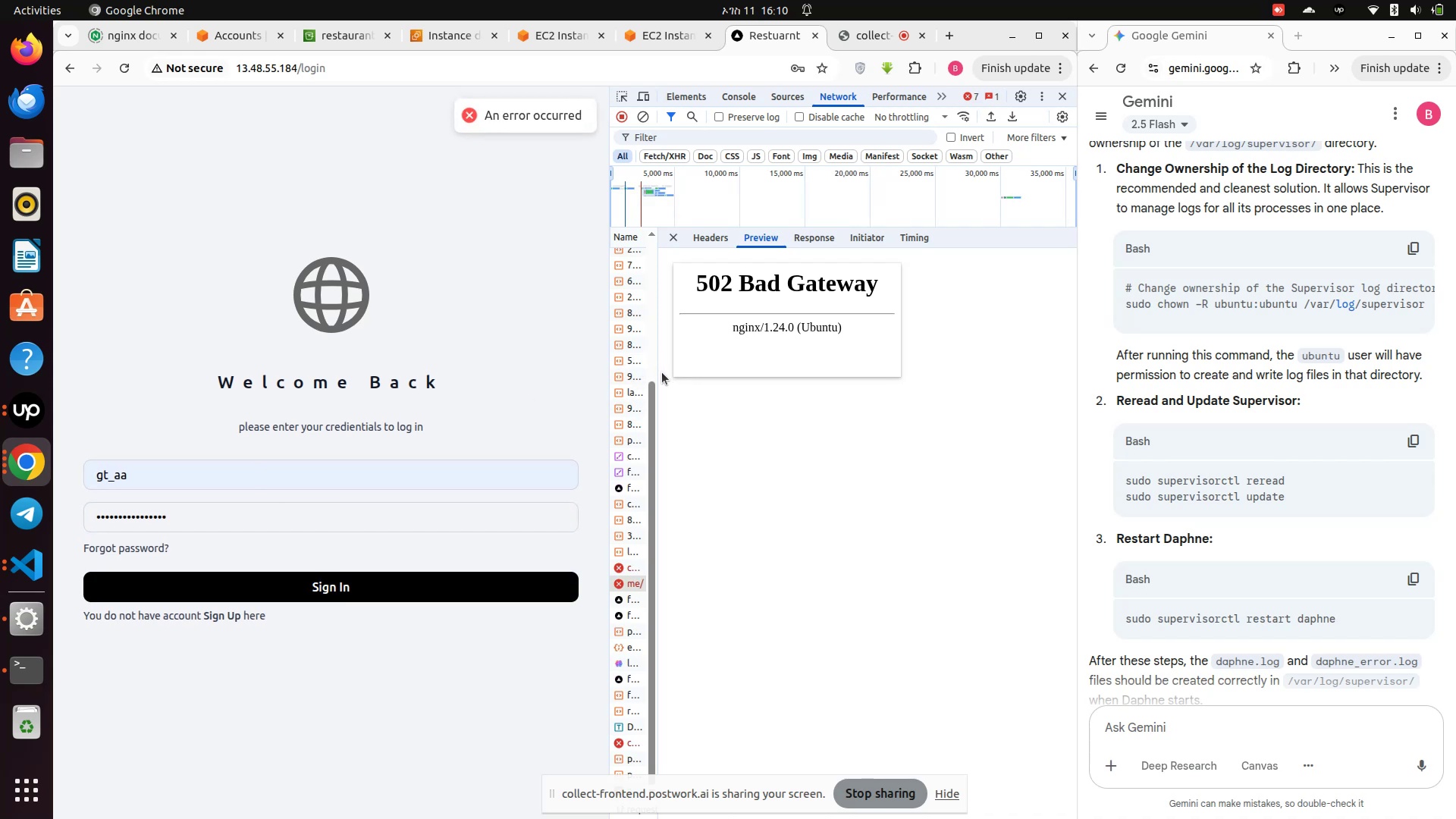 
left_click_drag(start_coordinate=[657, 378], to_coordinate=[811, 409])
 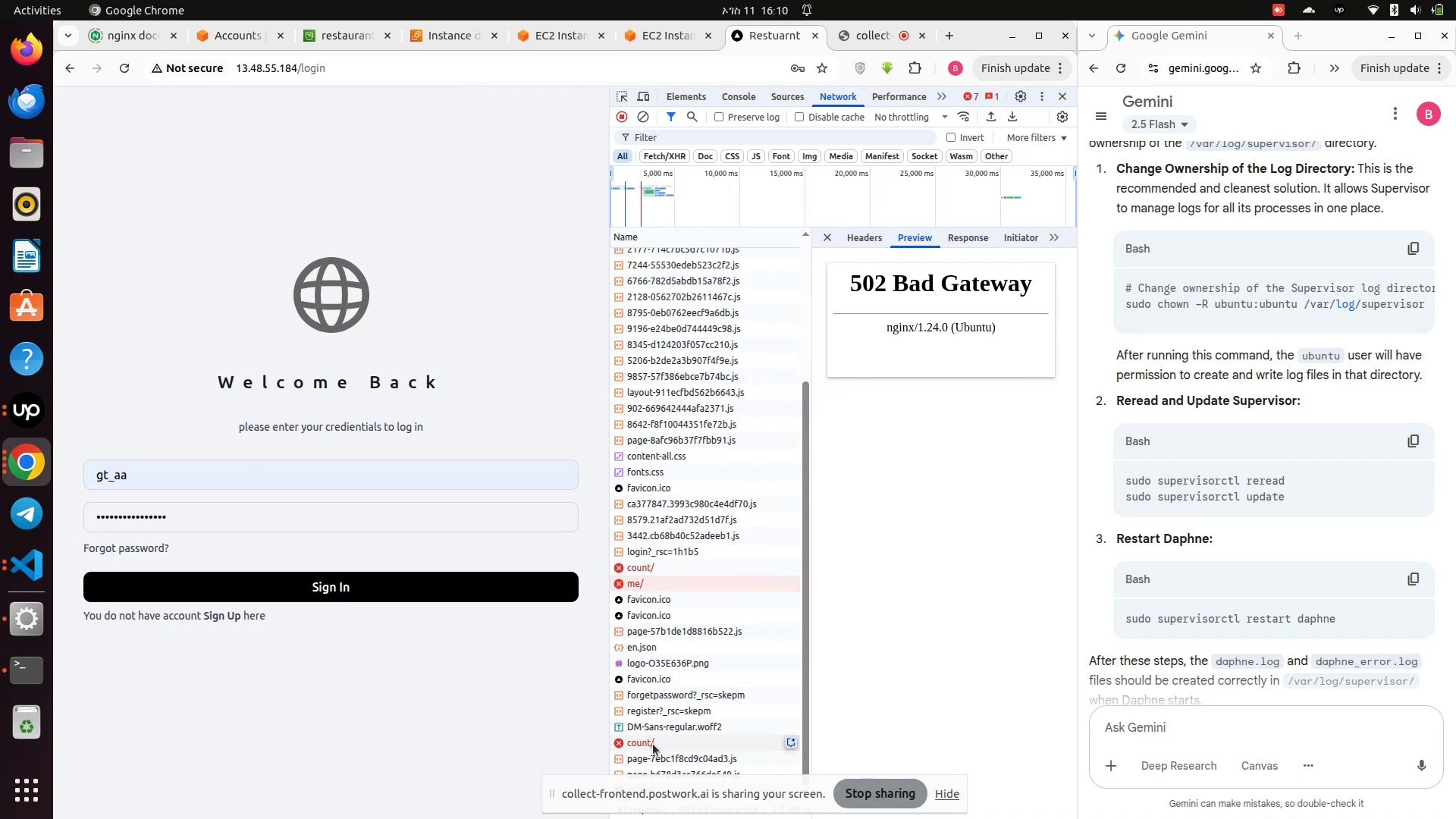 
scroll: coordinate [662, 586], scroll_direction: down, amount: 4.0
 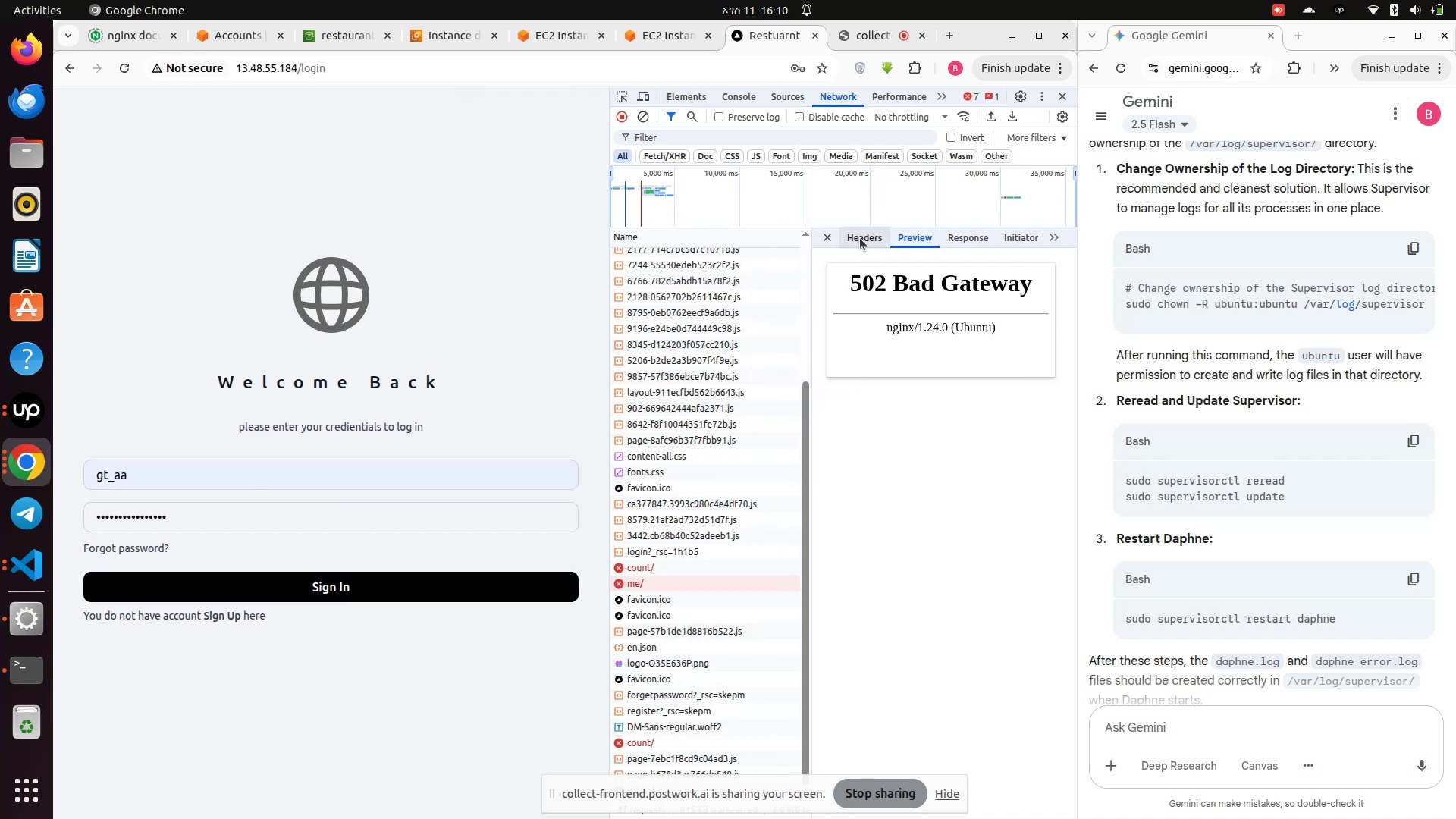 
left_click([852, 233])
 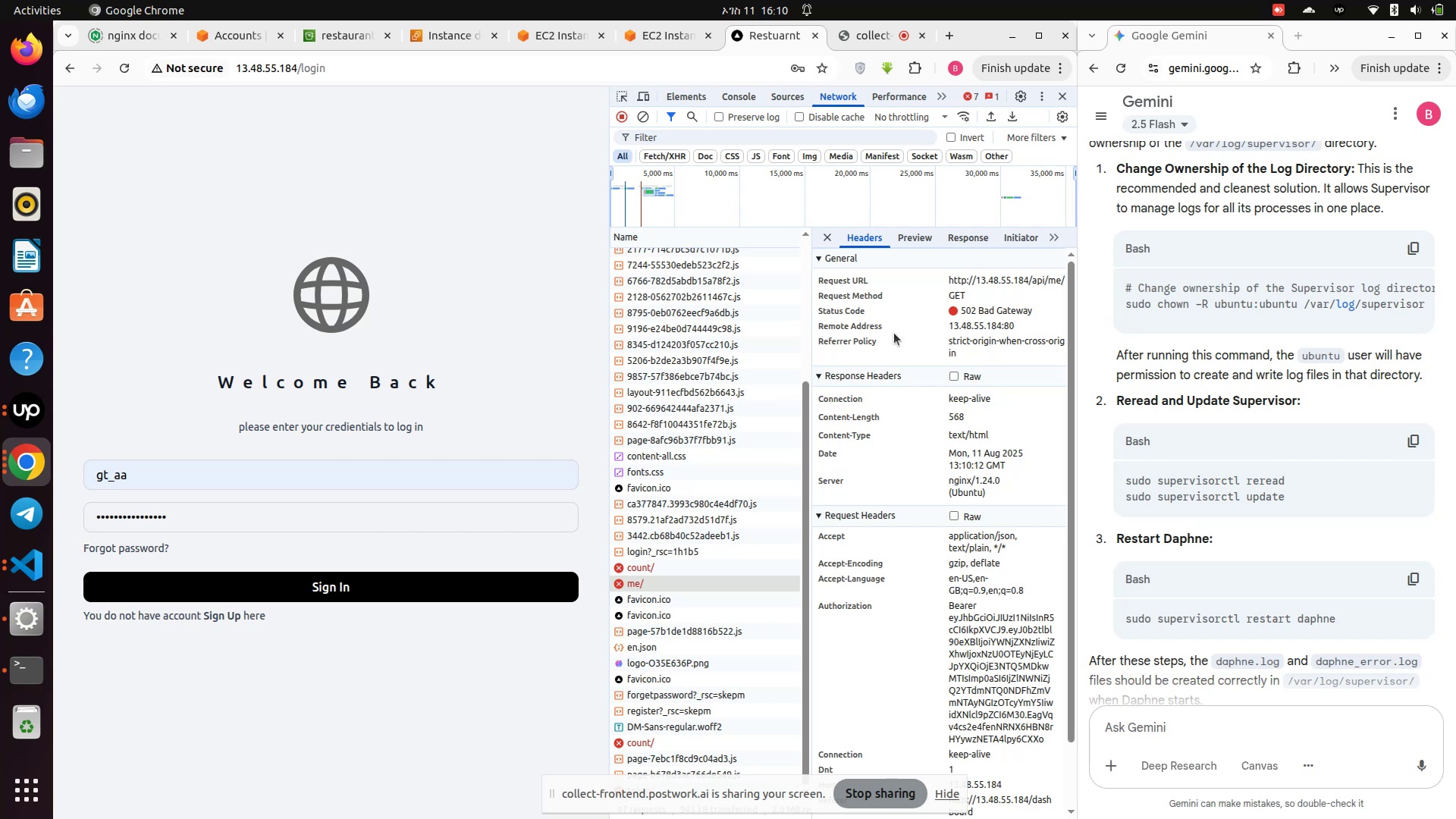 
wait(11.27)
 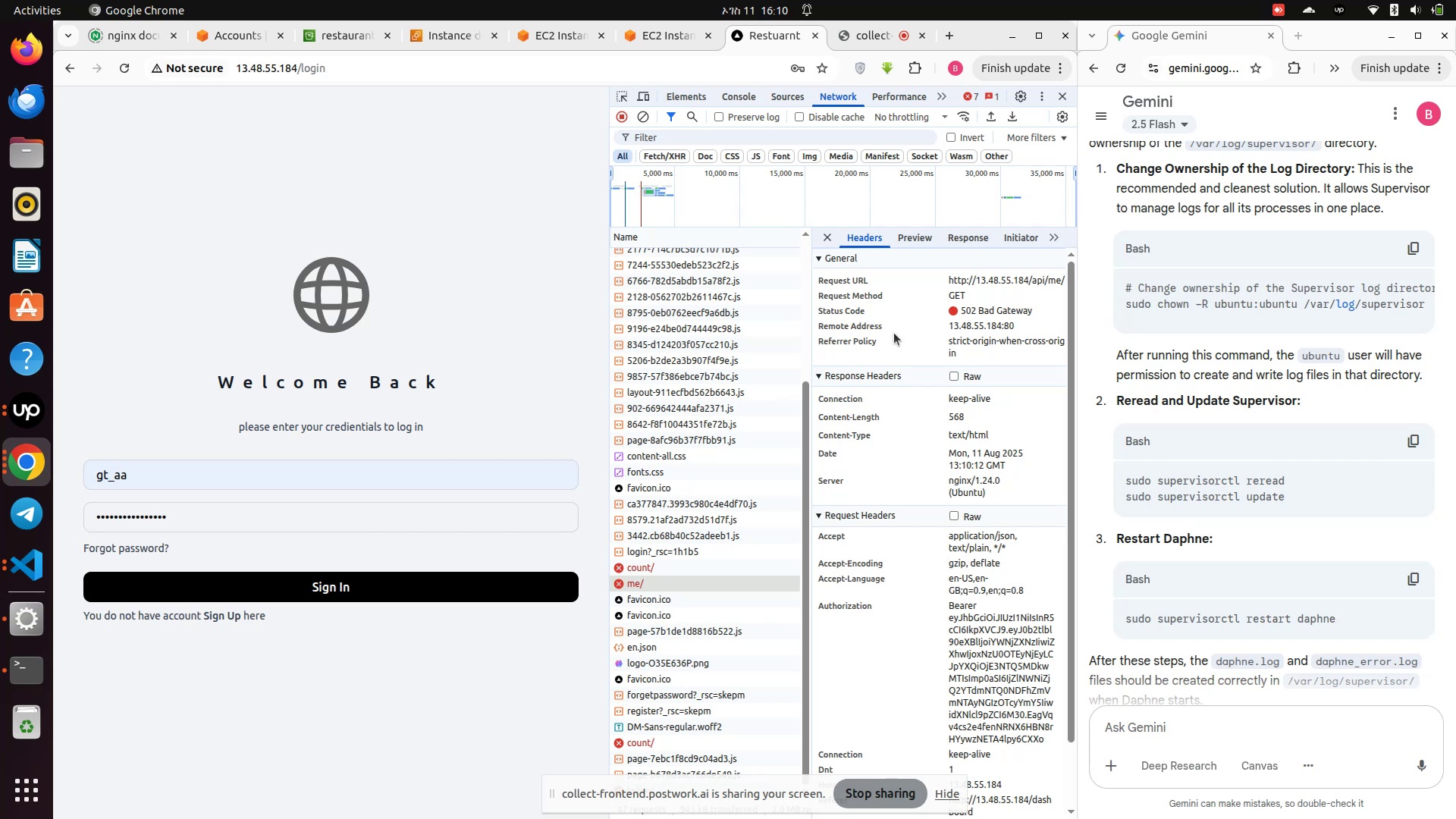 
left_click([547, 33])
 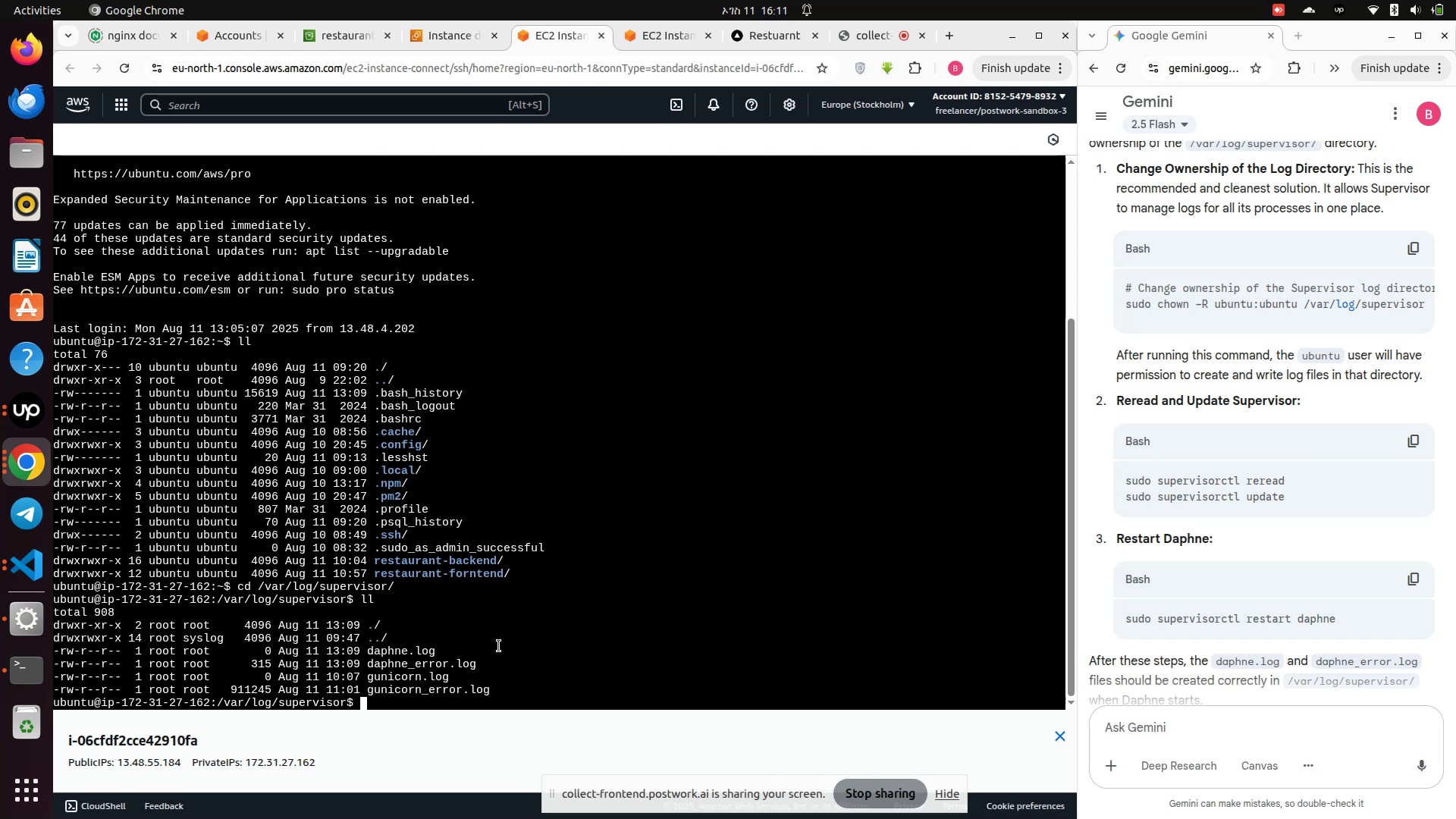 
key(ArrowUp)
 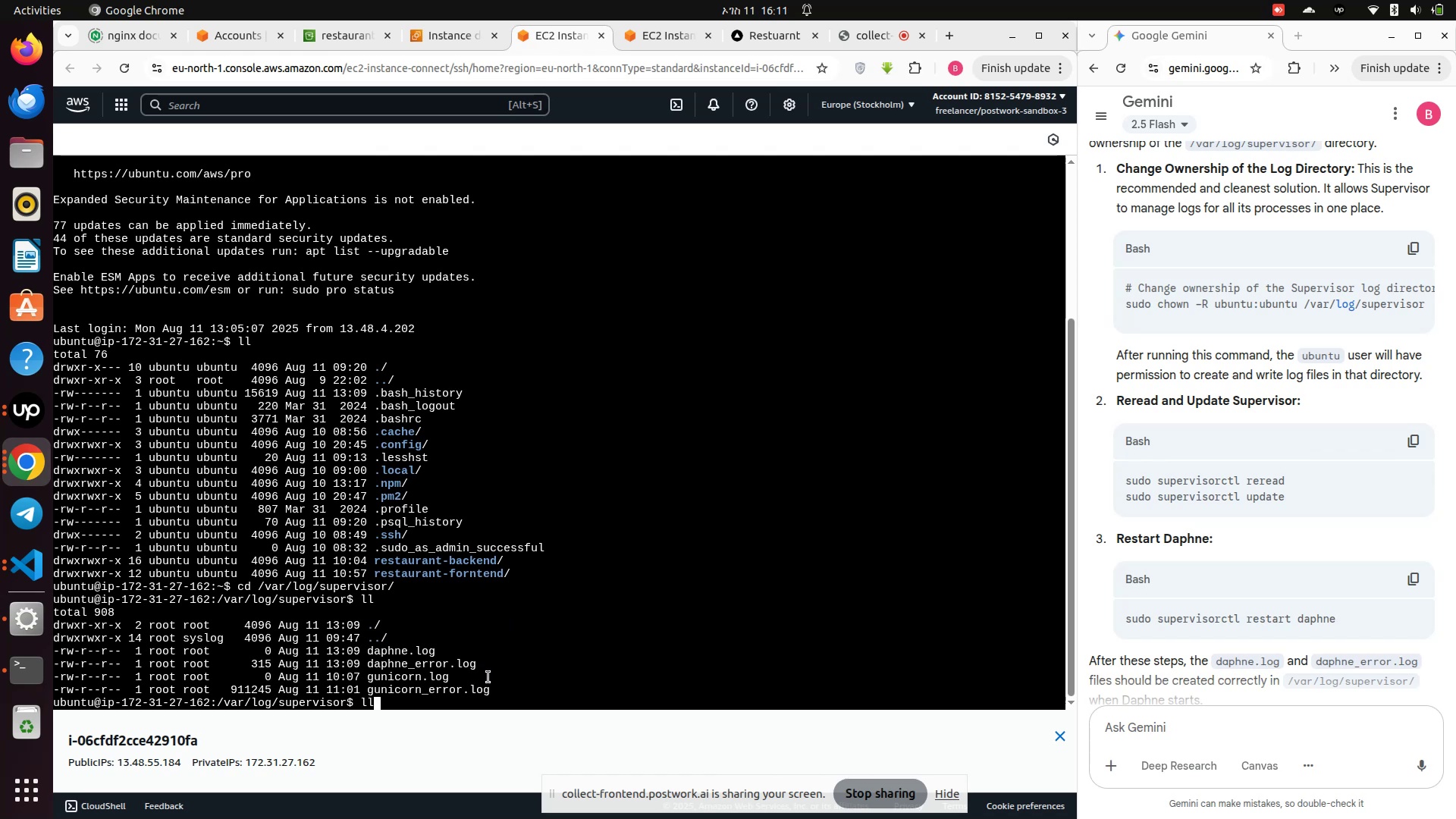 
key(ArrowUp)
 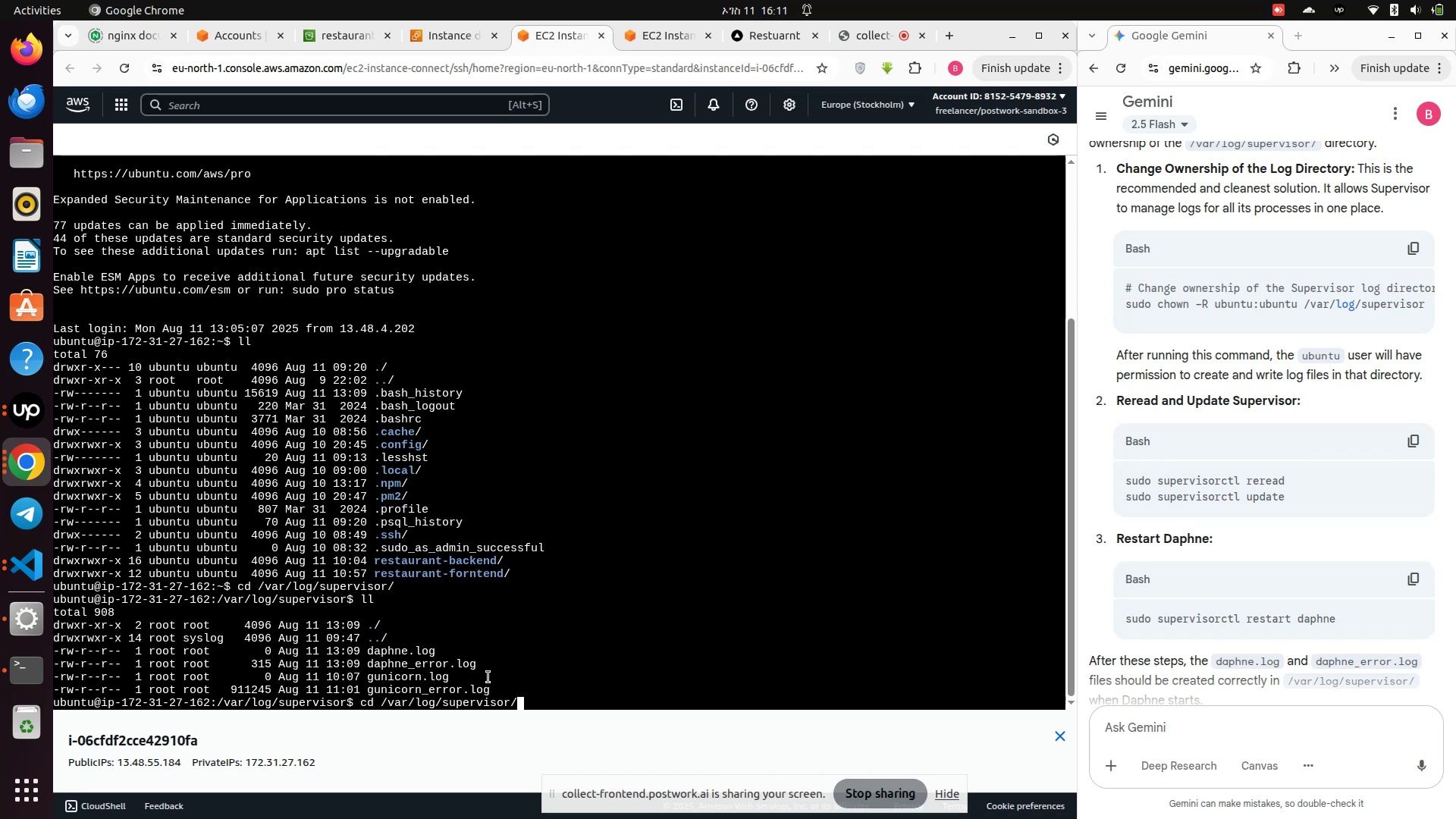 
key(ArrowUp)
 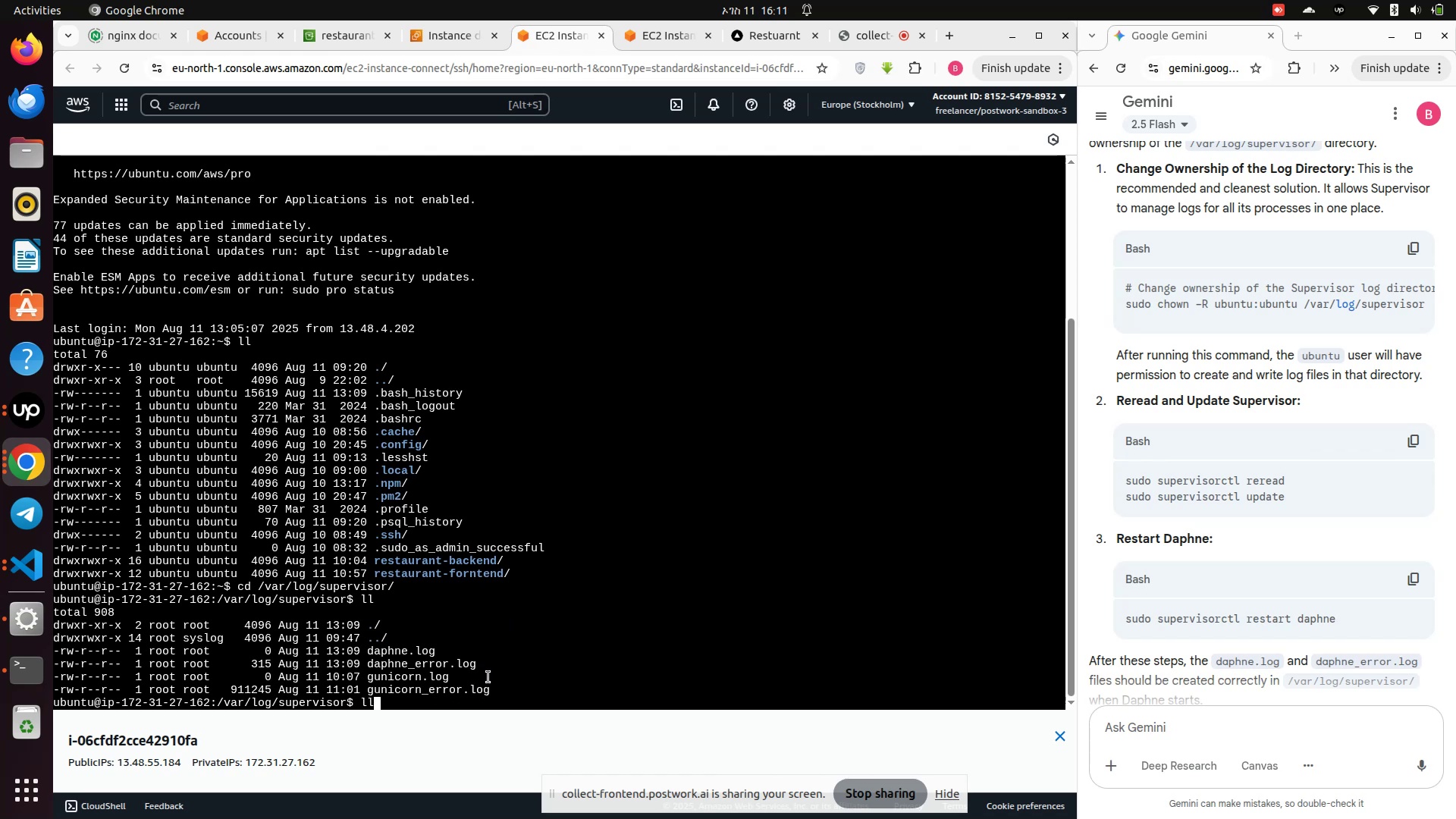 
key(ArrowUp)
 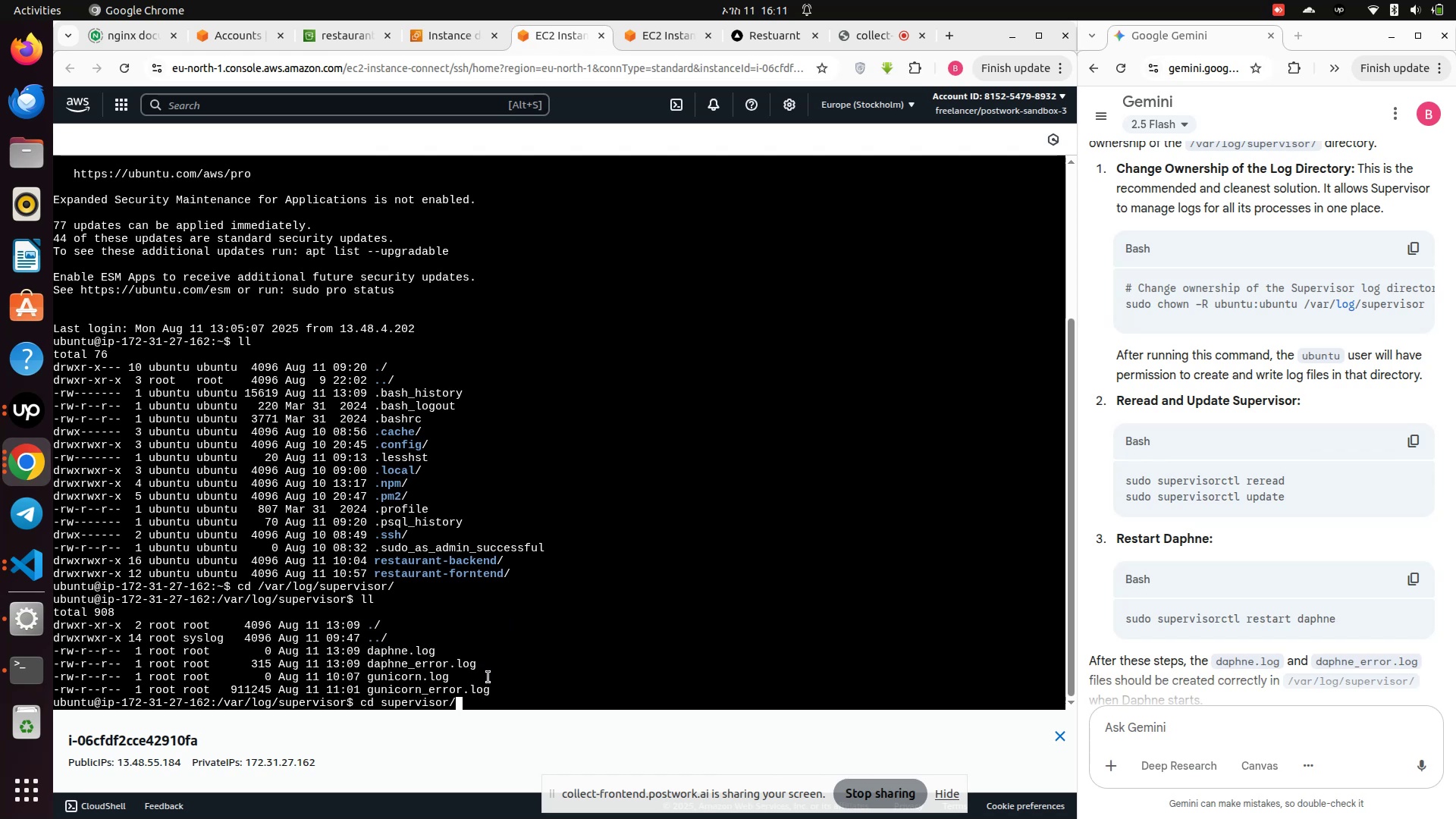 
hold_key(key=Backspace, duration=1.18)
 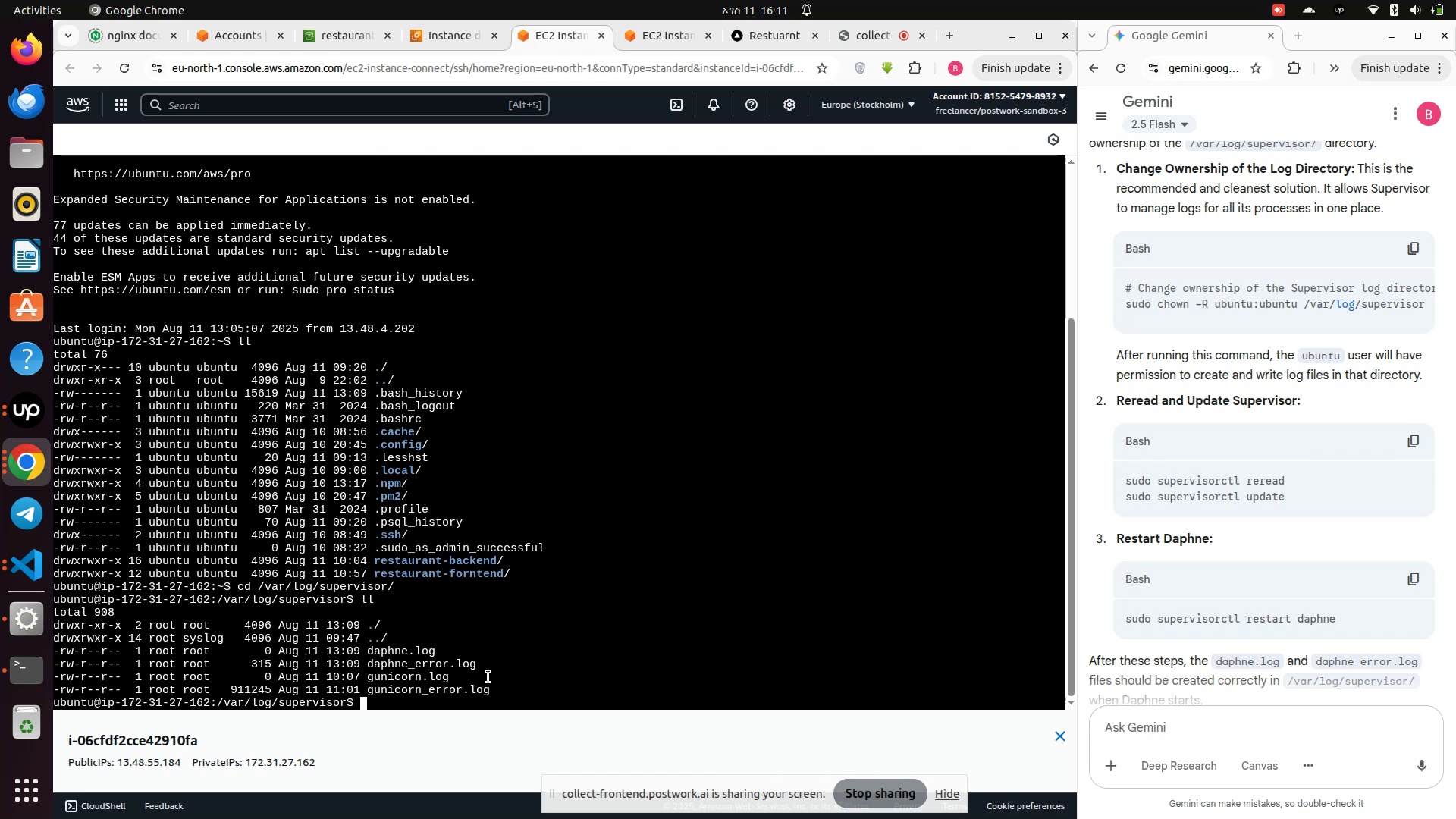 
hold_key(key=Backspace, duration=13.8)
 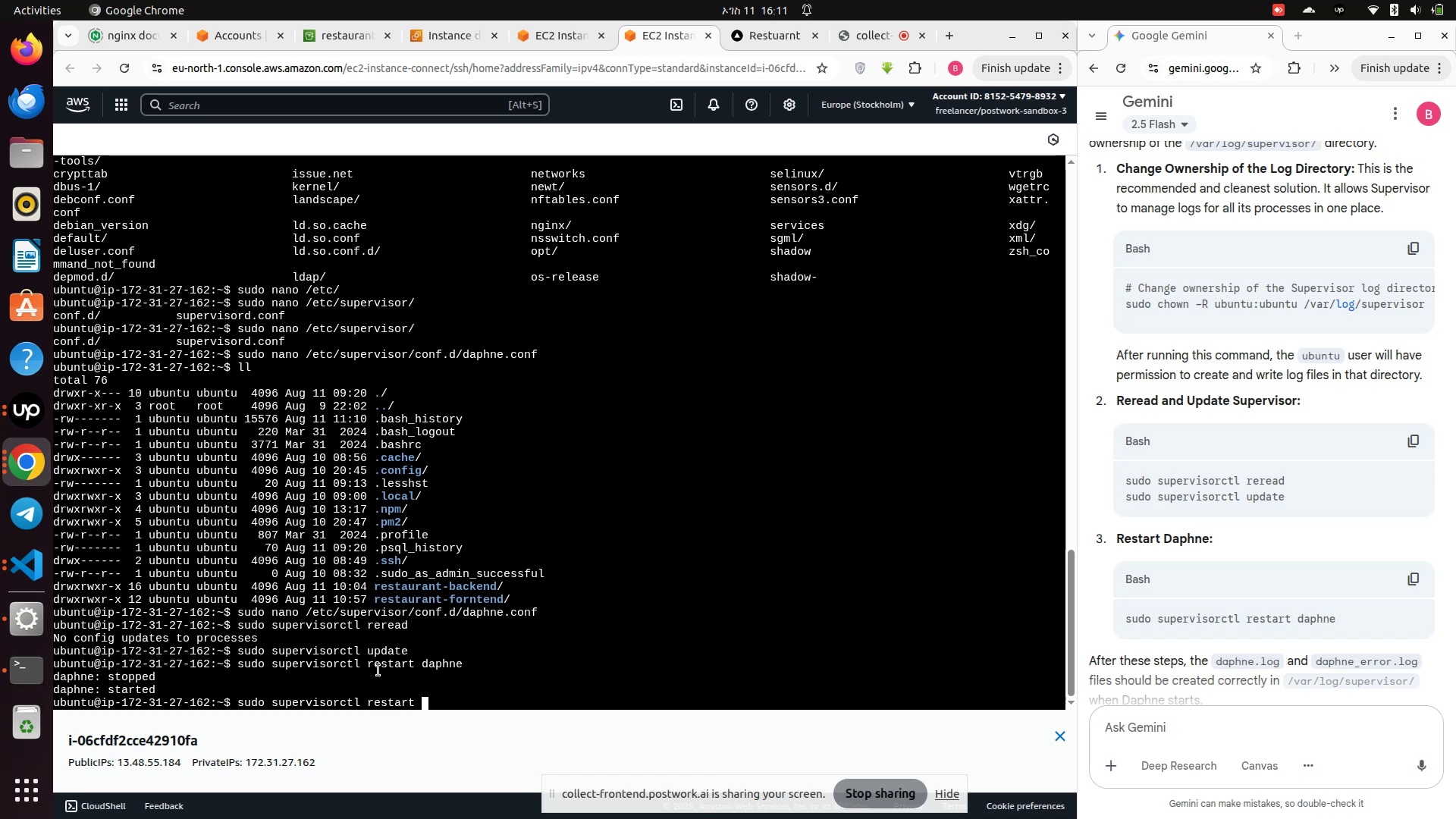 
left_click([671, 39])
 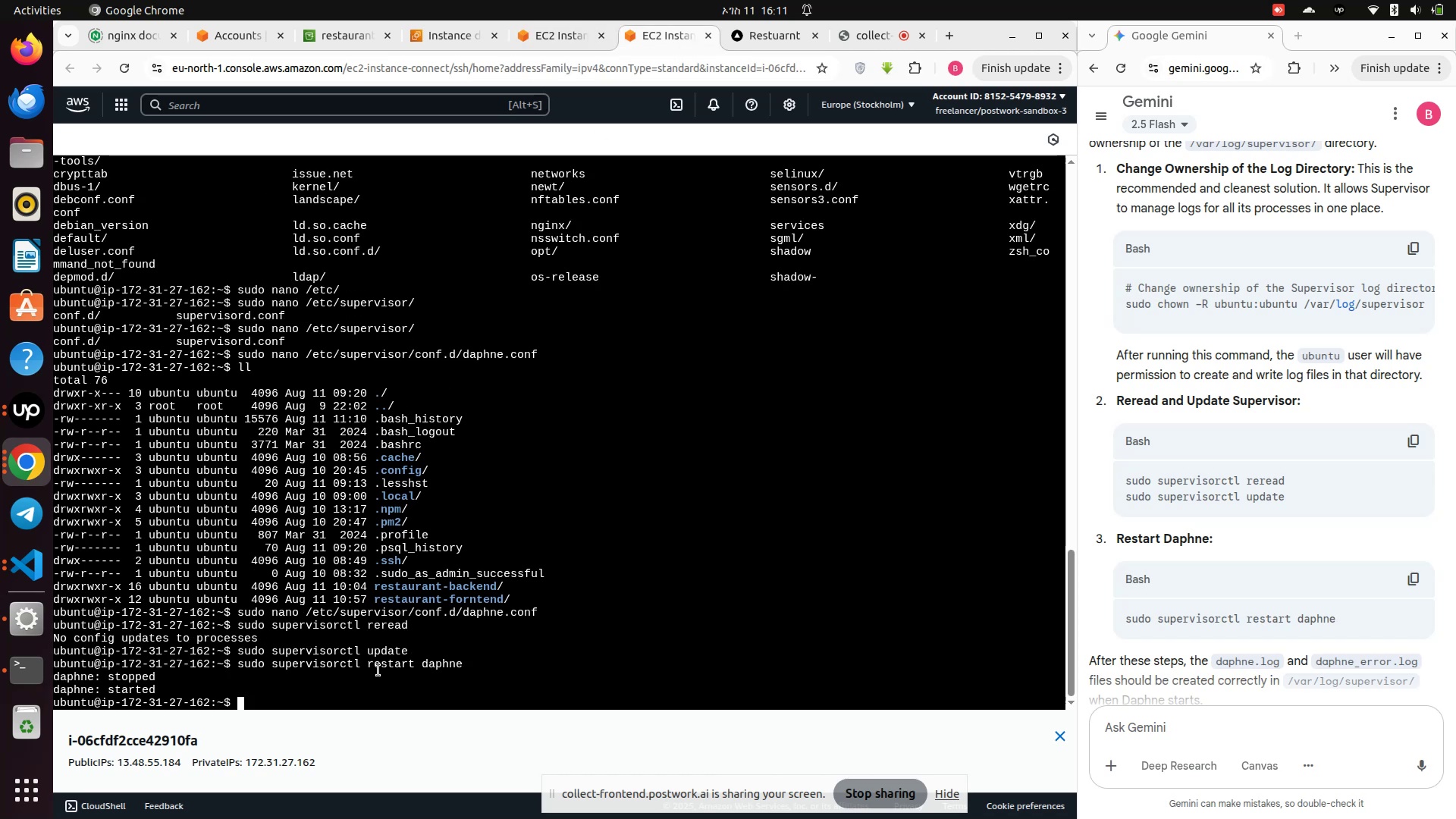 
type(sudo supervisorctl restart dgunico)
 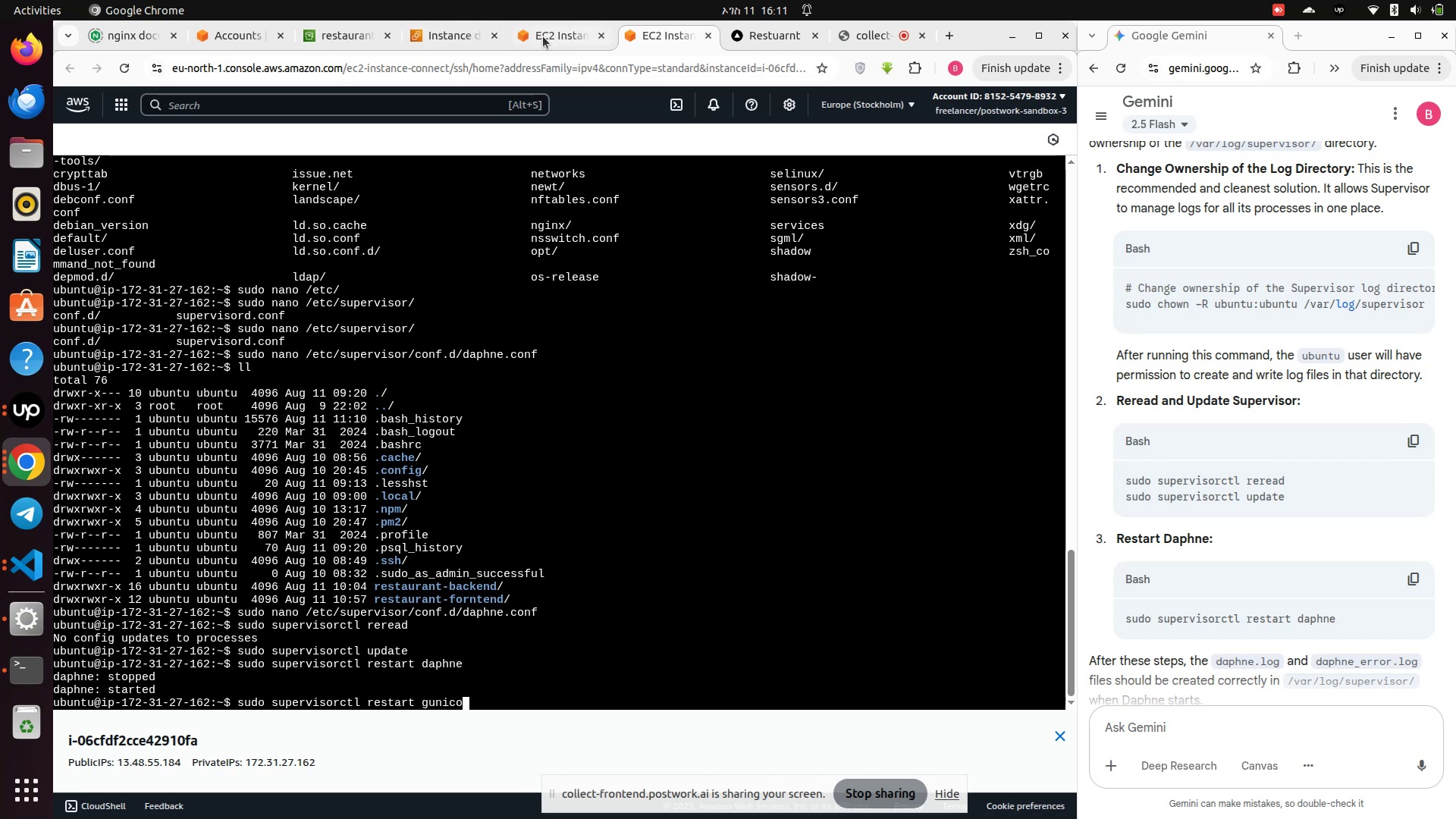 
mouse_move([677, 39])
 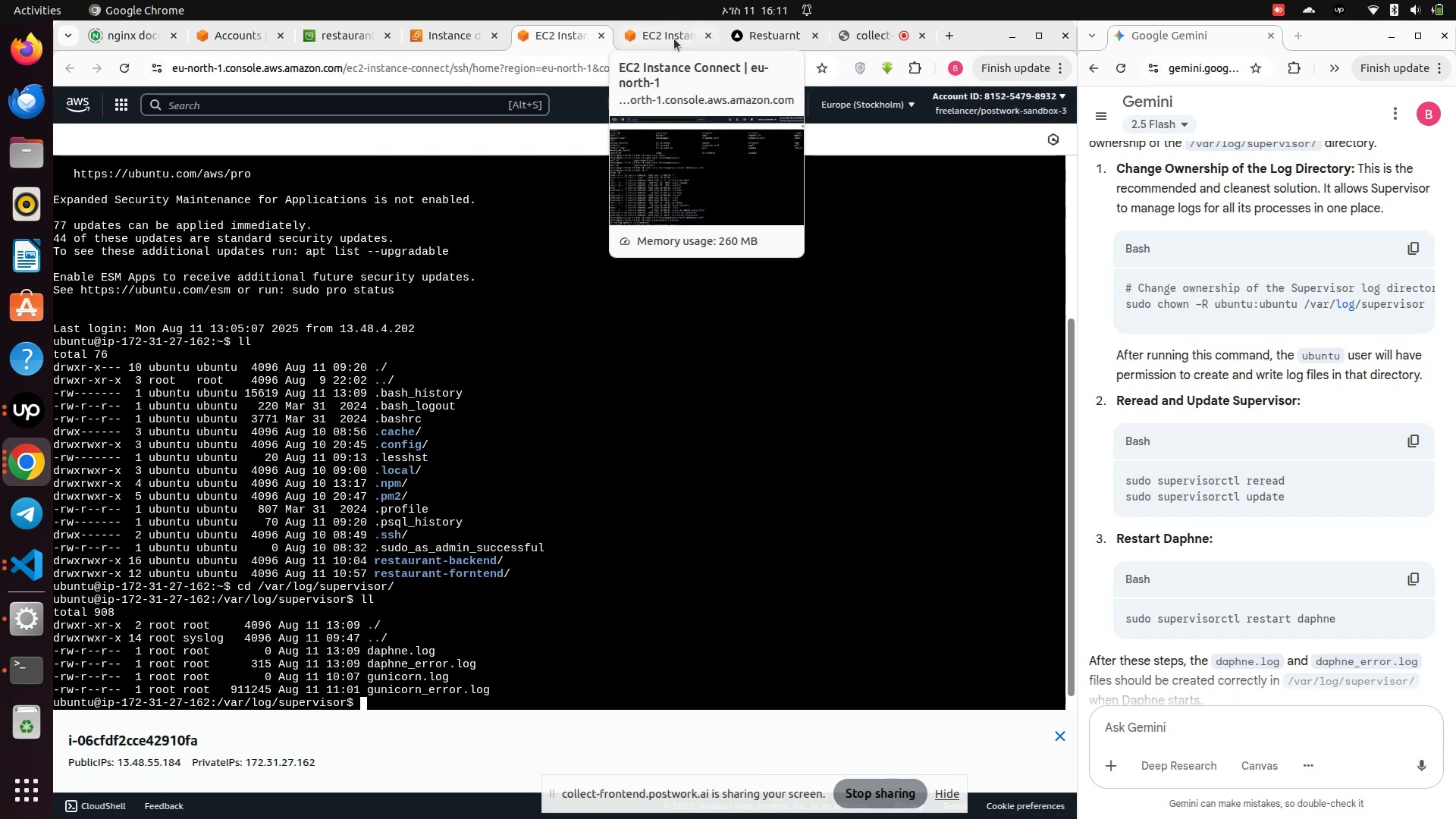 
wait(6.0)
 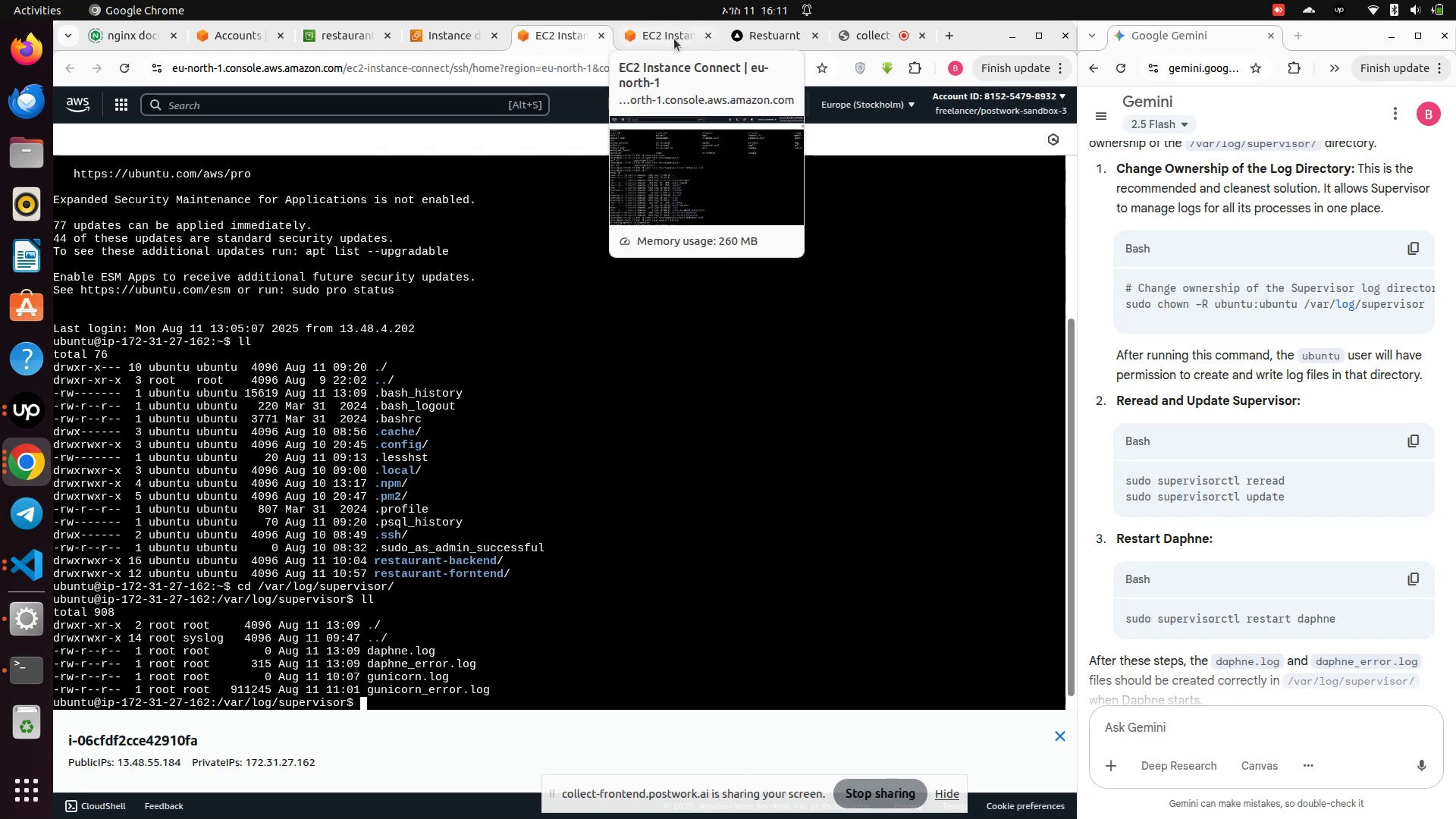 
left_click([674, 39])
 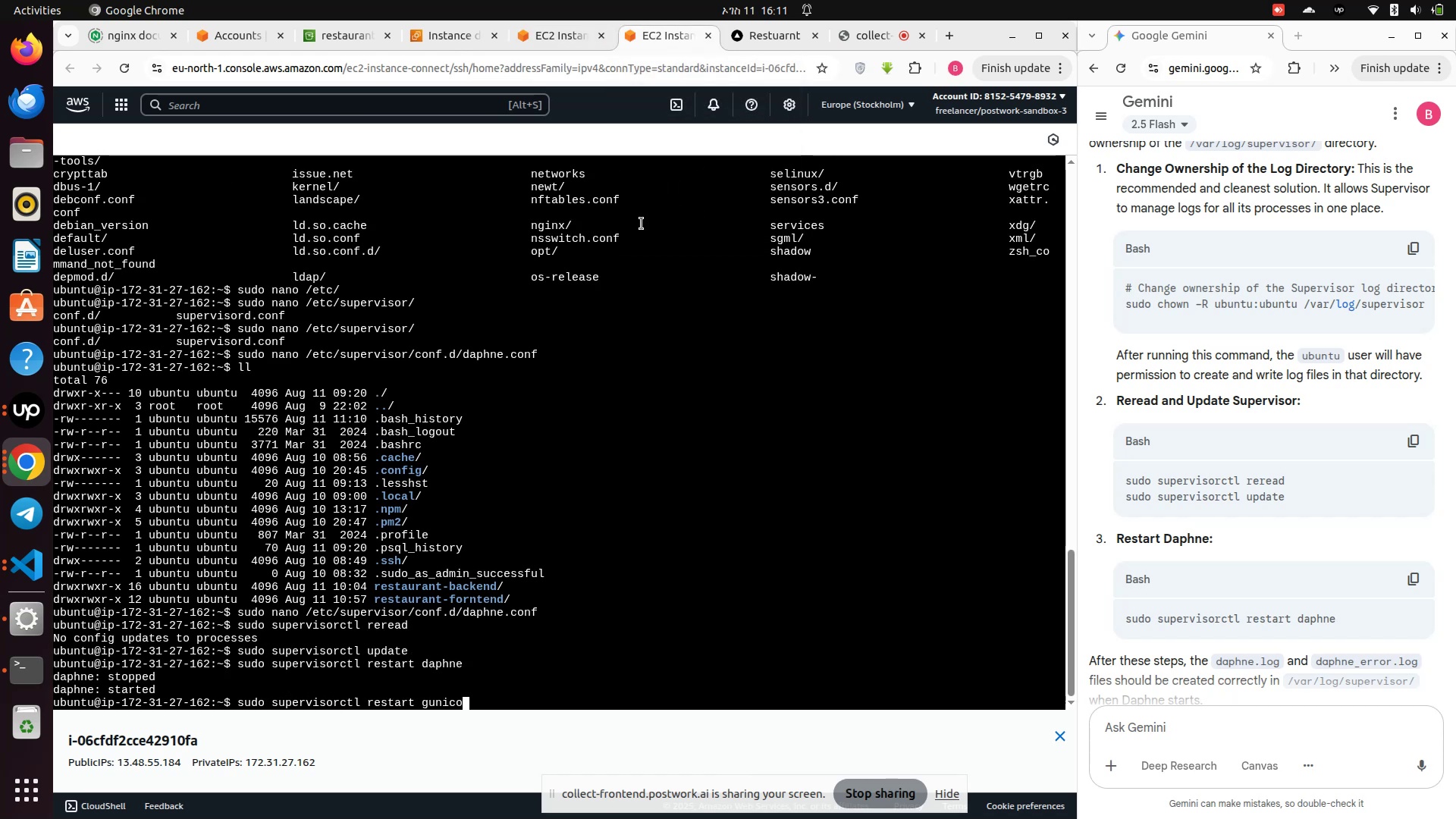 
type(rn)
 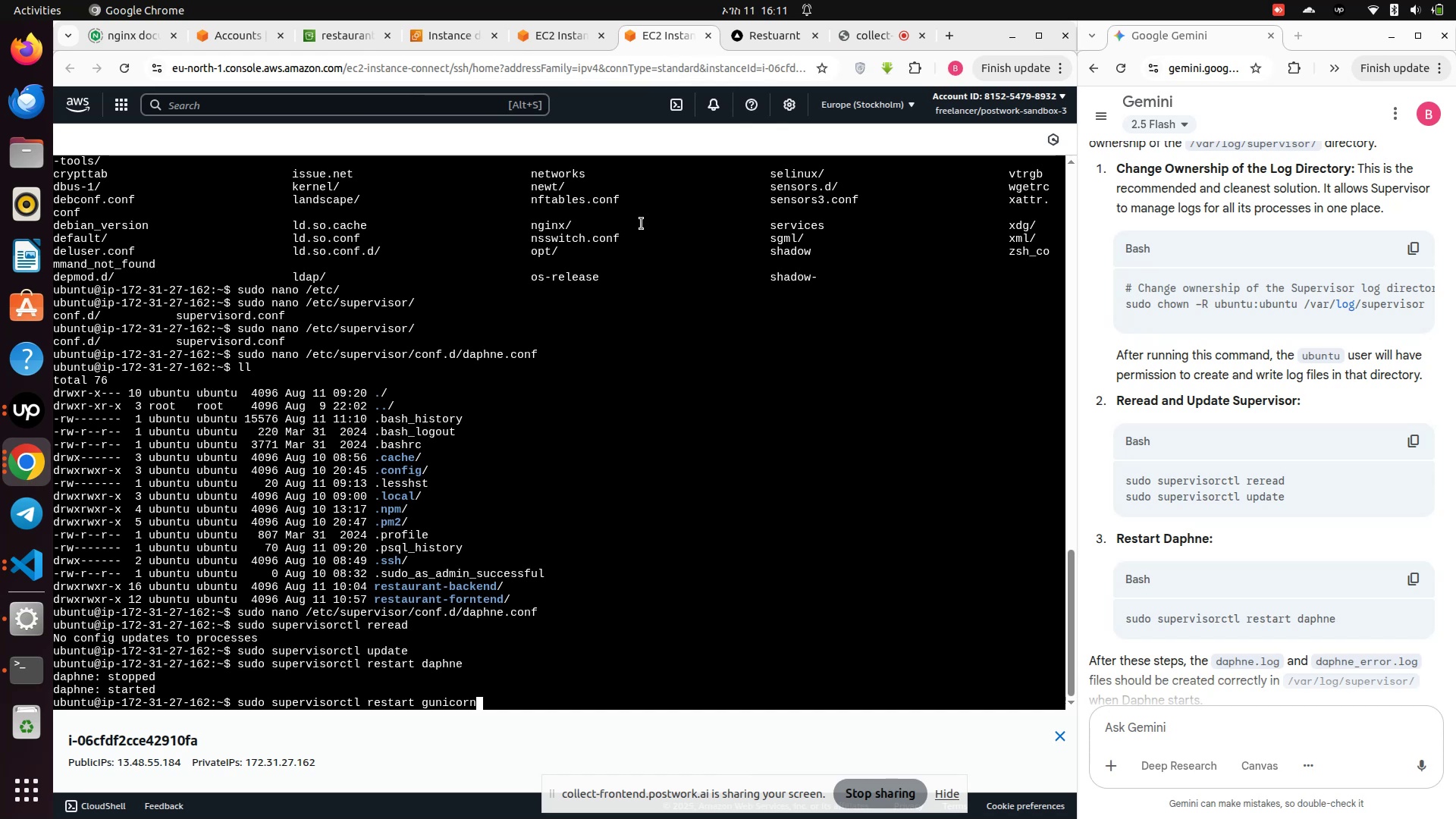 
key(Enter)
 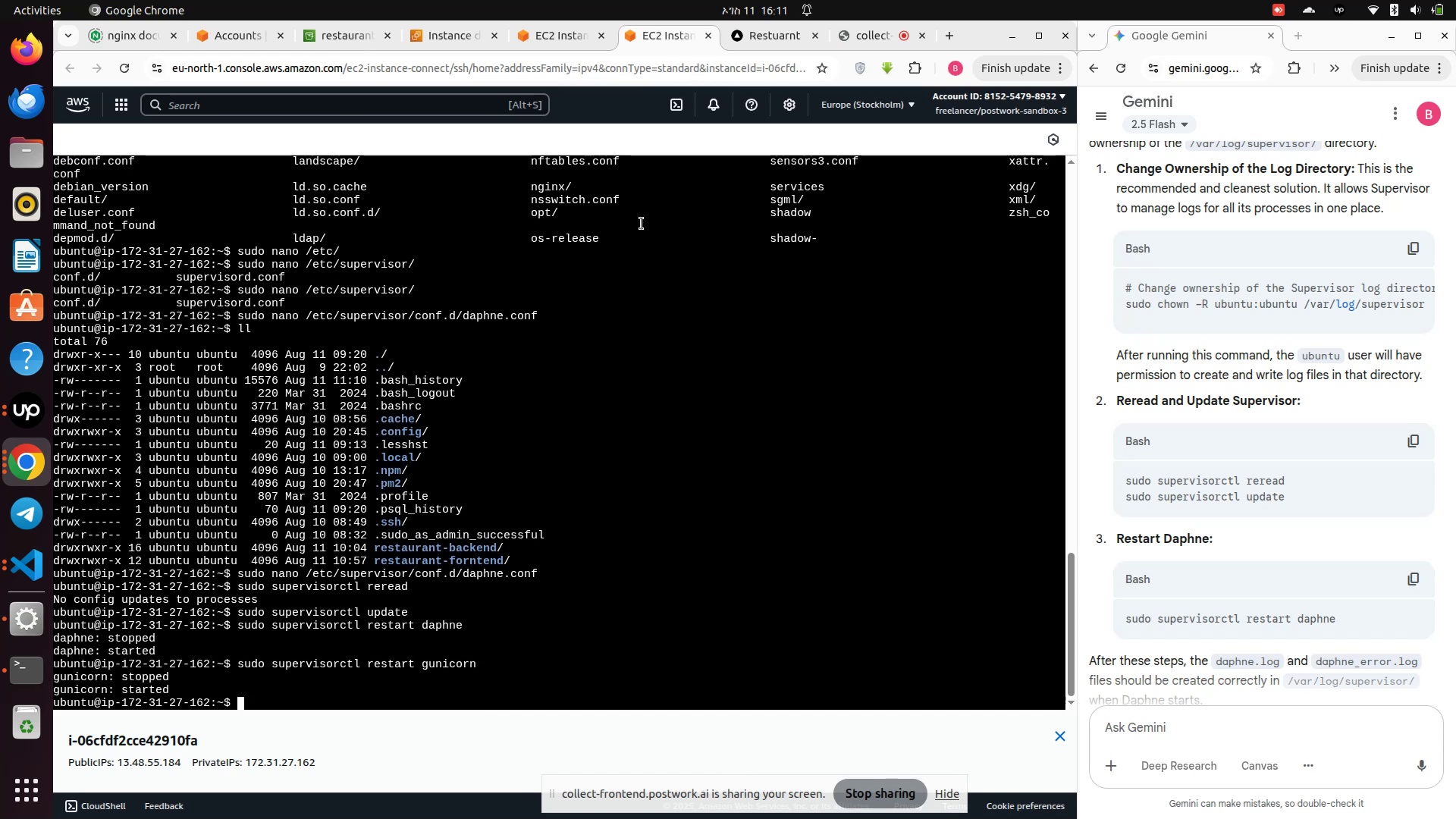 
wait(5.88)
 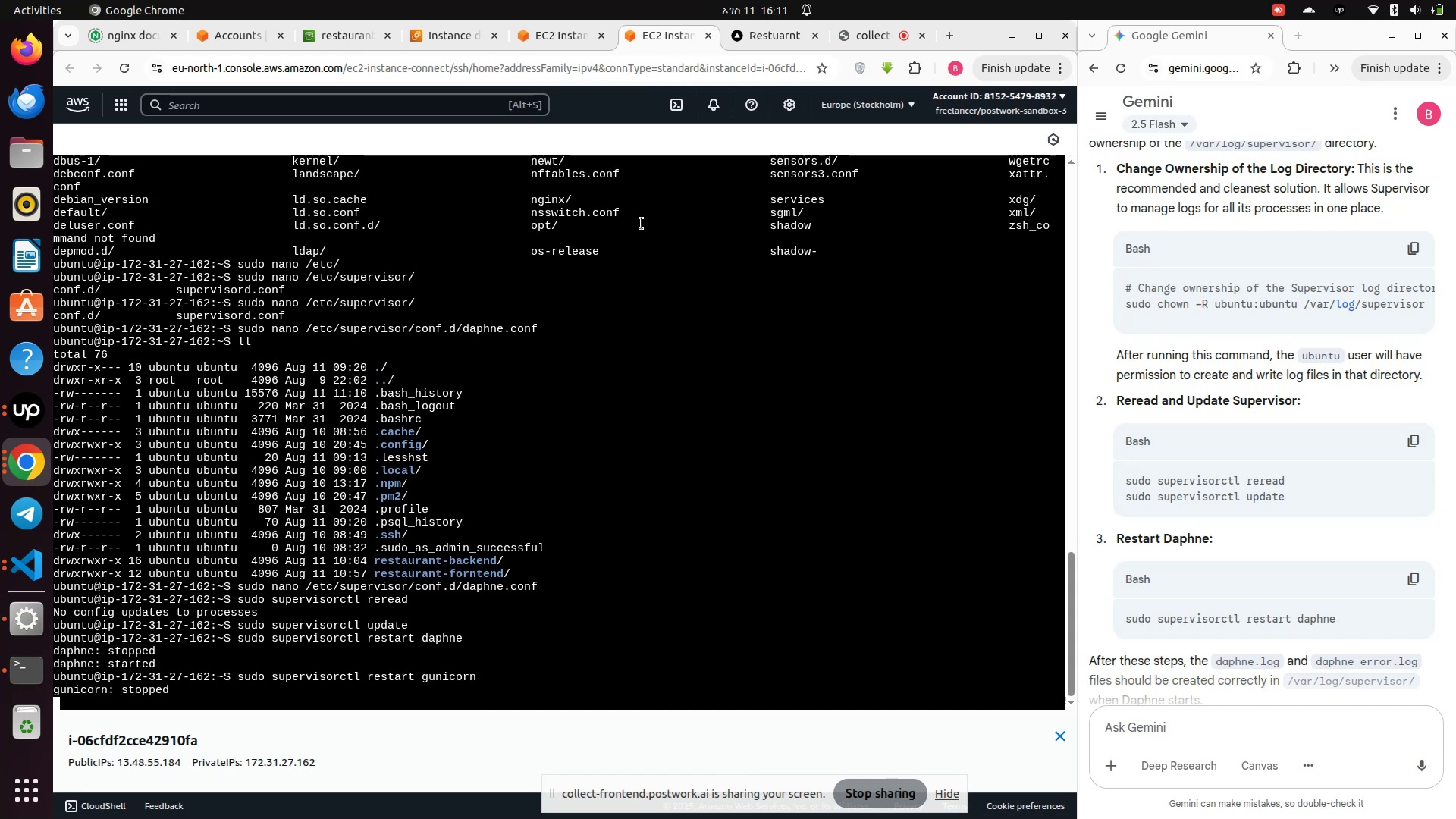 
left_click_drag(start_coordinate=[752, 33], to_coordinate=[746, 37])
 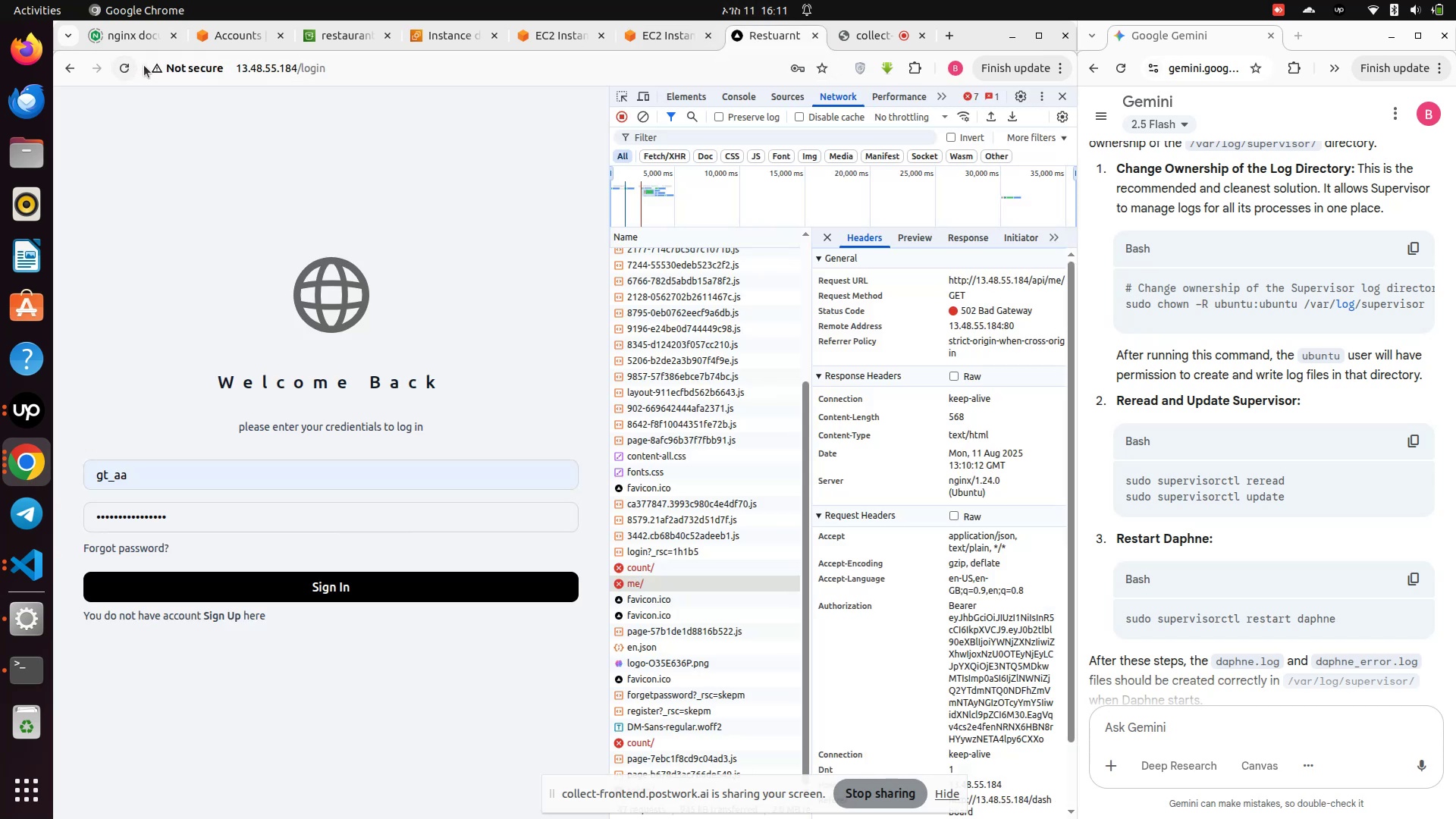 
left_click([131, 69])
 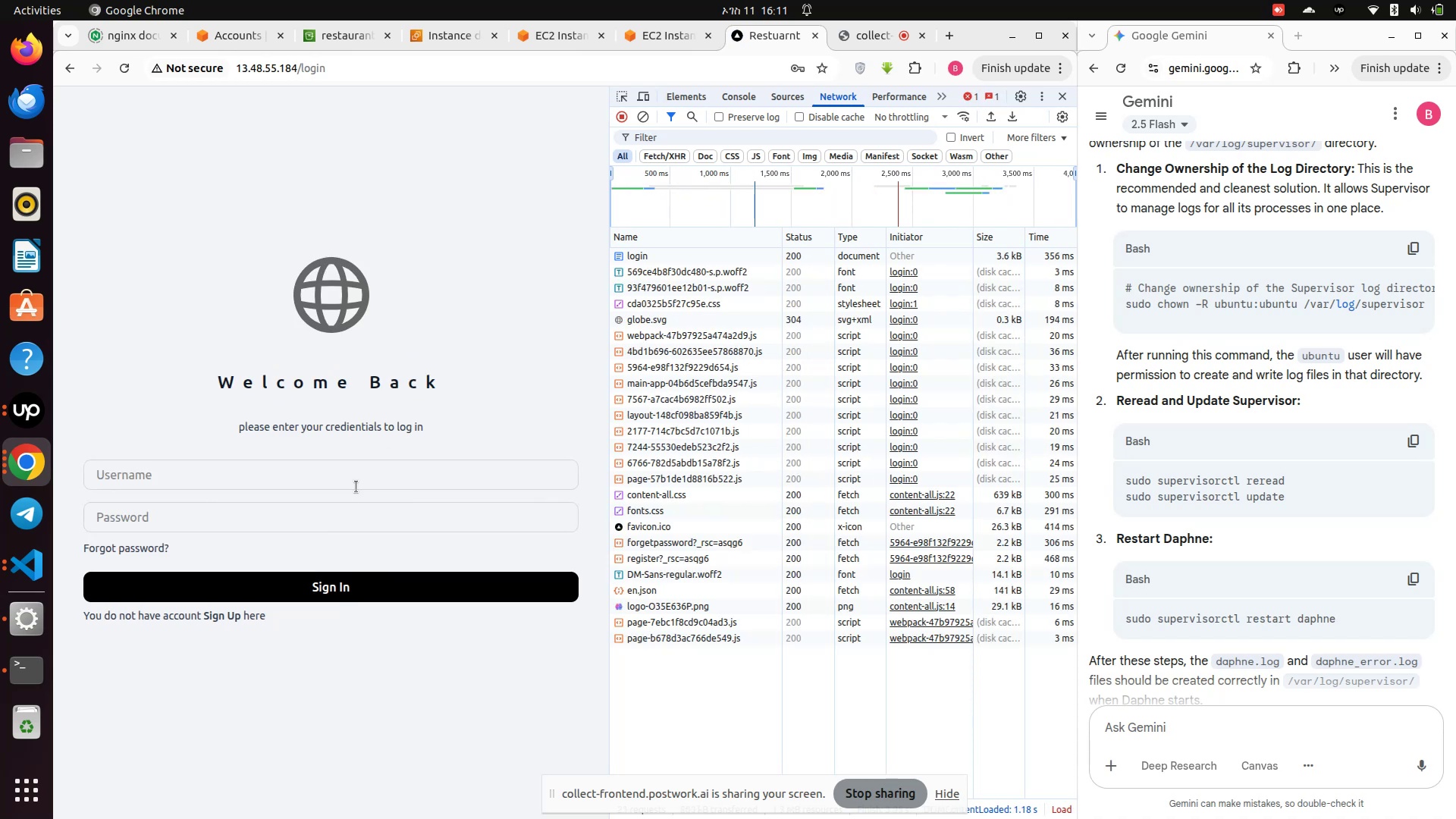 
wait(5.53)
 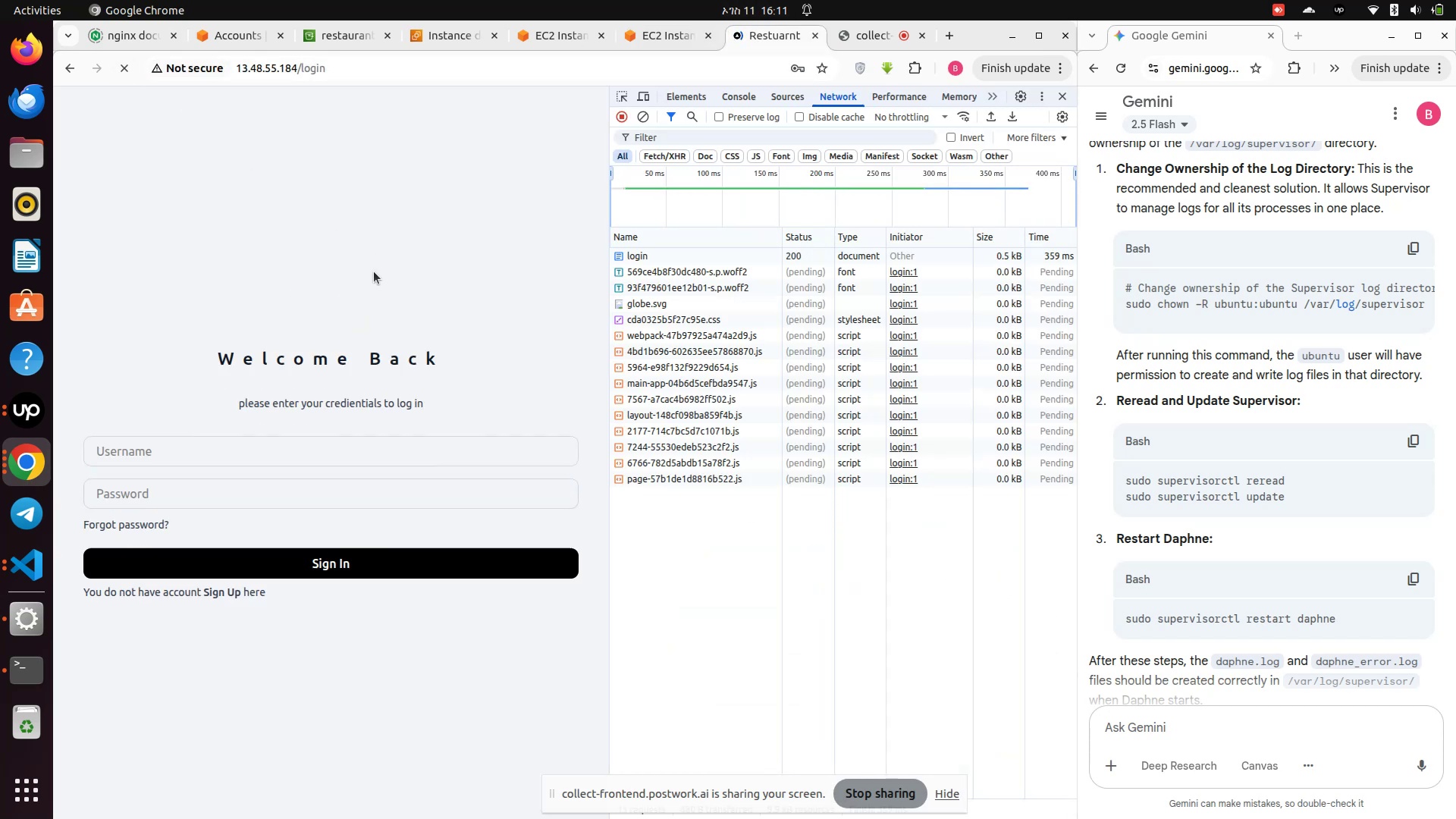 
left_click([300, 479])
 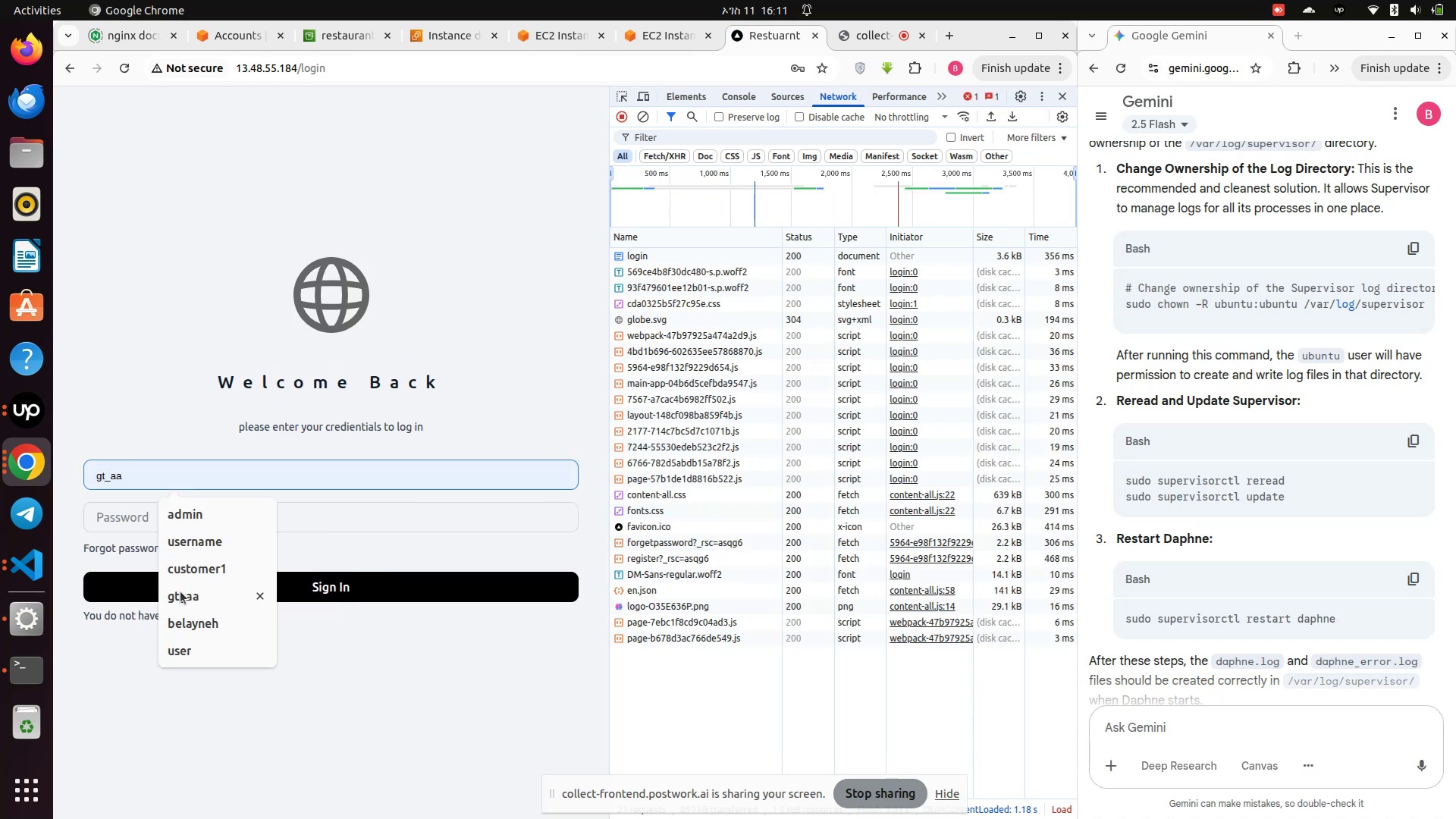 
left_click([186, 587])
 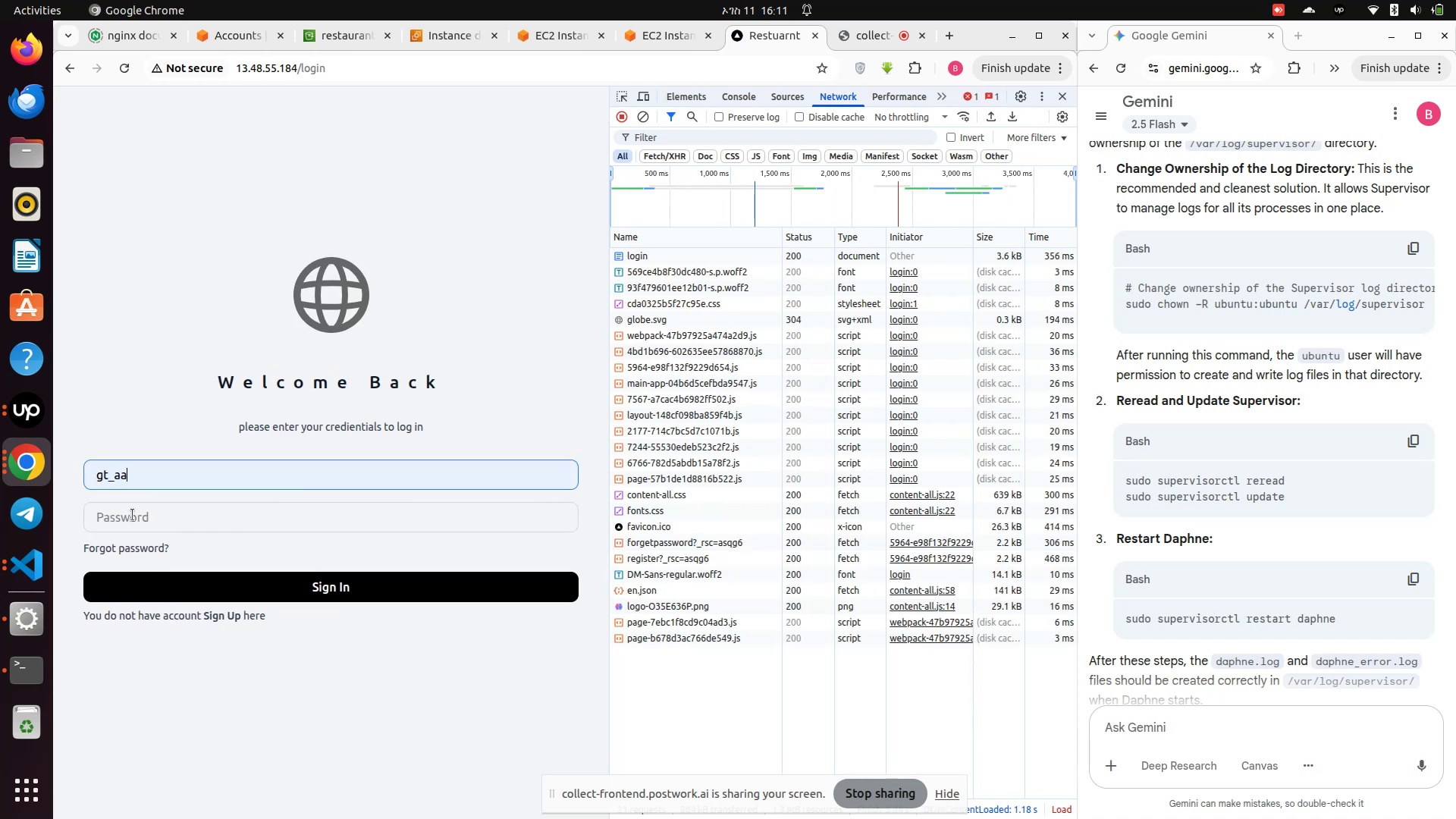 
left_click([133, 515])
 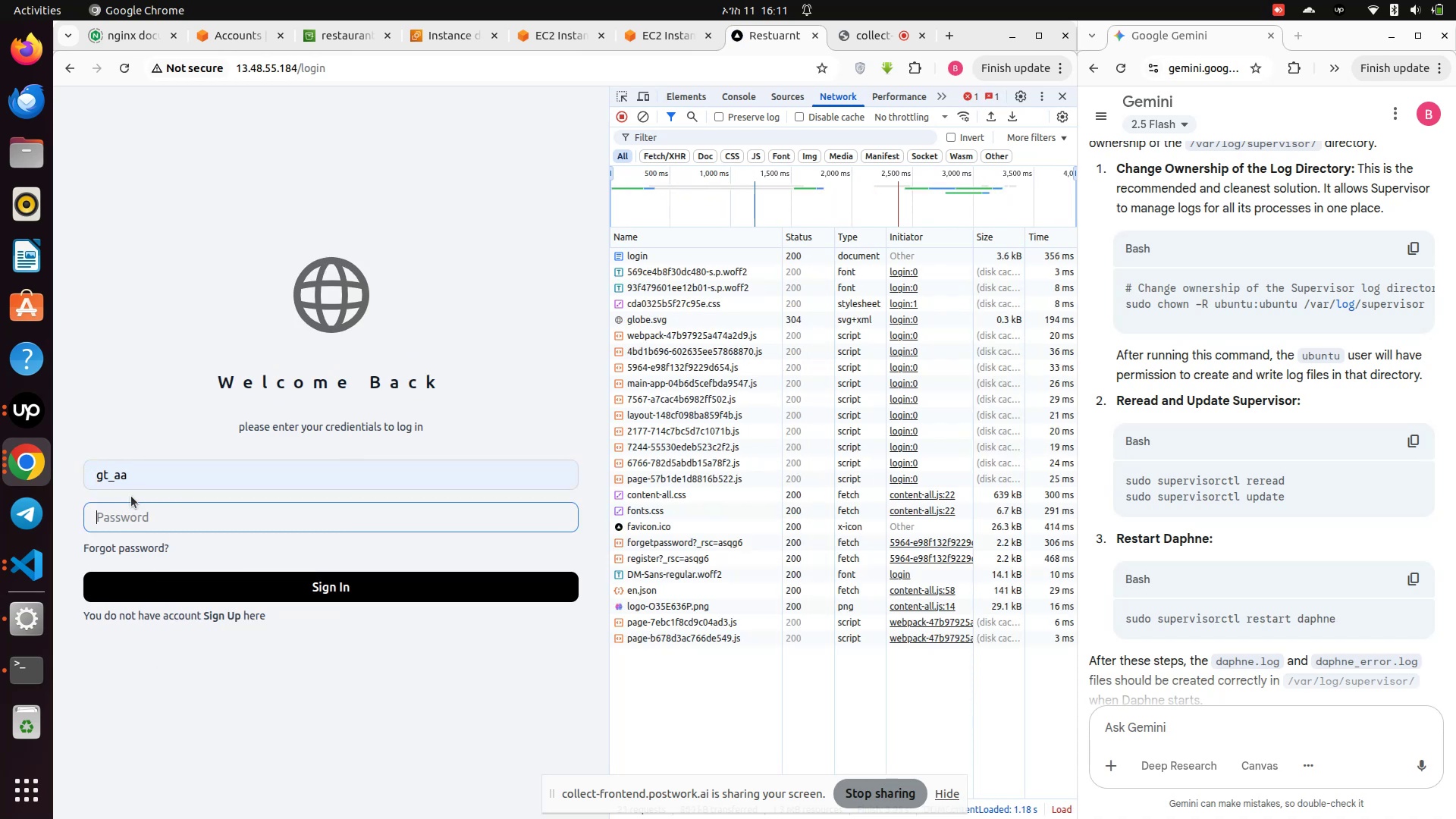 
type(!@QWASZXzxasqw12)
 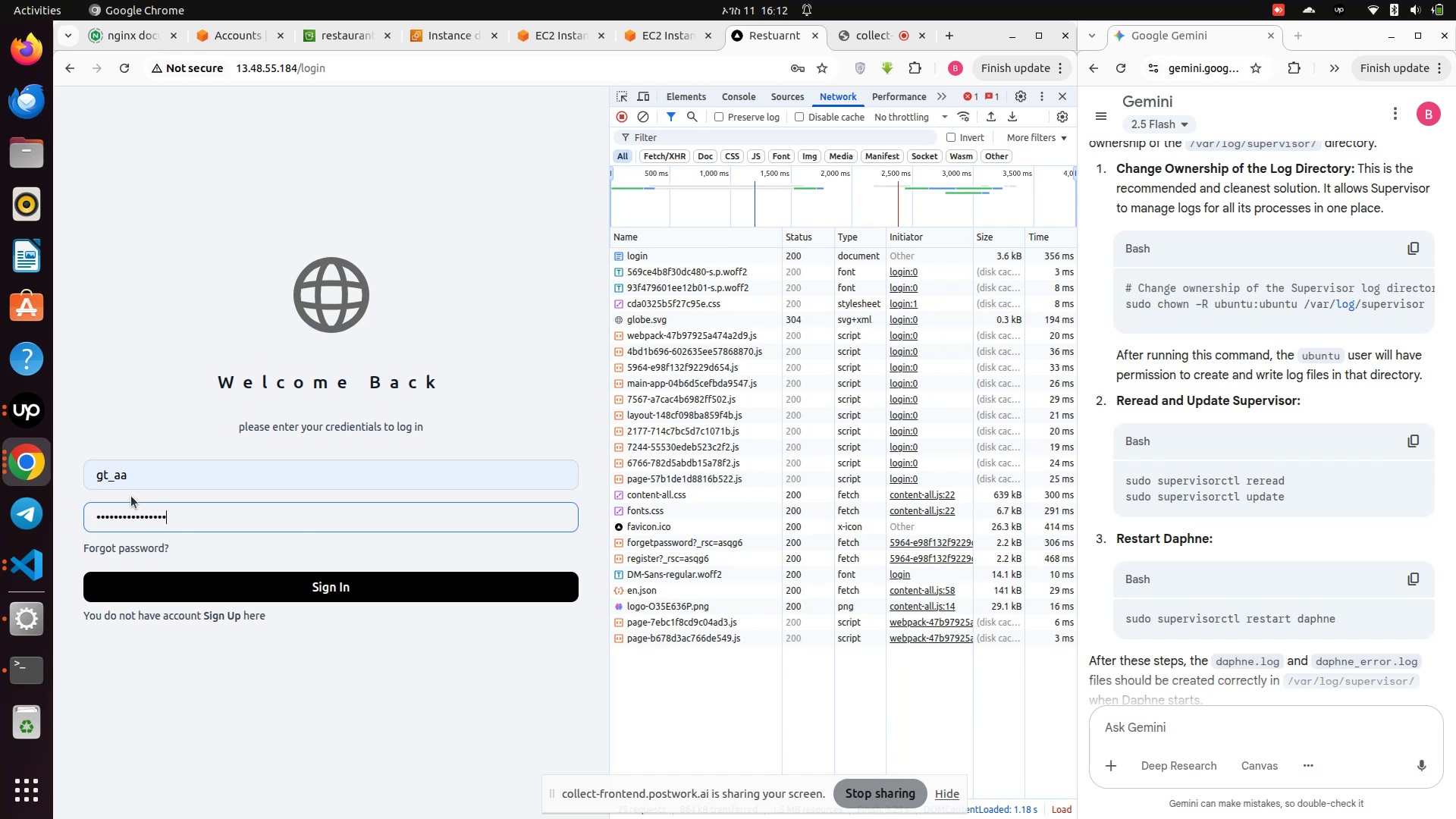 
key(Enter)
 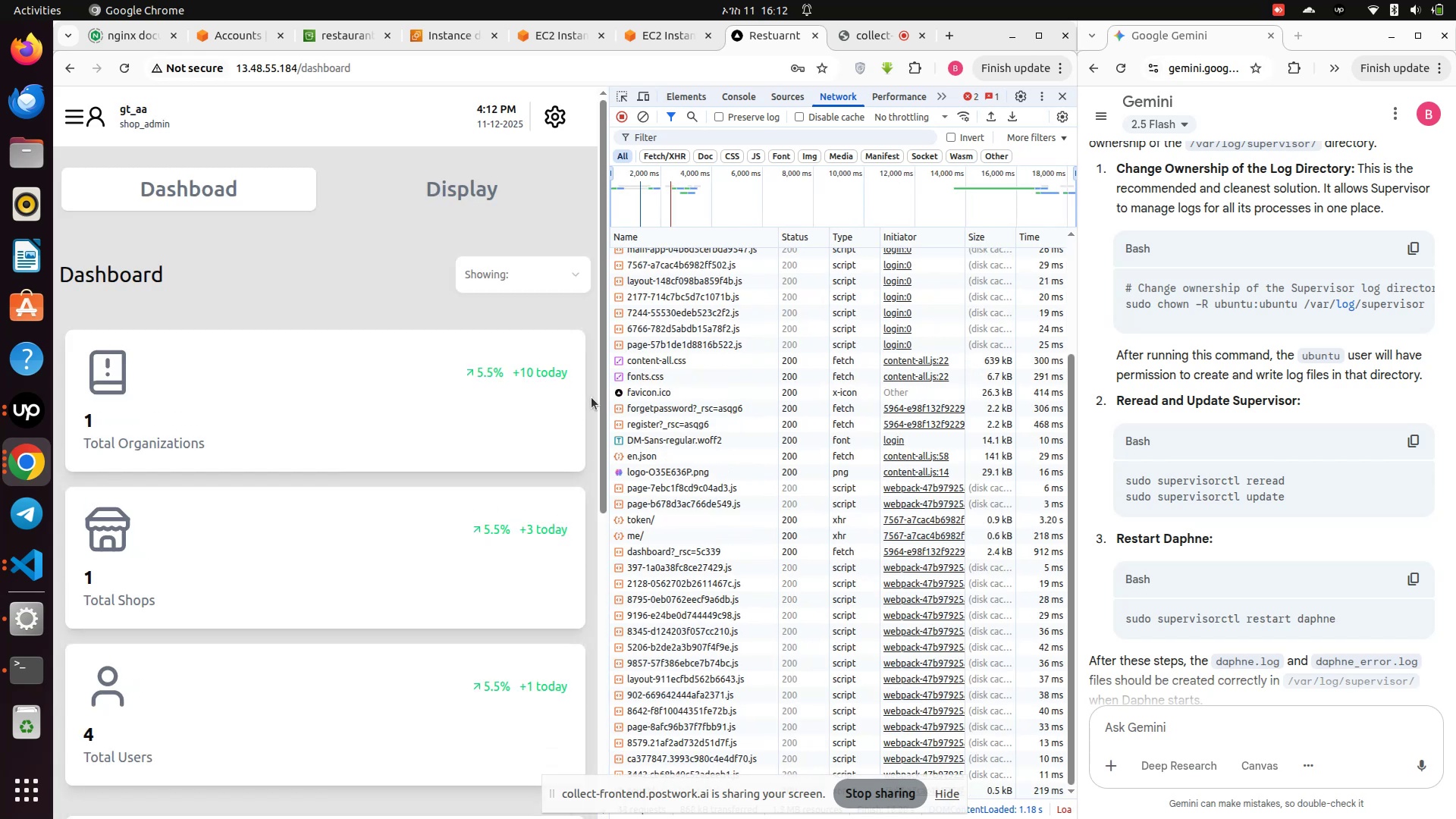 
wait(7.13)
 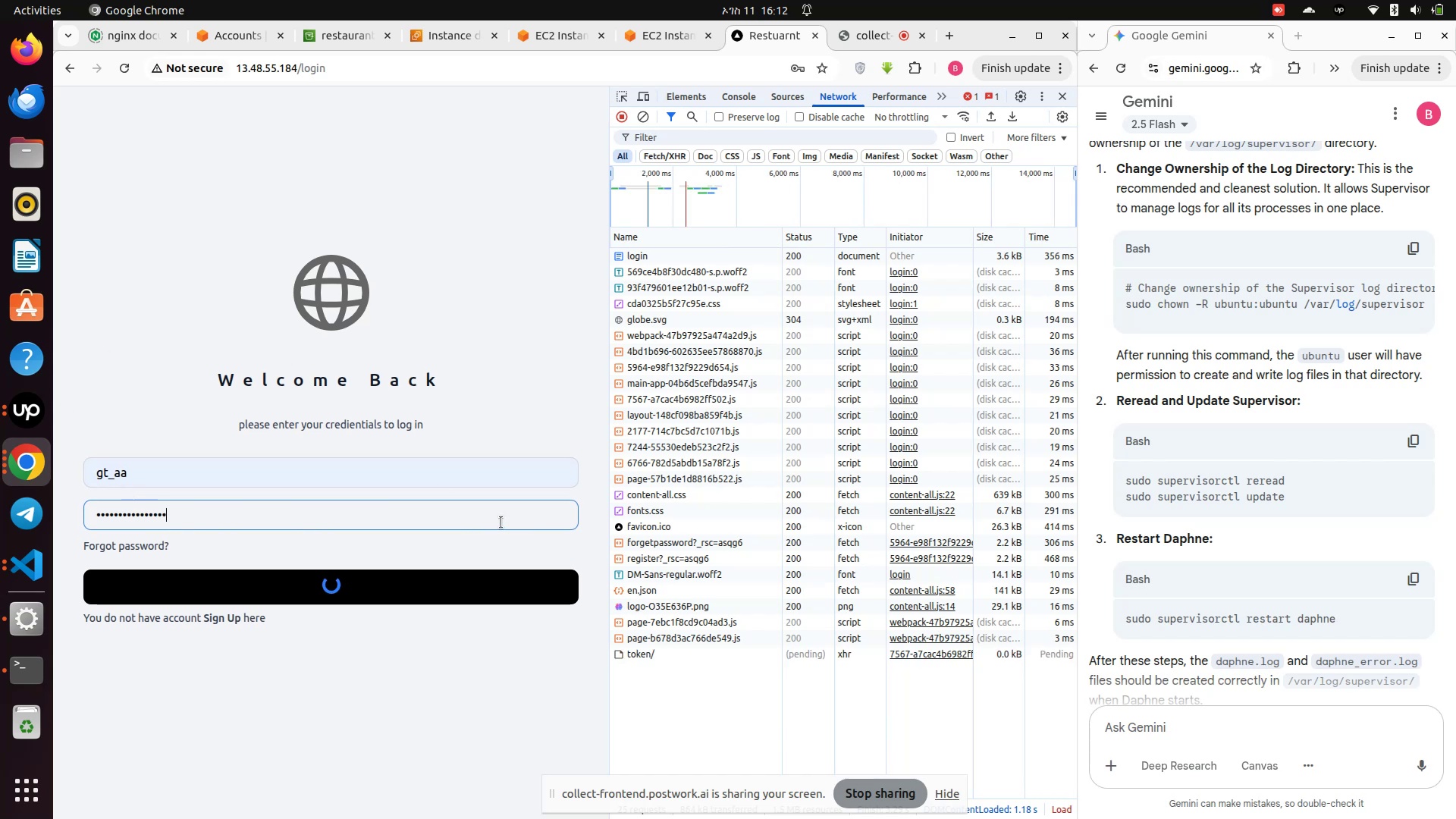 
left_click_drag(start_coordinate=[611, 366], to_coordinate=[1094, 429])
 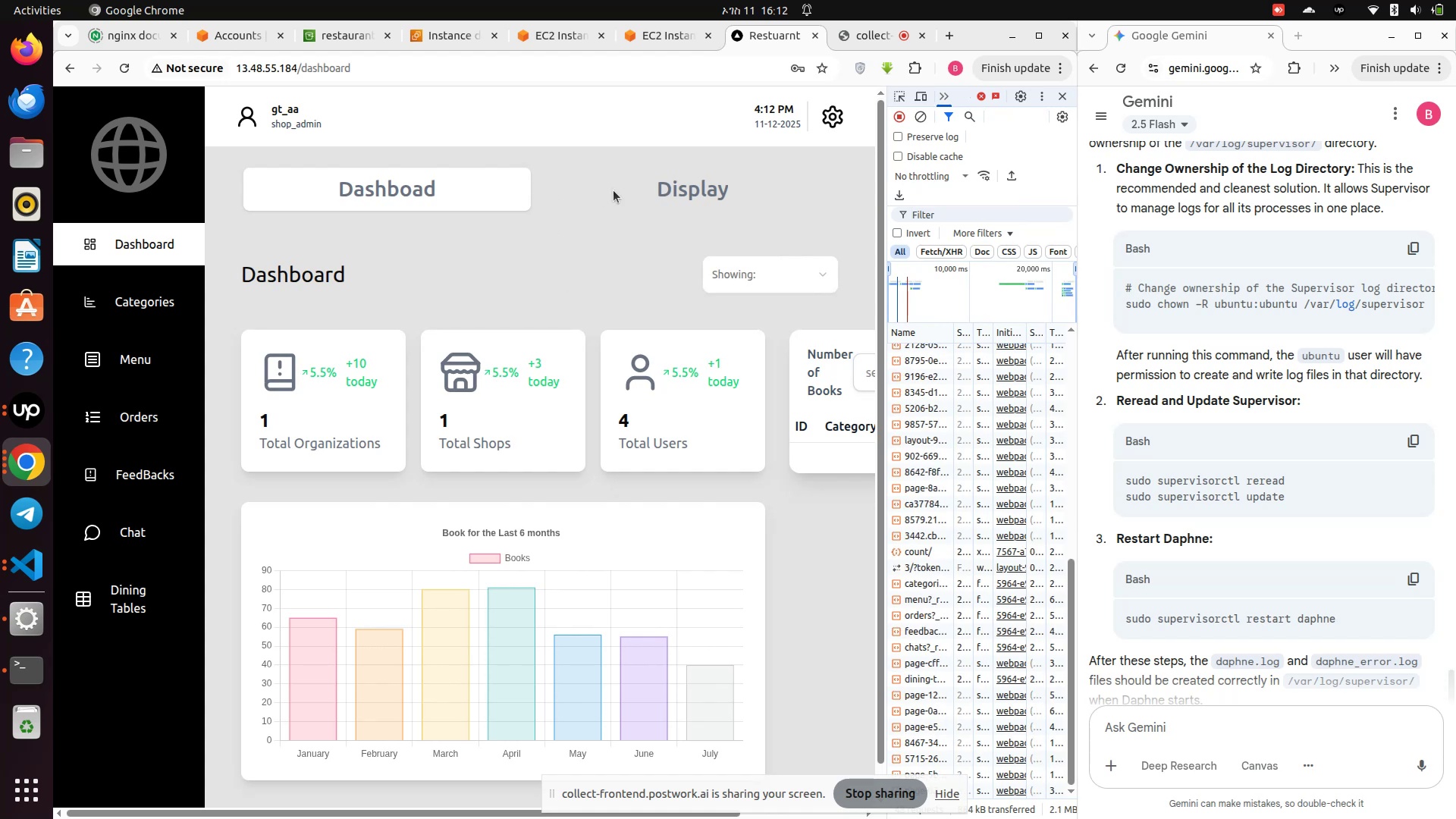 
left_click([626, 190])
 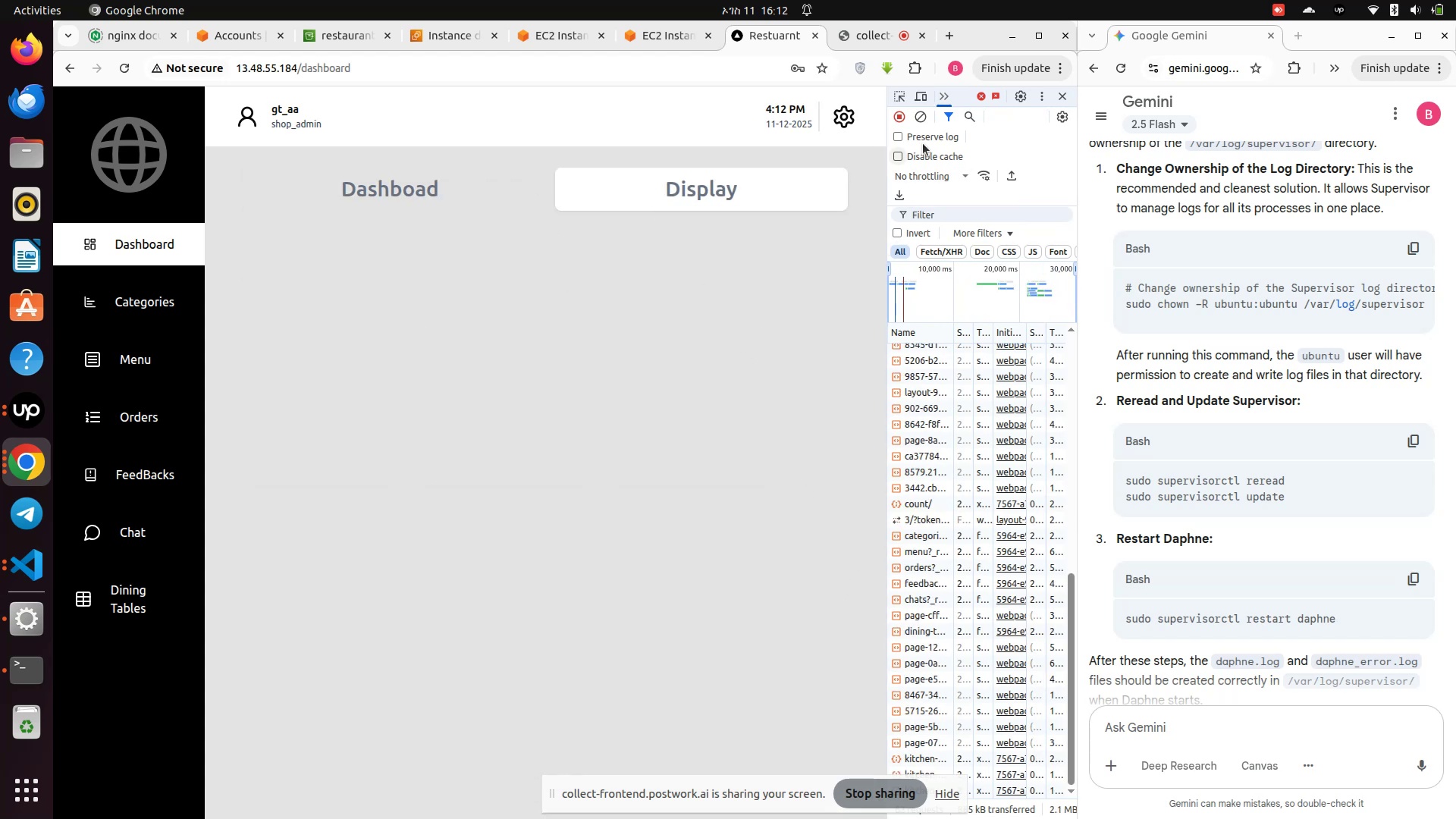 
left_click([945, 96])
 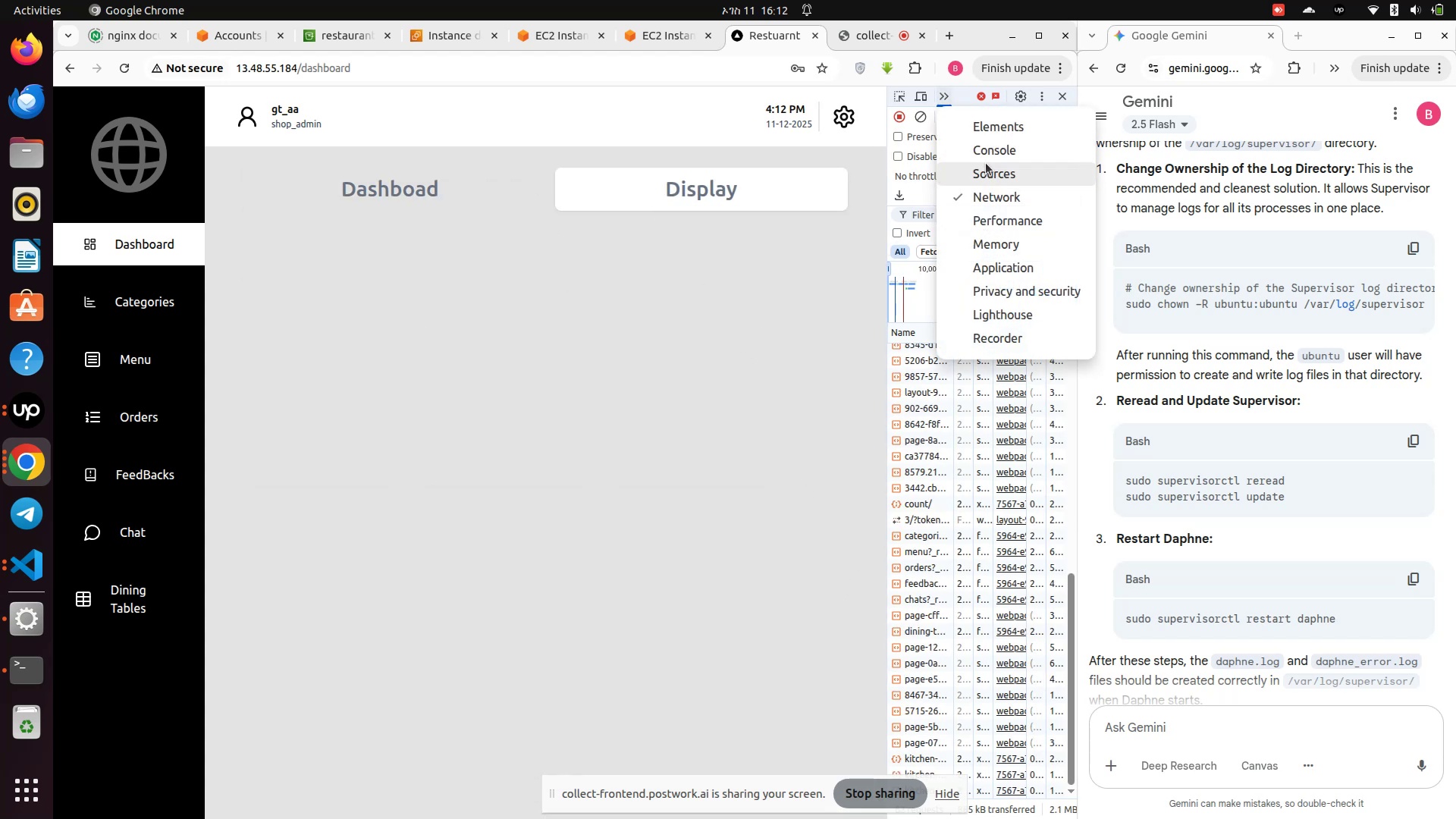 
left_click([986, 153])
 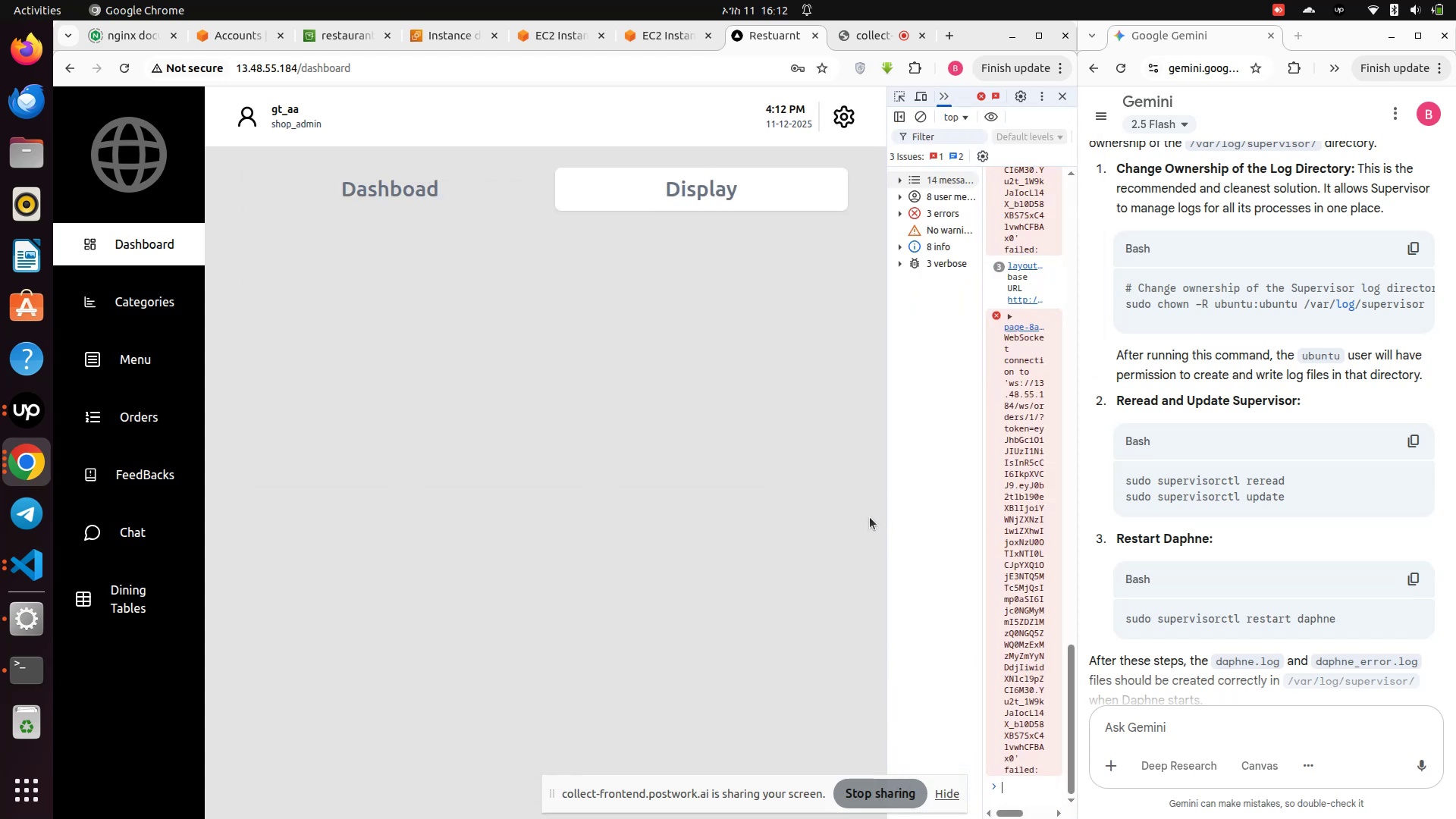 
left_click_drag(start_coordinate=[890, 507], to_coordinate=[508, 509])
 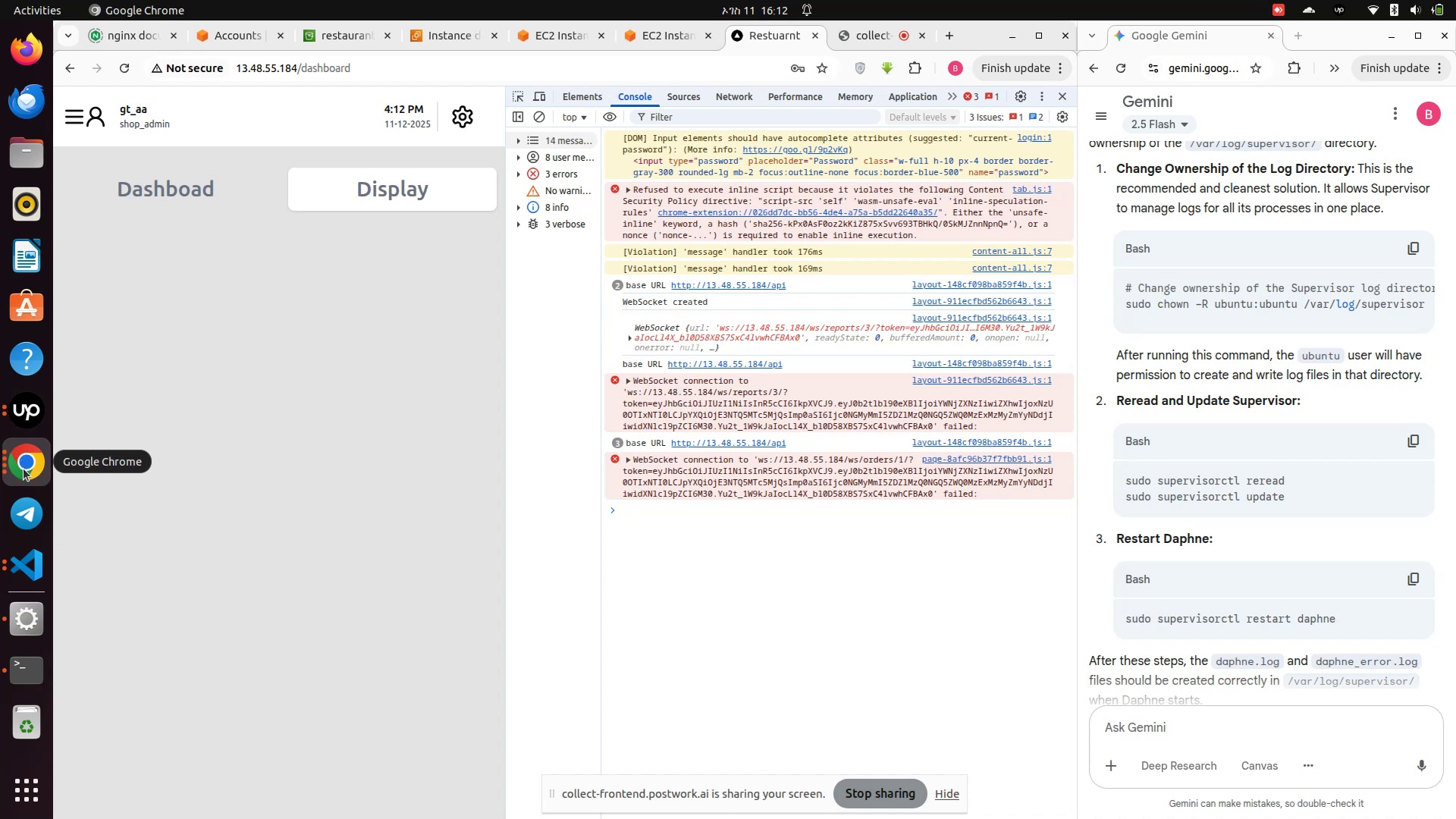 
wait(17.4)
 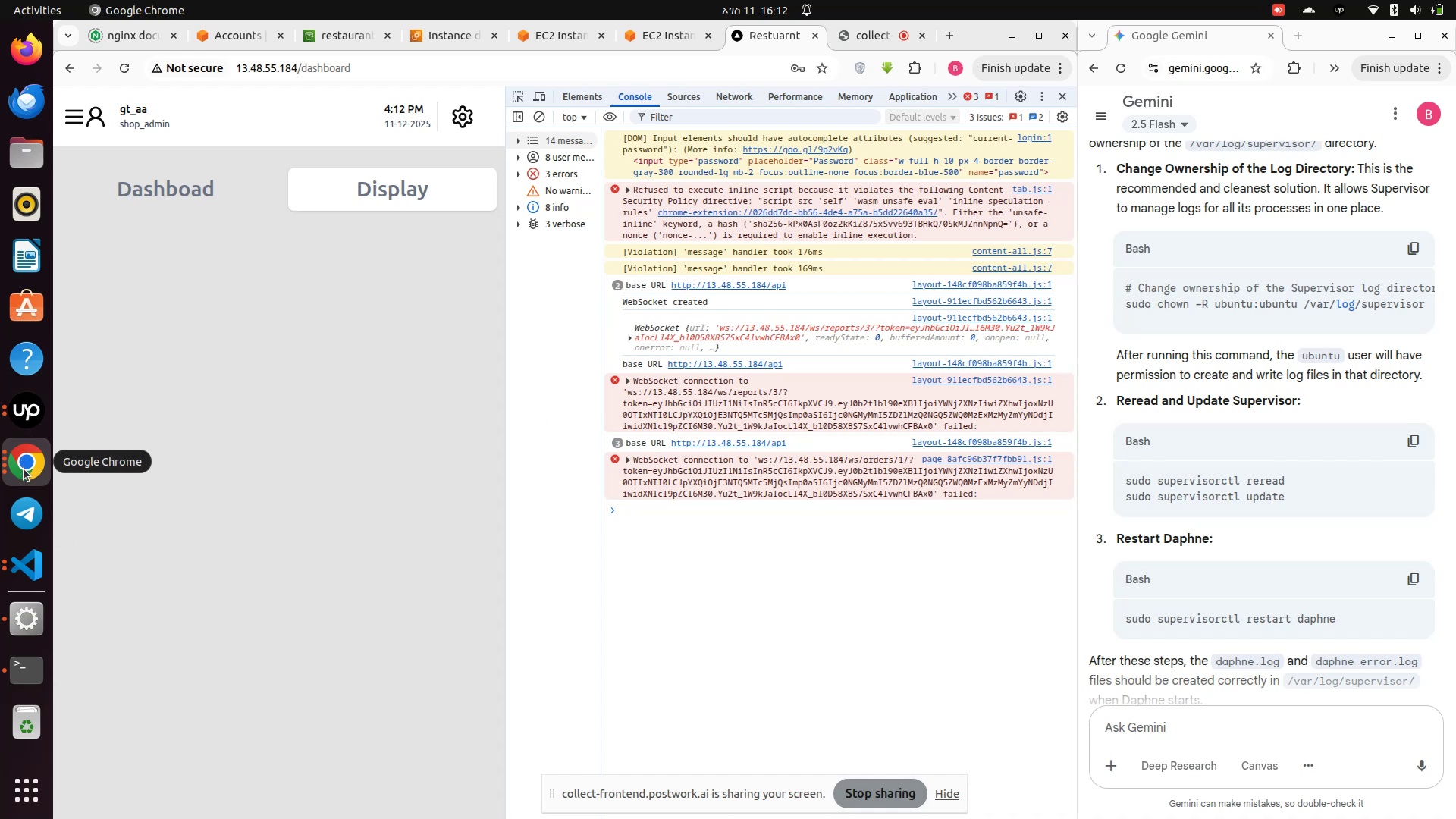 
scroll: coordinate [1239, 521], scroll_direction: up, amount: 261.0
 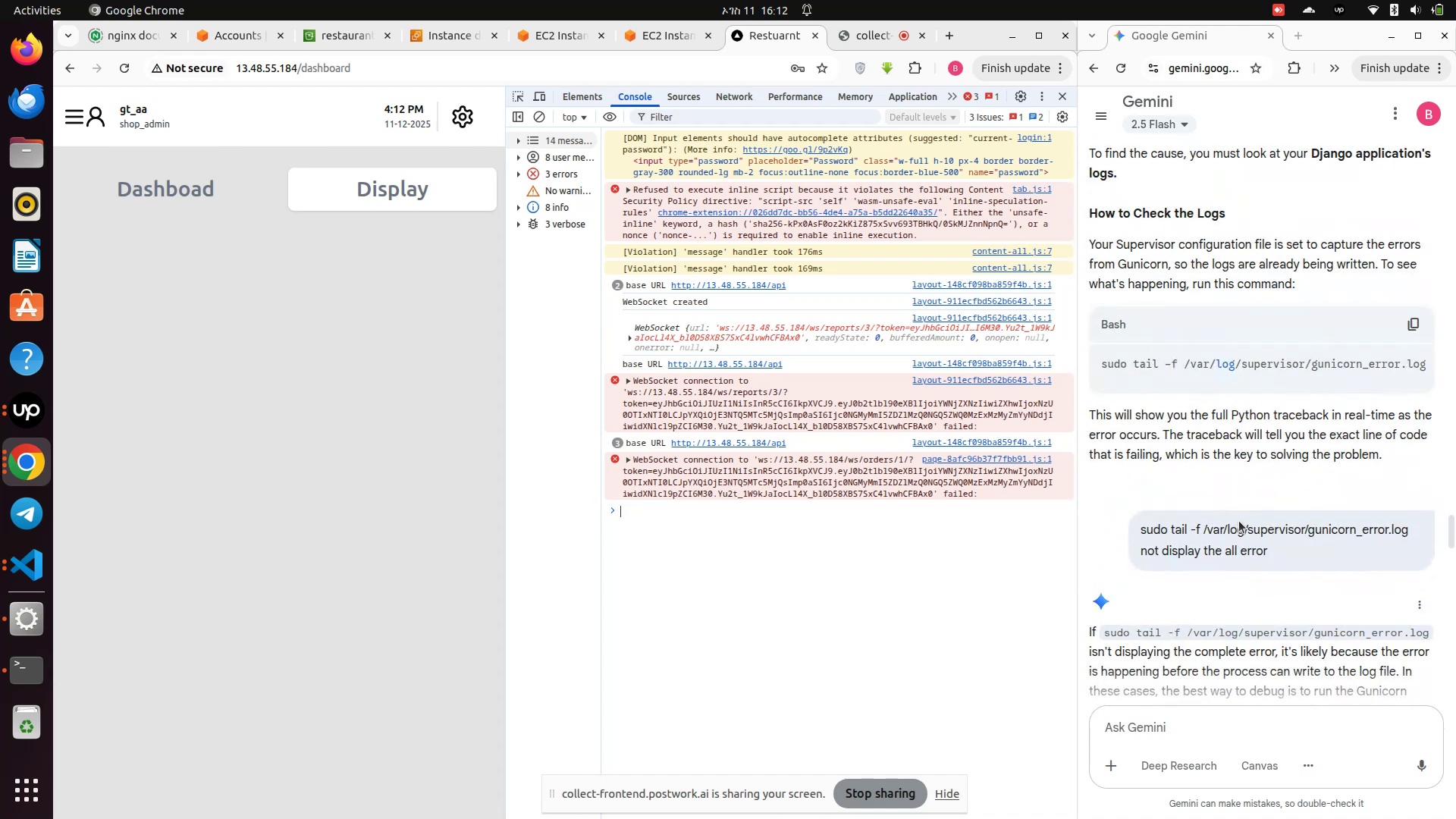 
scroll: coordinate [1239, 522], scroll_direction: down, amount: 5.0
 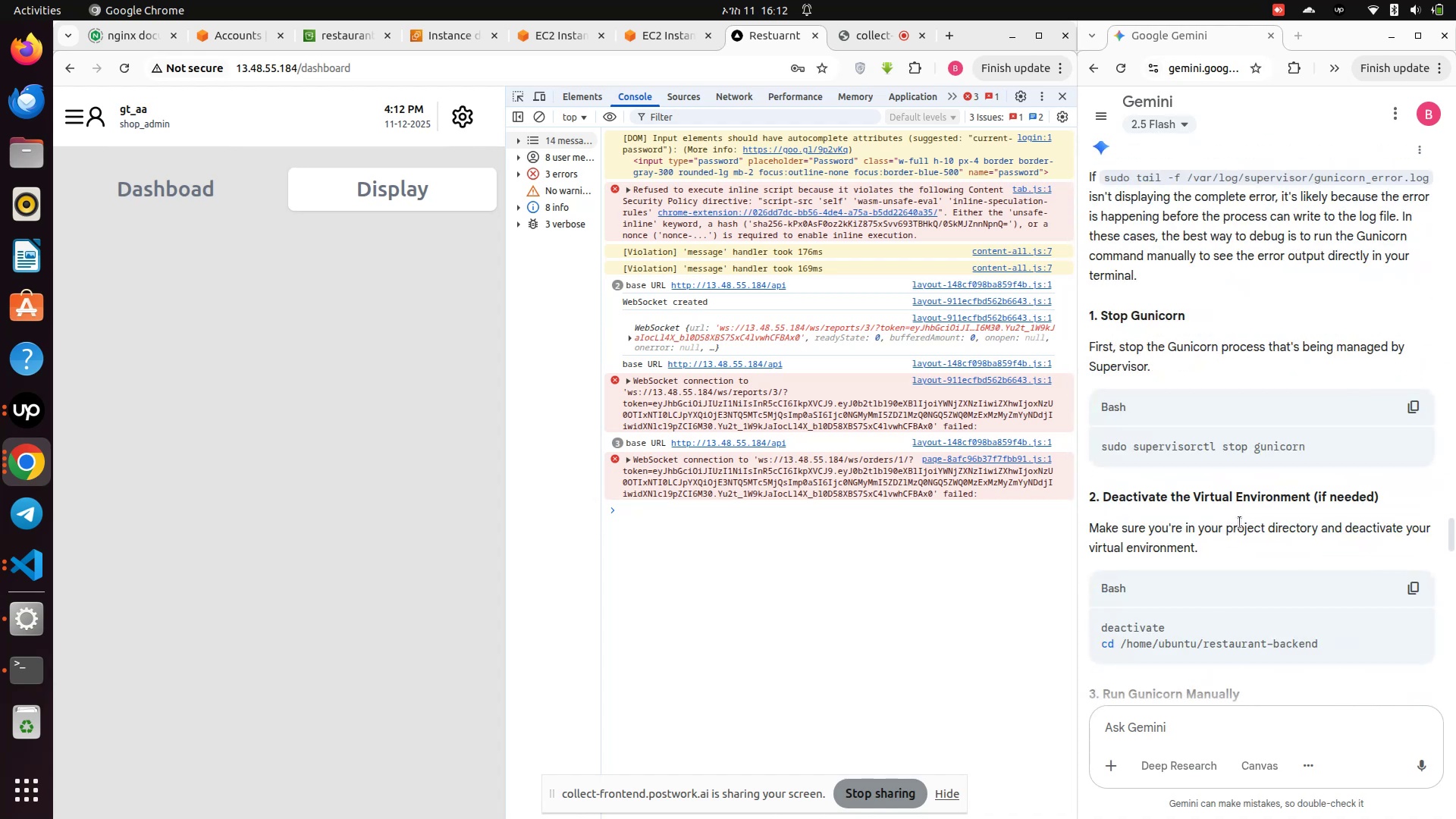 
scroll: coordinate [1271, 547], scroll_direction: up, amount: 88.0
 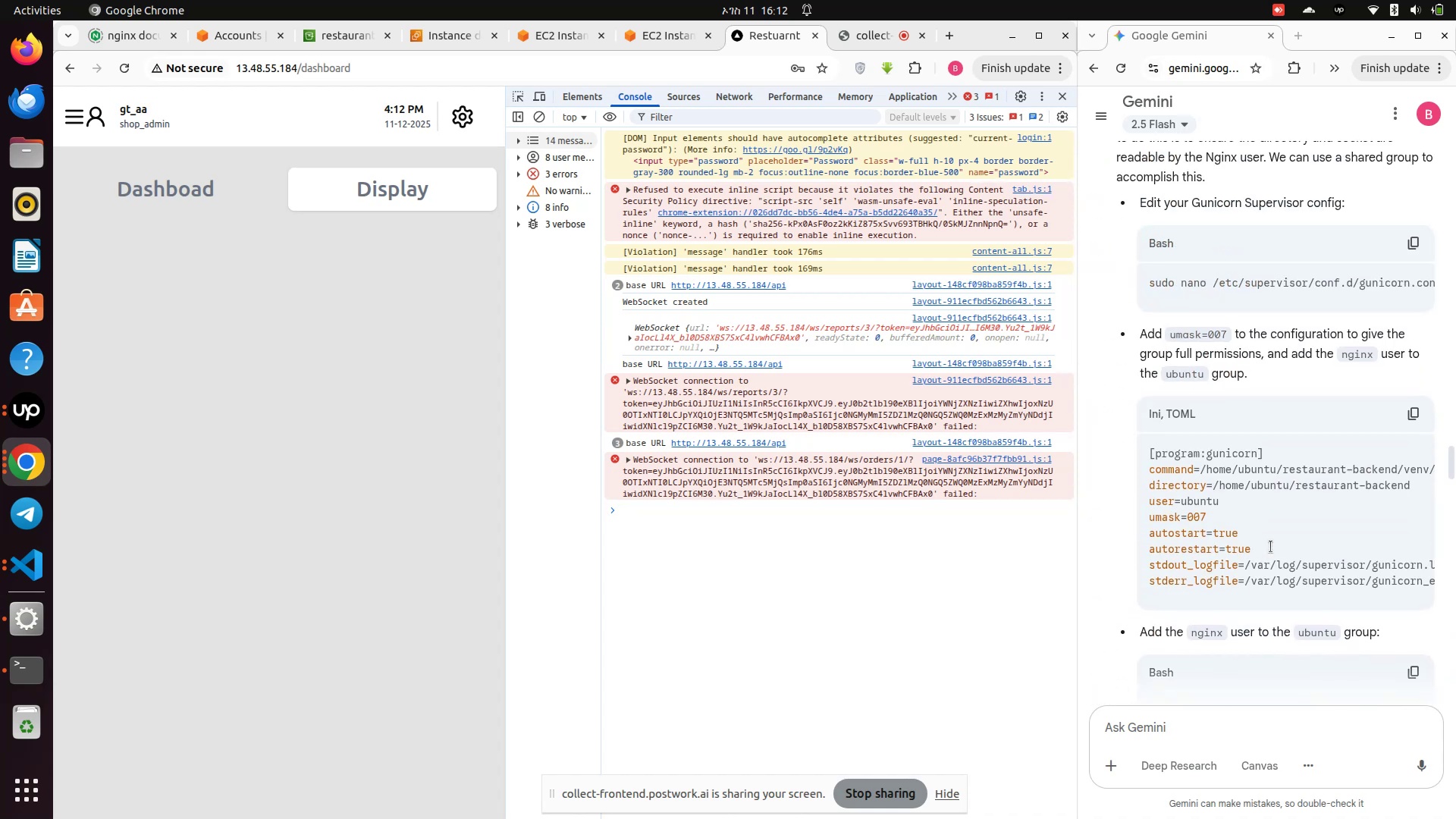 
scroll: coordinate [1271, 547], scroll_direction: down, amount: 4.0
 